 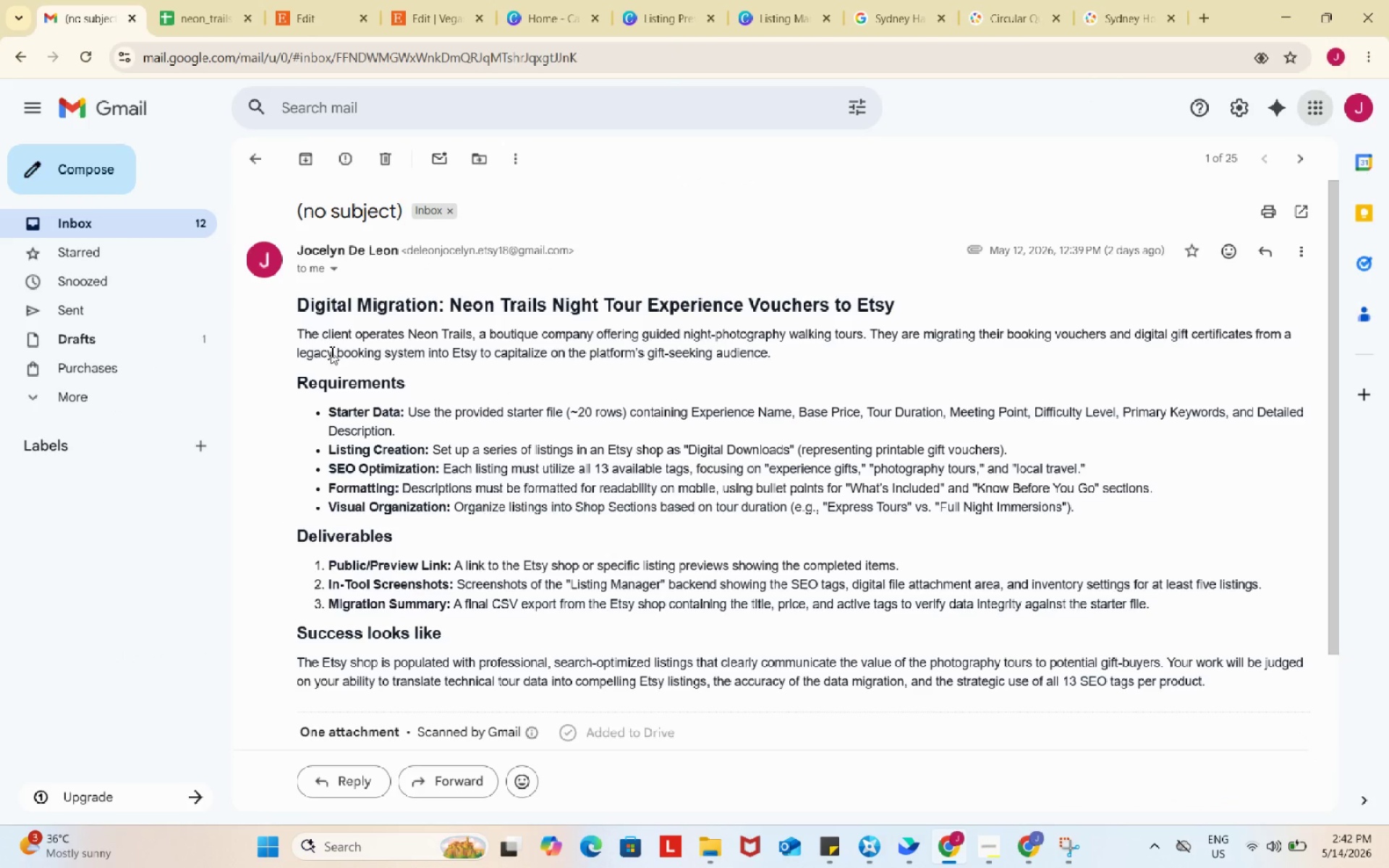 
scroll: coordinate [501, 513], scroll_direction: down, amount: 5.0
 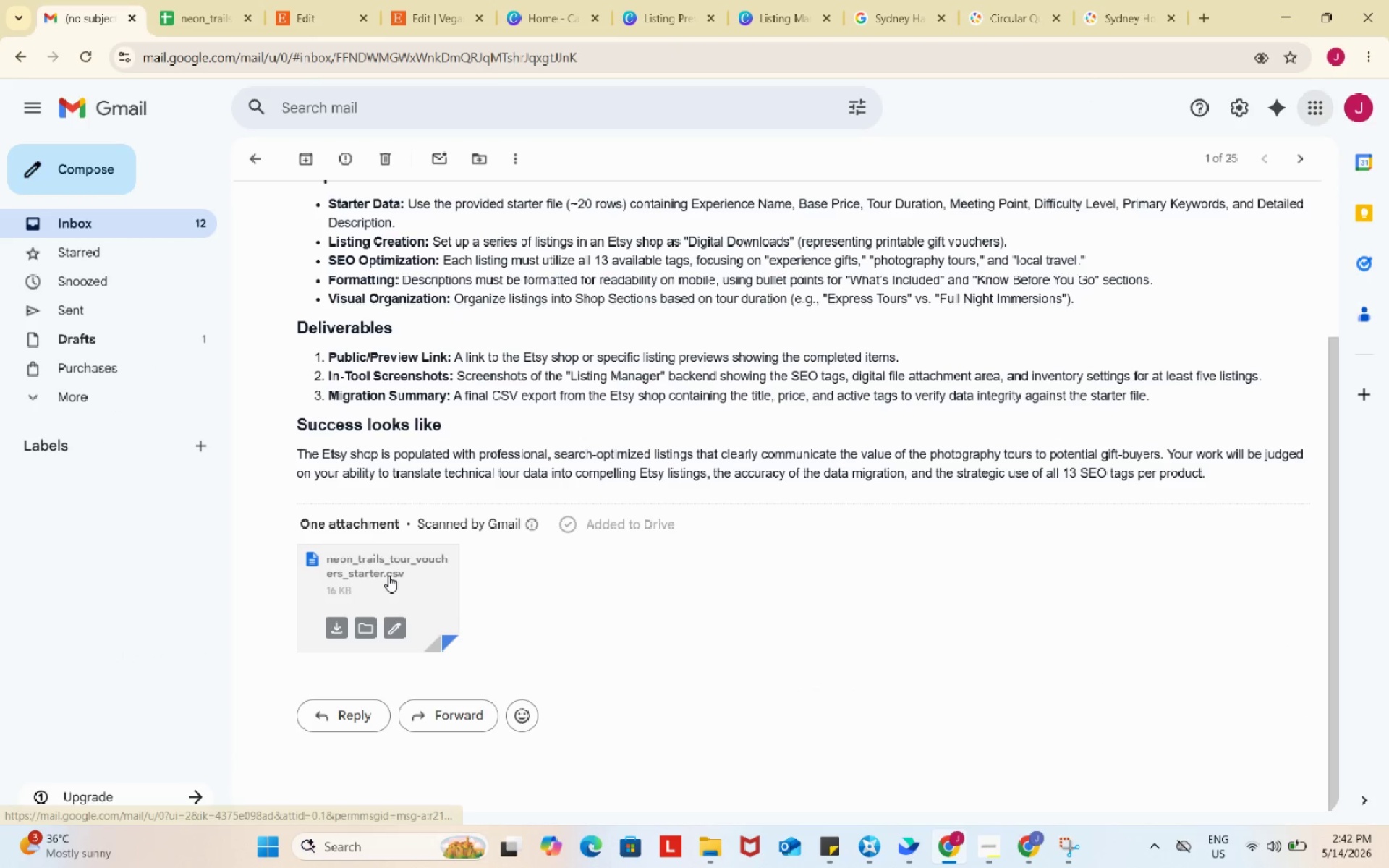 
left_click([388, 576])
 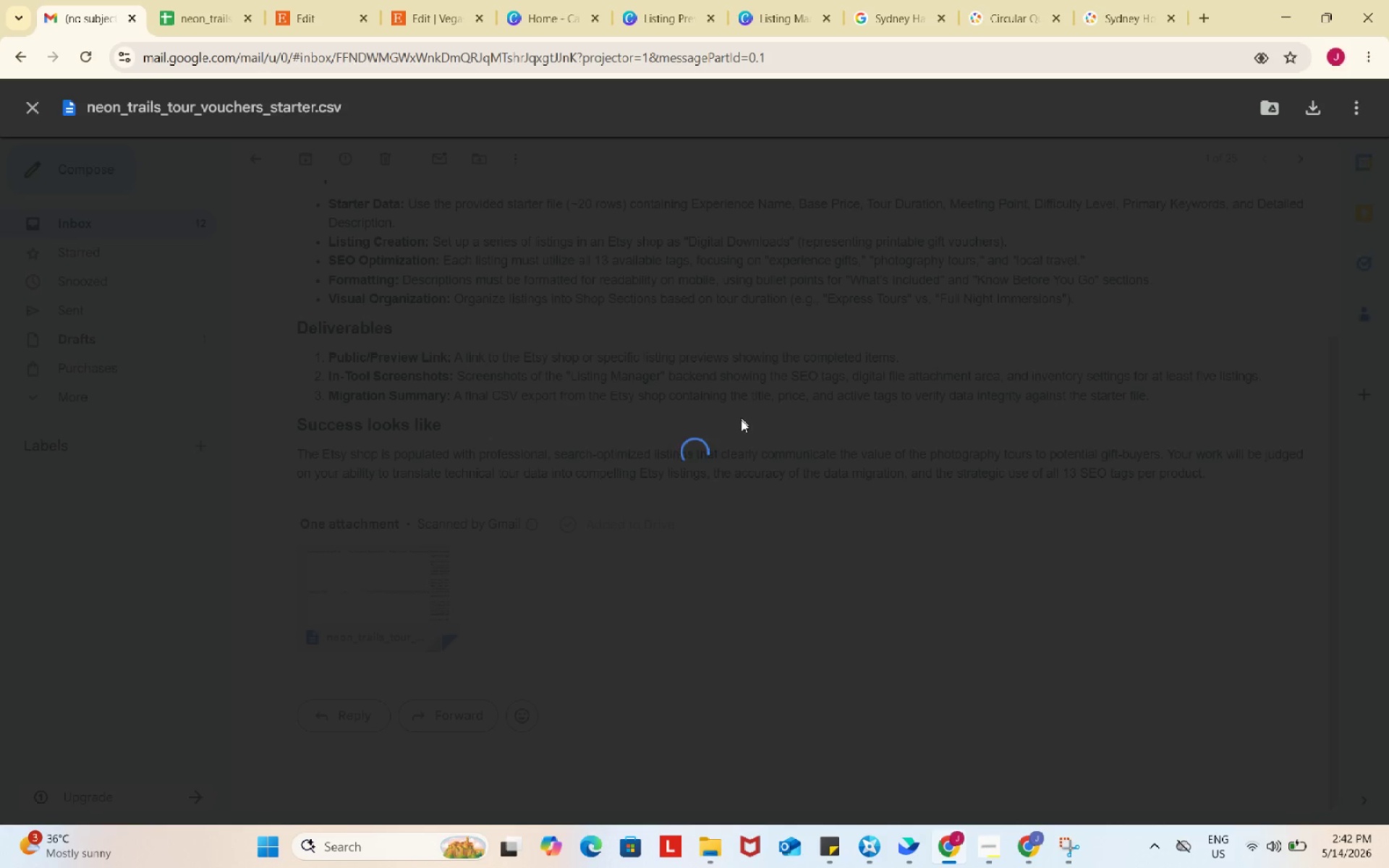 
mouse_move([718, 420])
 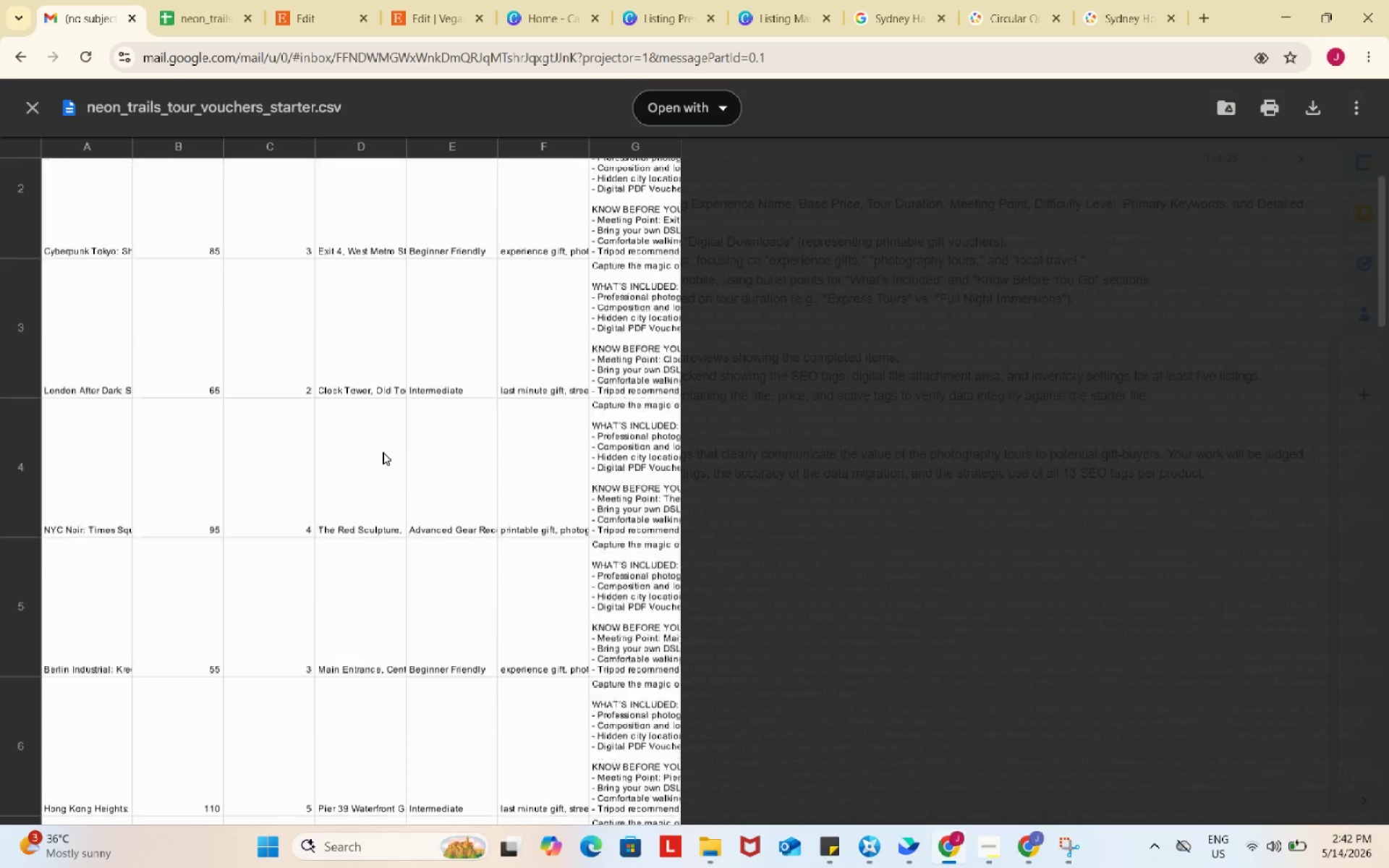 
scroll: coordinate [380, 452], scroll_direction: down, amount: 8.0
 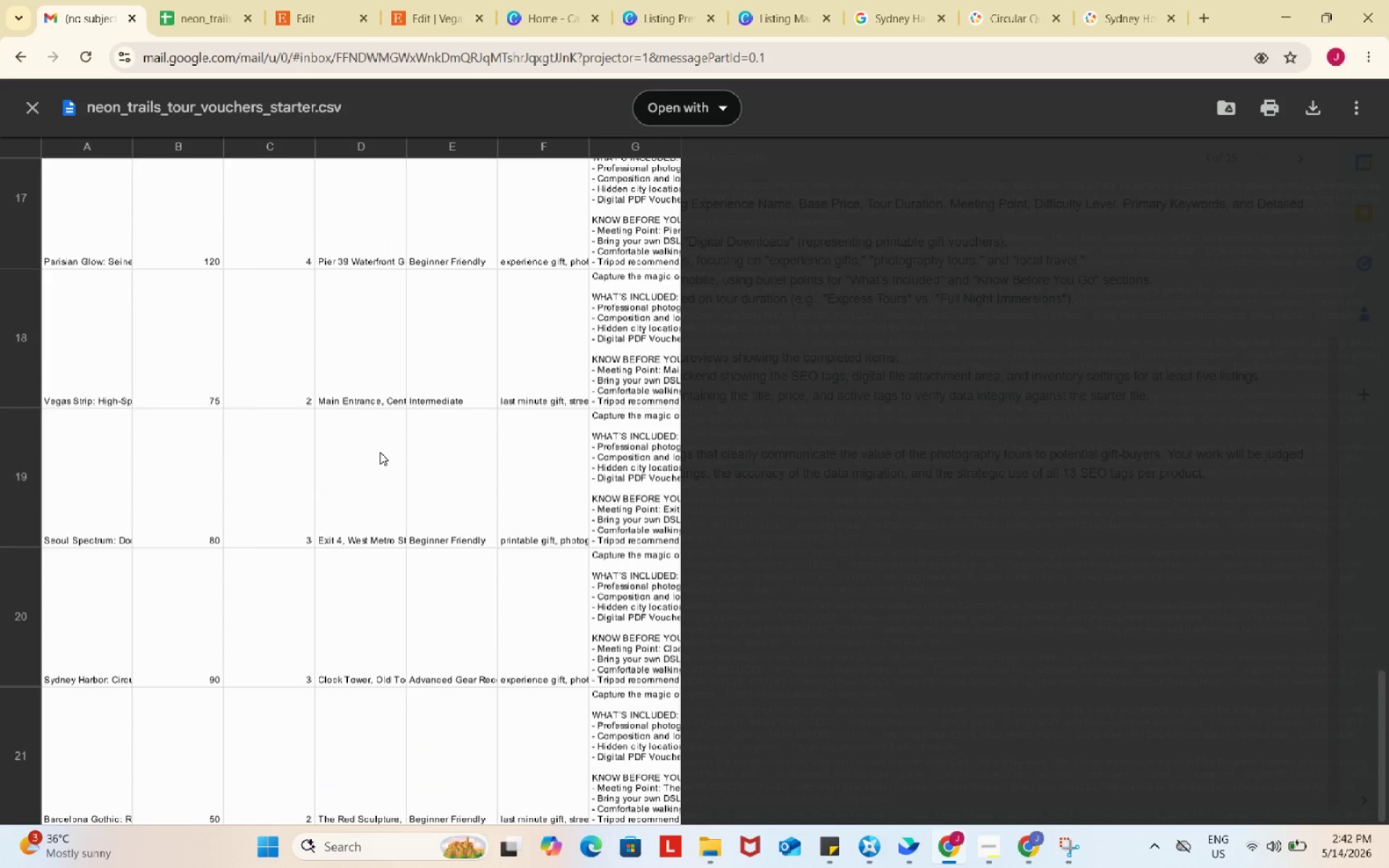 
scroll: coordinate [380, 452], scroll_direction: up, amount: 4.0
 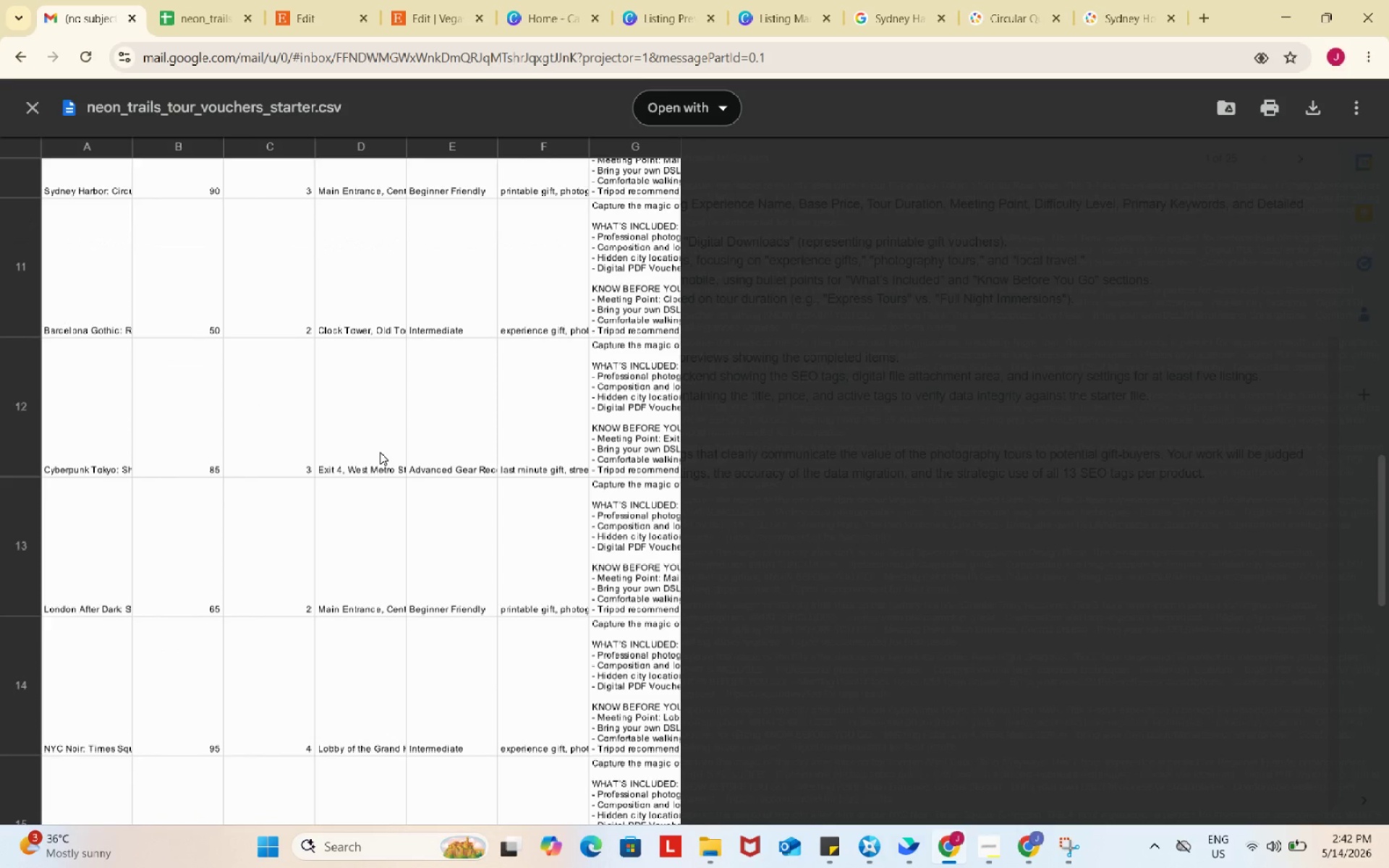 
wait(7.34)
 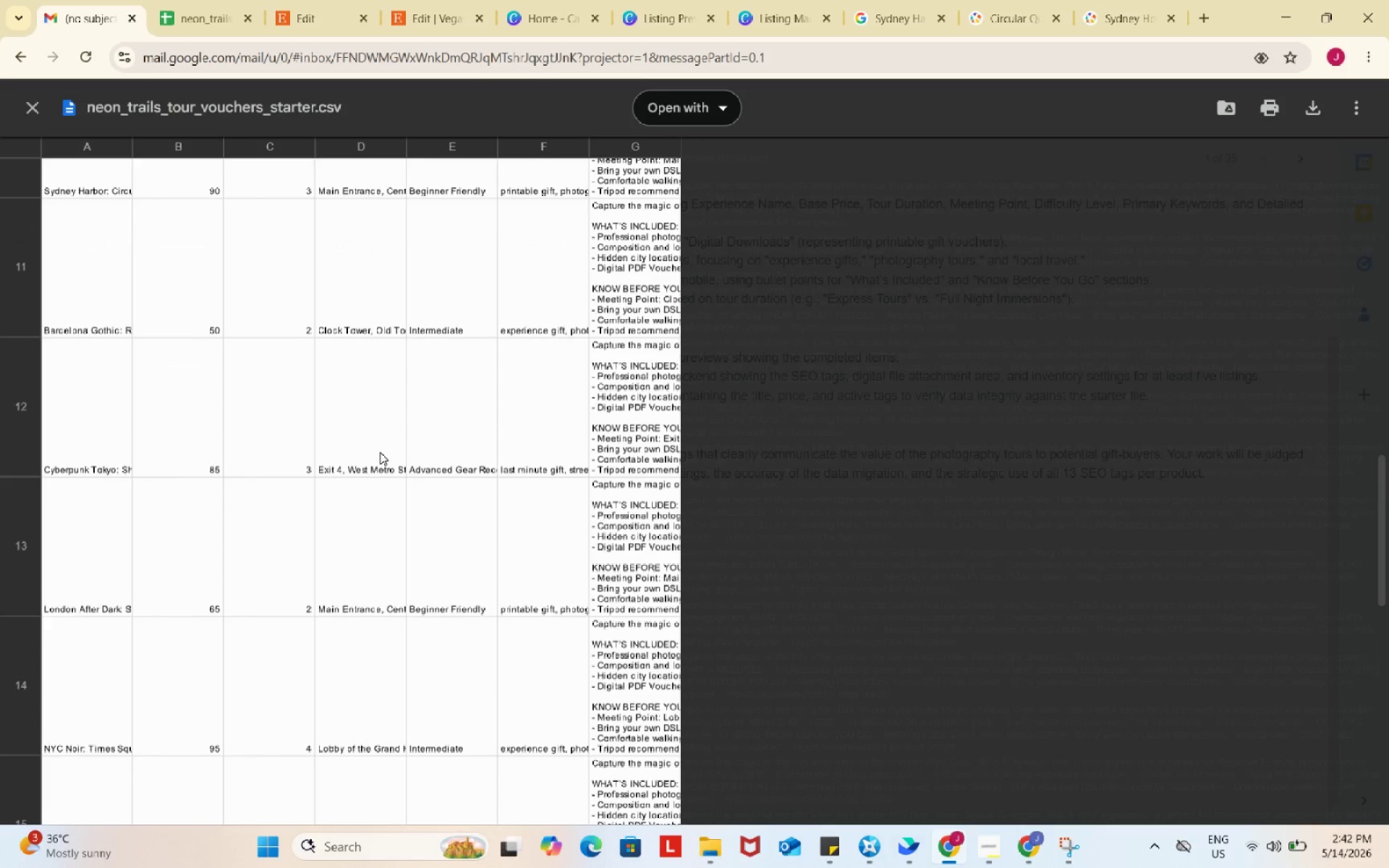 
scroll: coordinate [378, 451], scroll_direction: up, amount: 23.0
 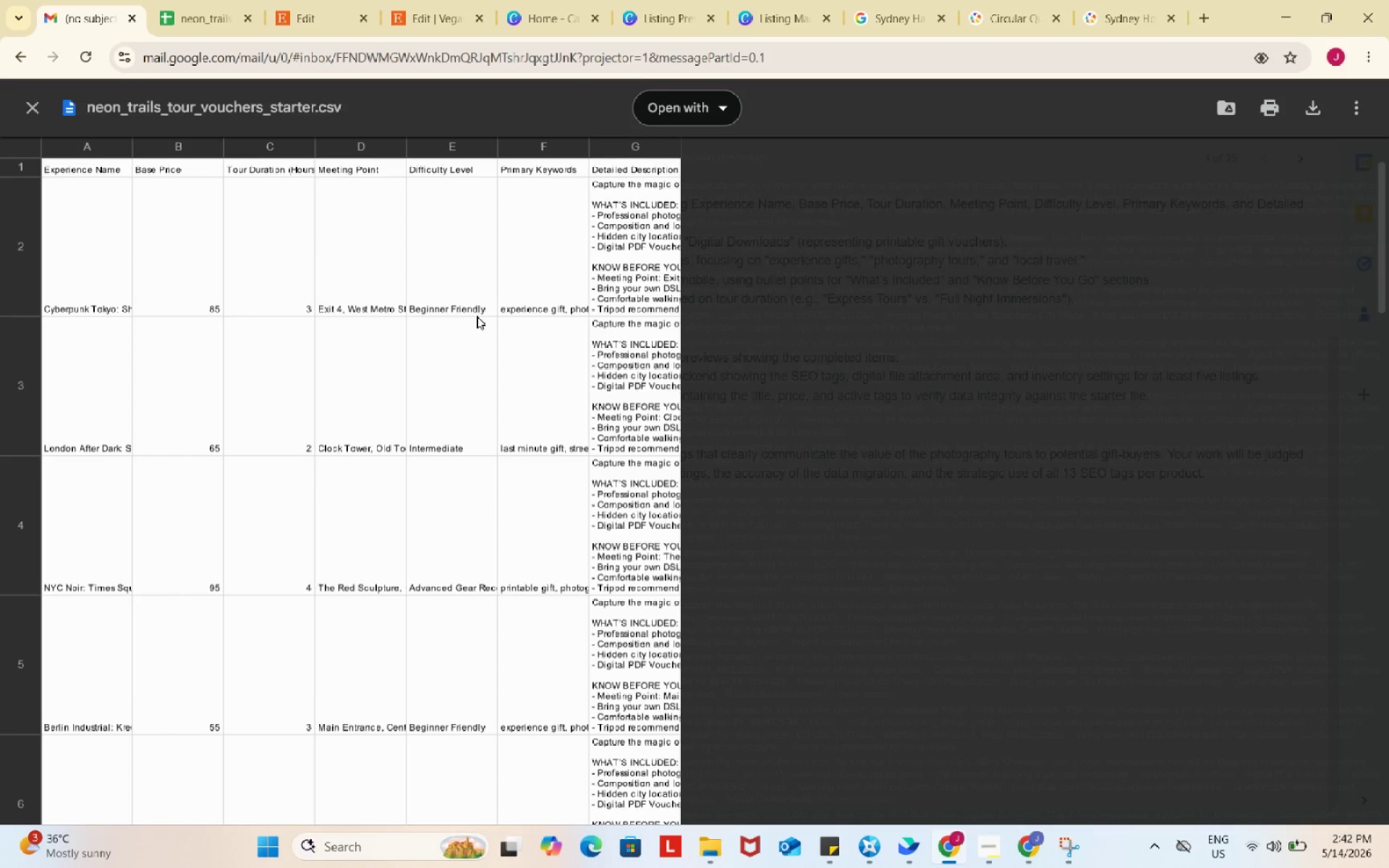 
scroll: coordinate [477, 316], scroll_direction: down, amount: 6.0
 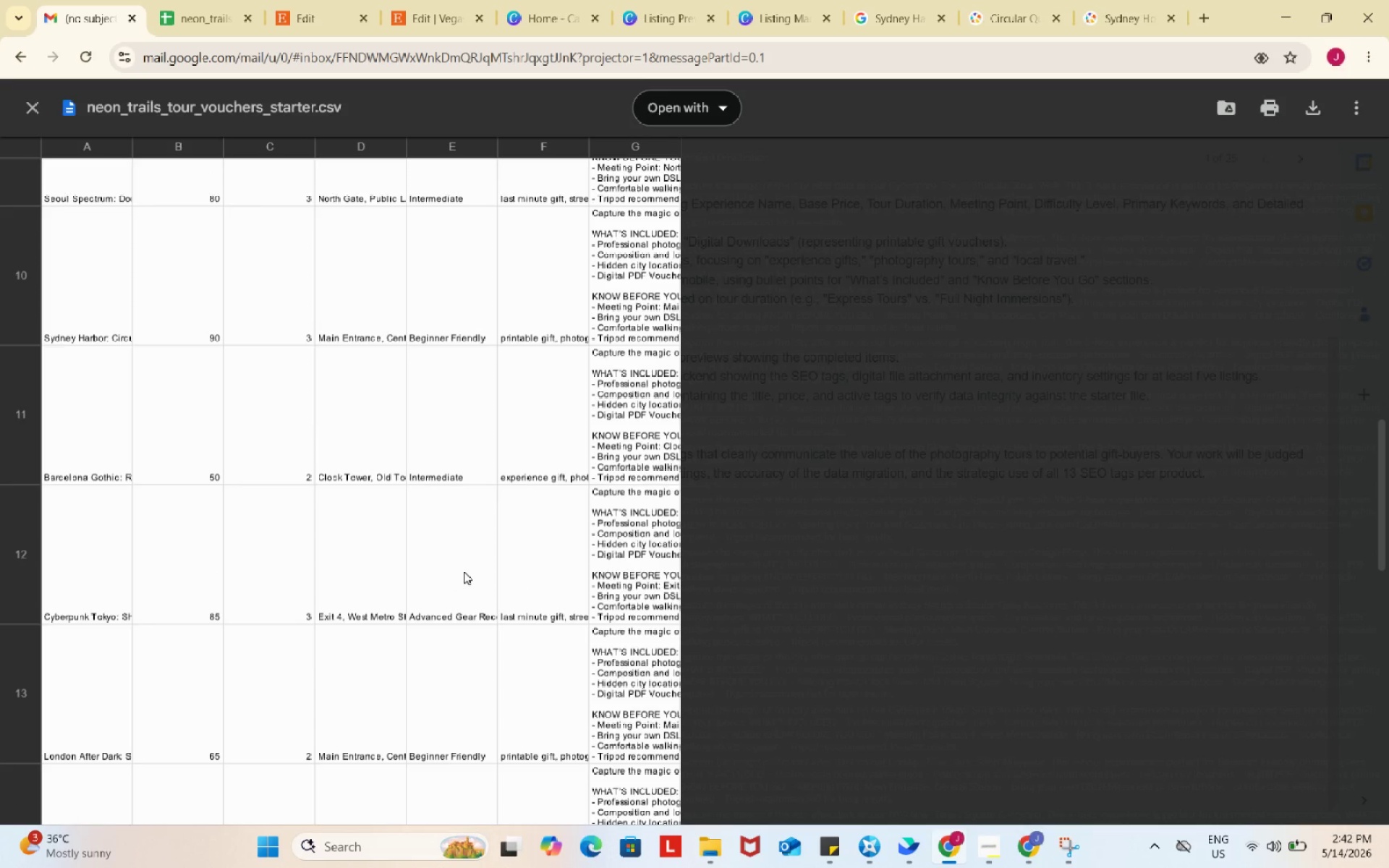 
scroll: coordinate [462, 479], scroll_direction: up, amount: 21.0
 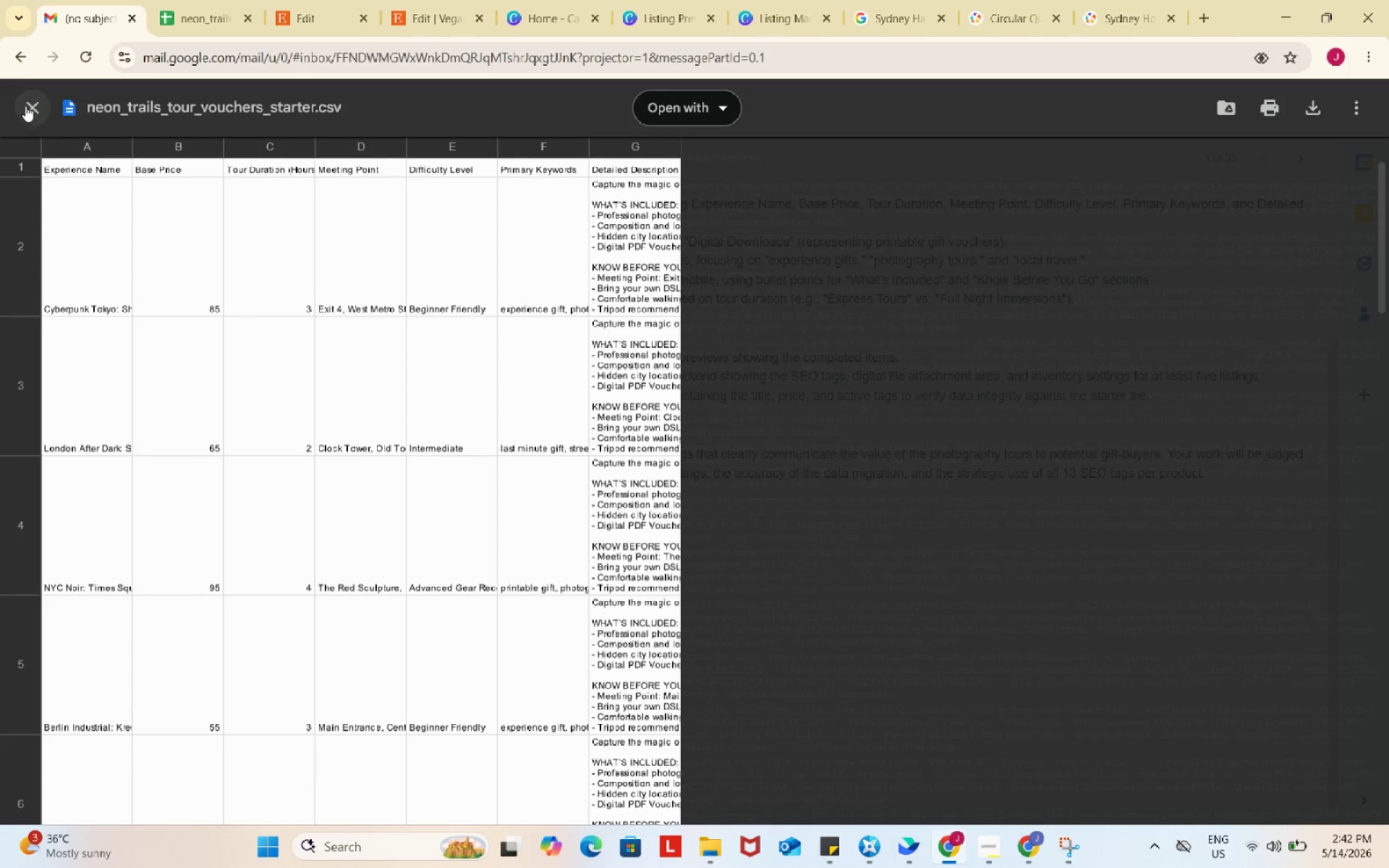 
left_click([29, 108])
 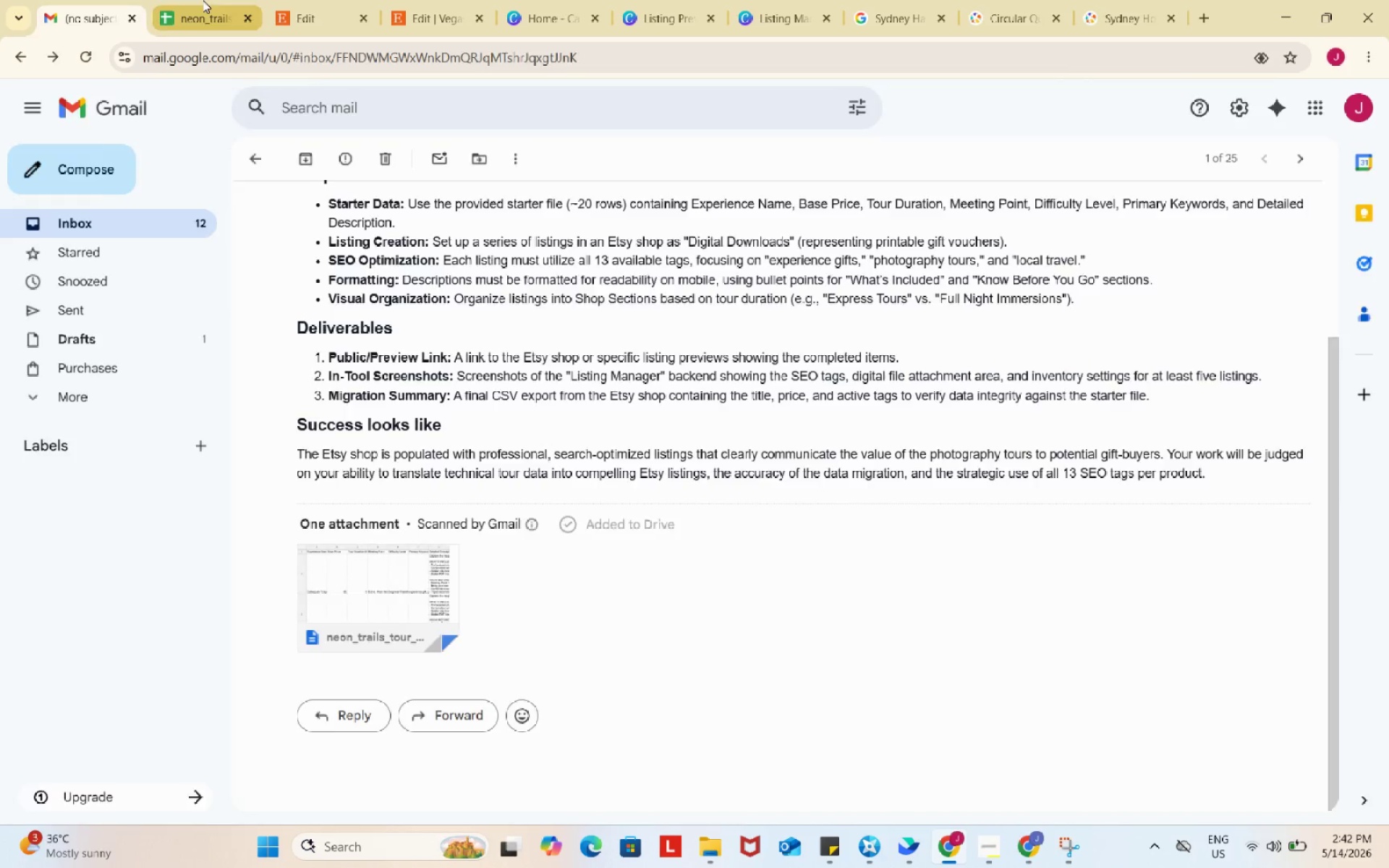 
left_click([203, 0])
 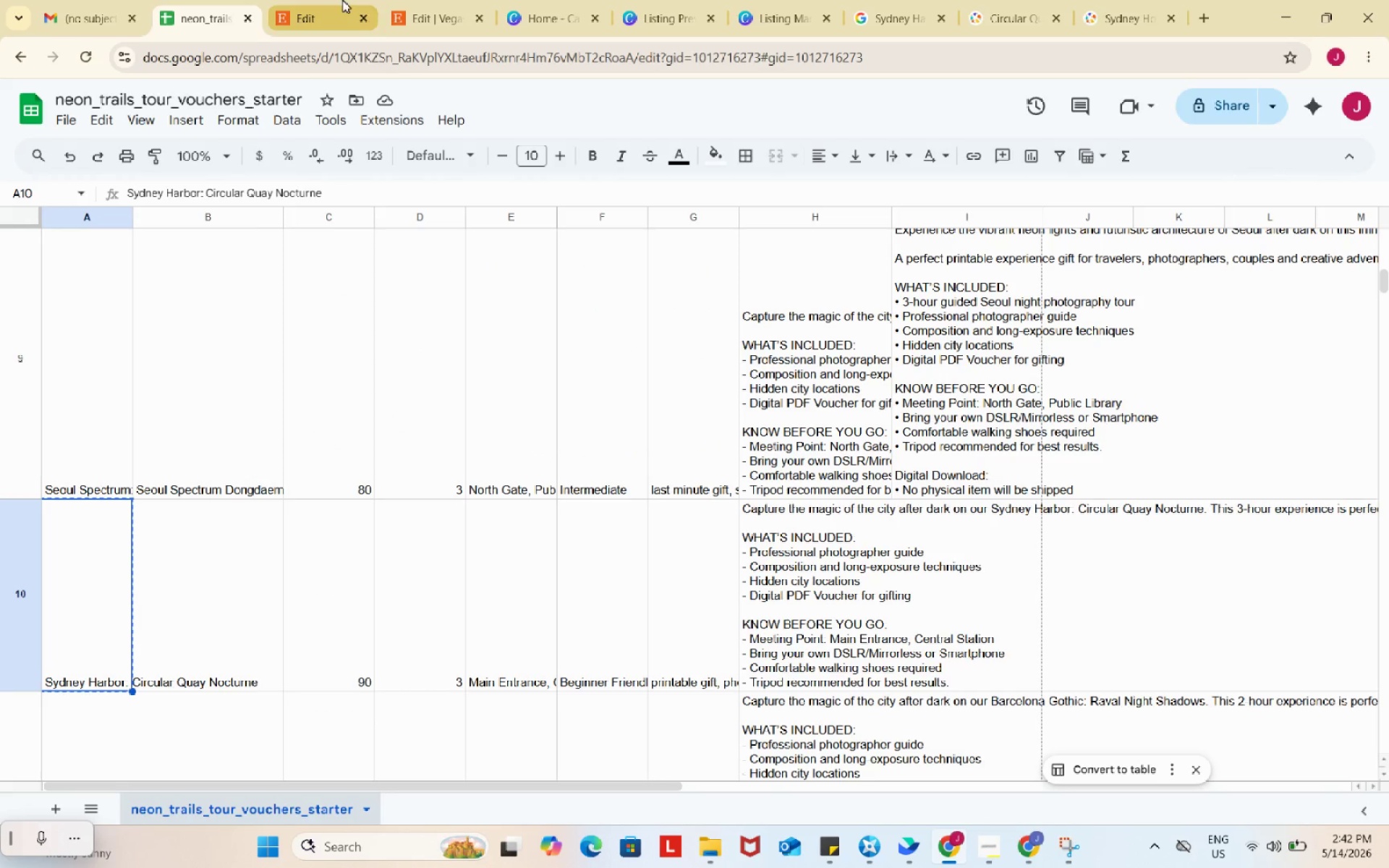 
left_click([337, 0])
 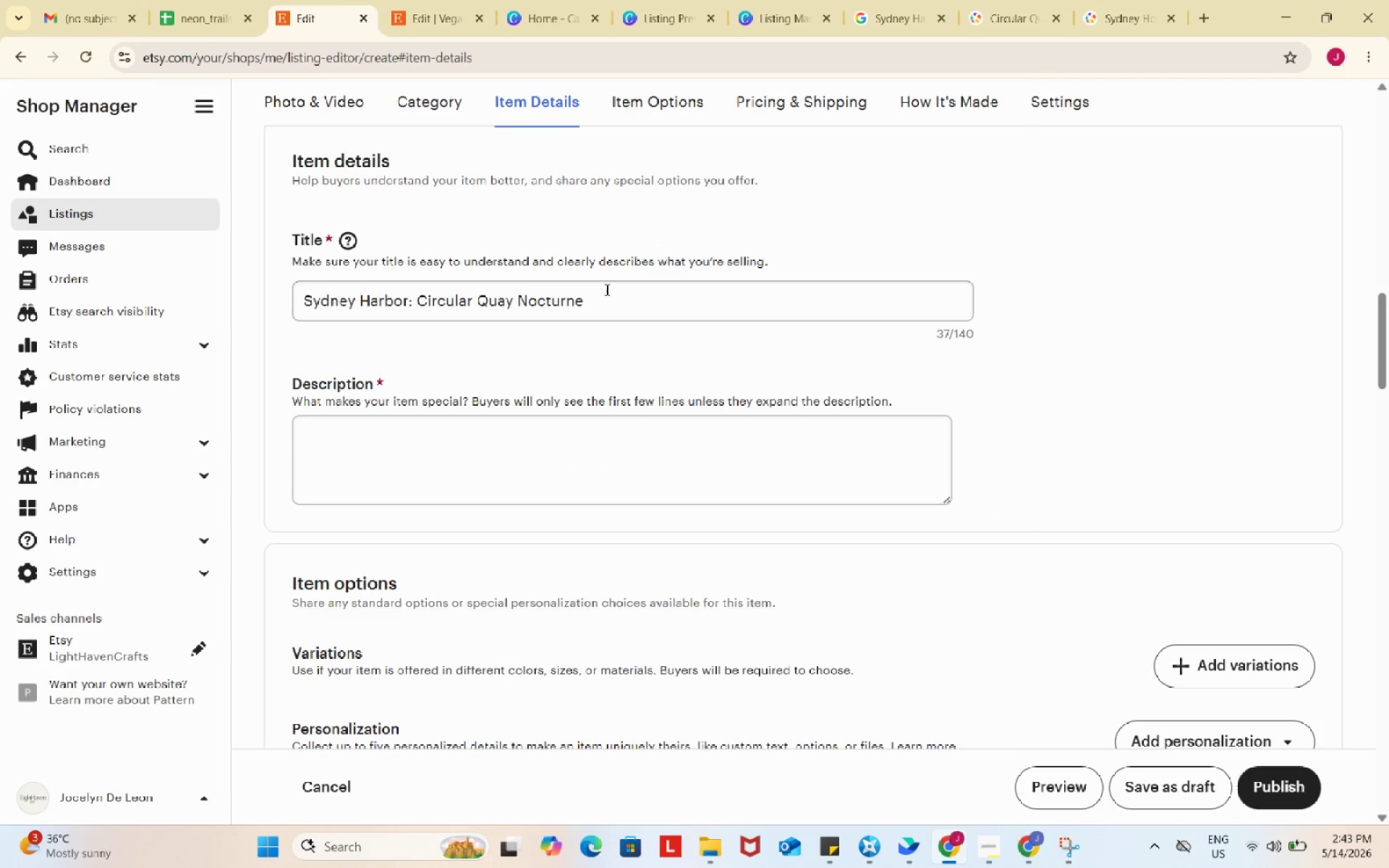 
left_click([606, 289])
 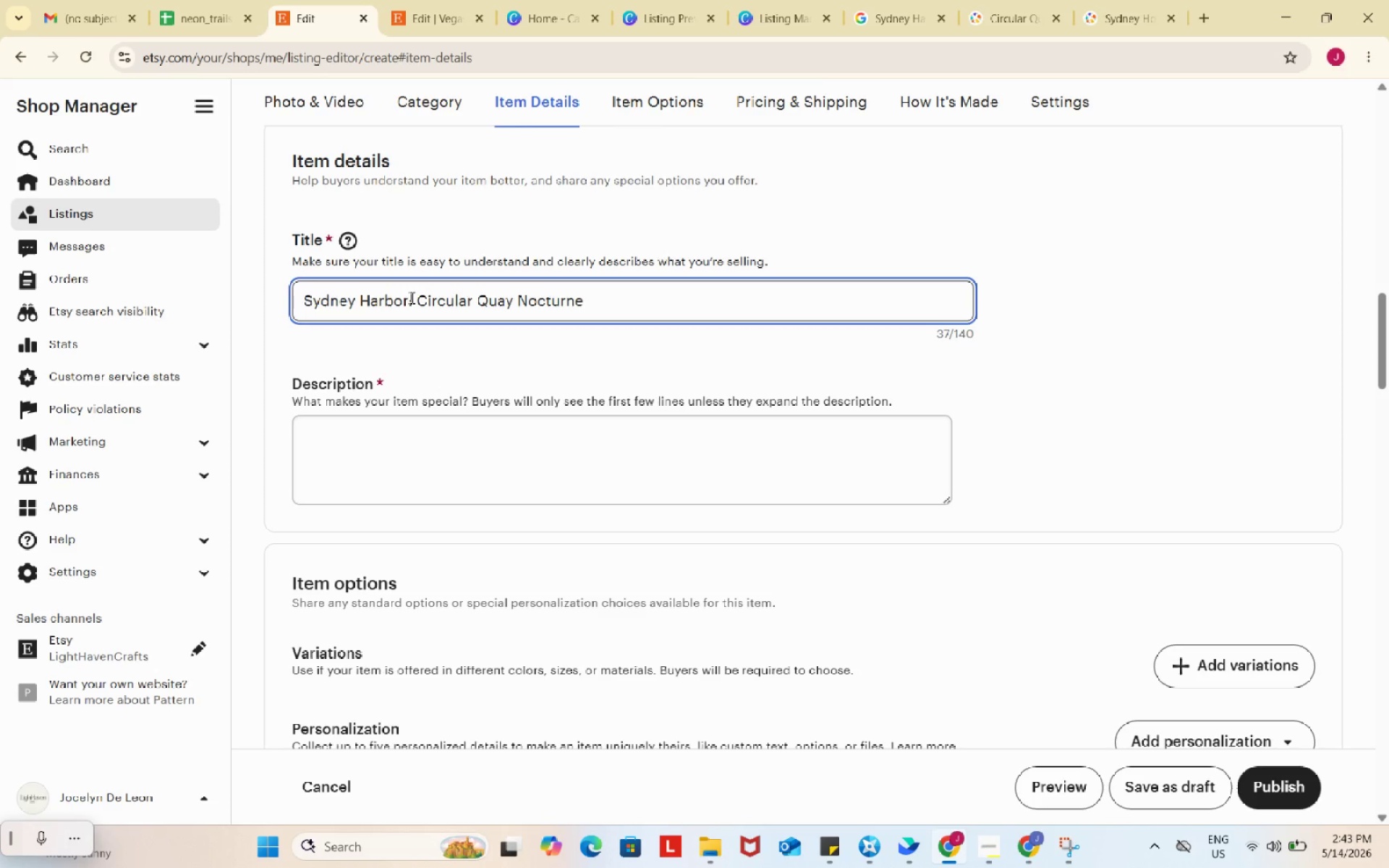 
left_click([416, 297])
 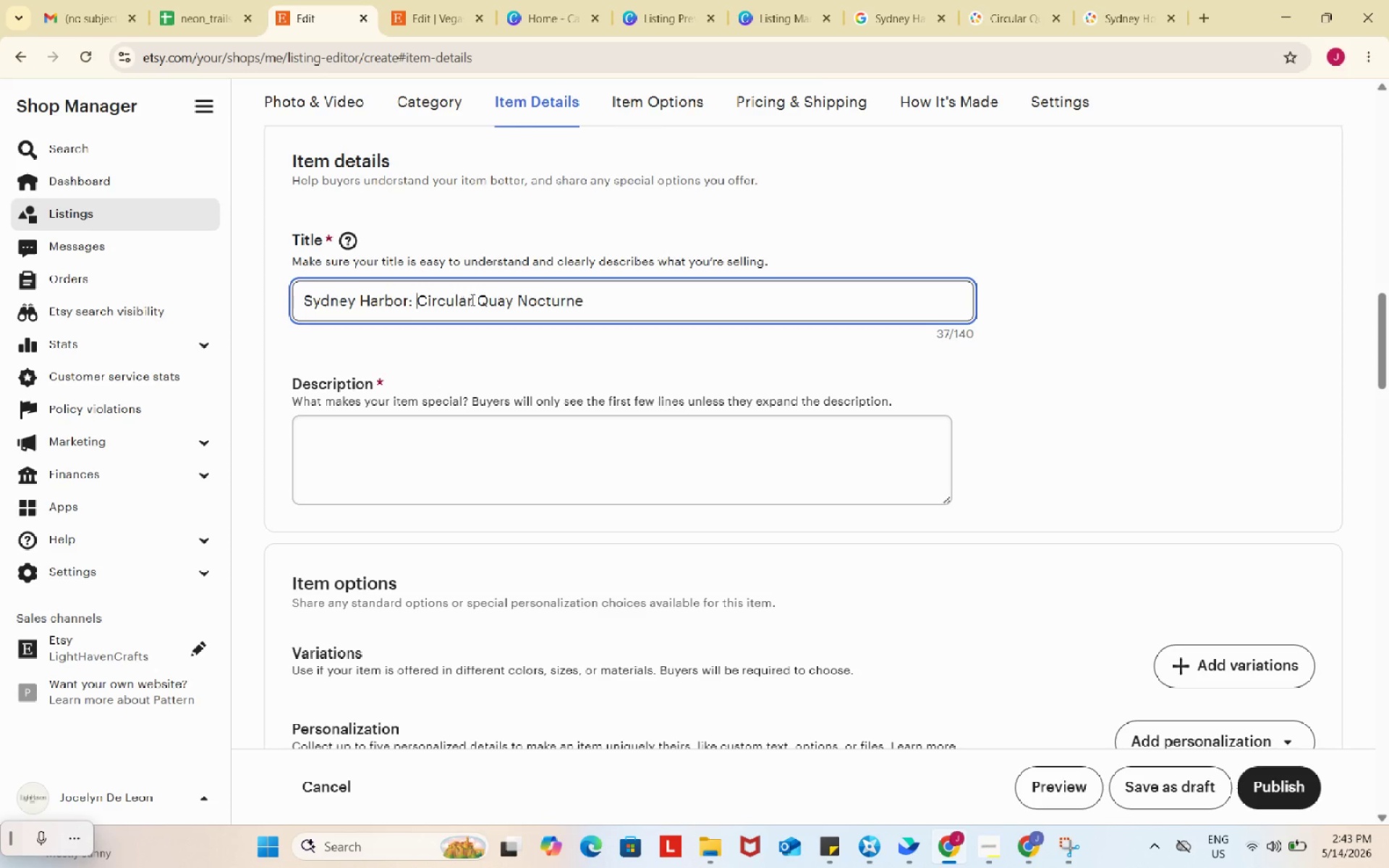 
key(Backspace)
 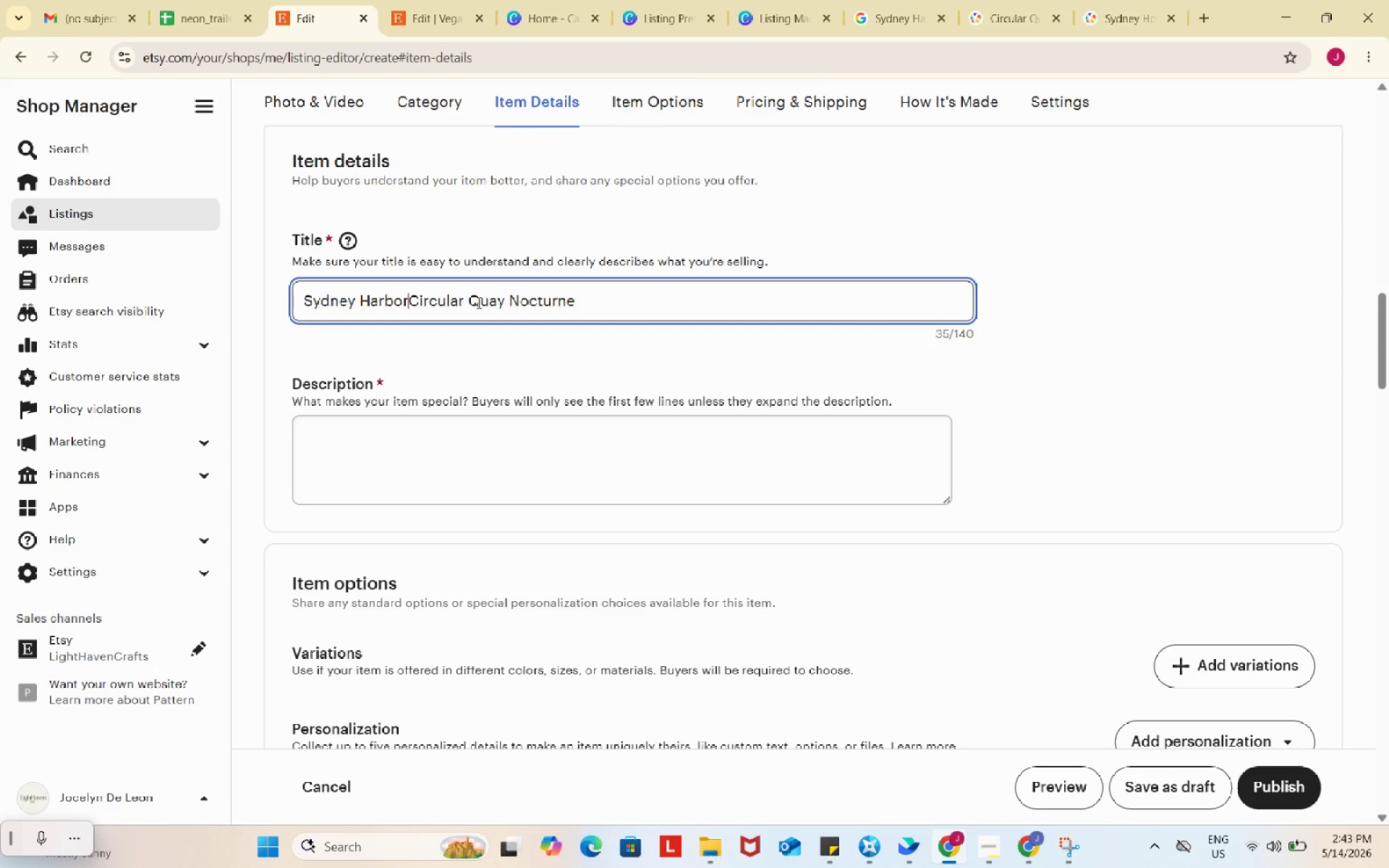 
key(Backspace)
 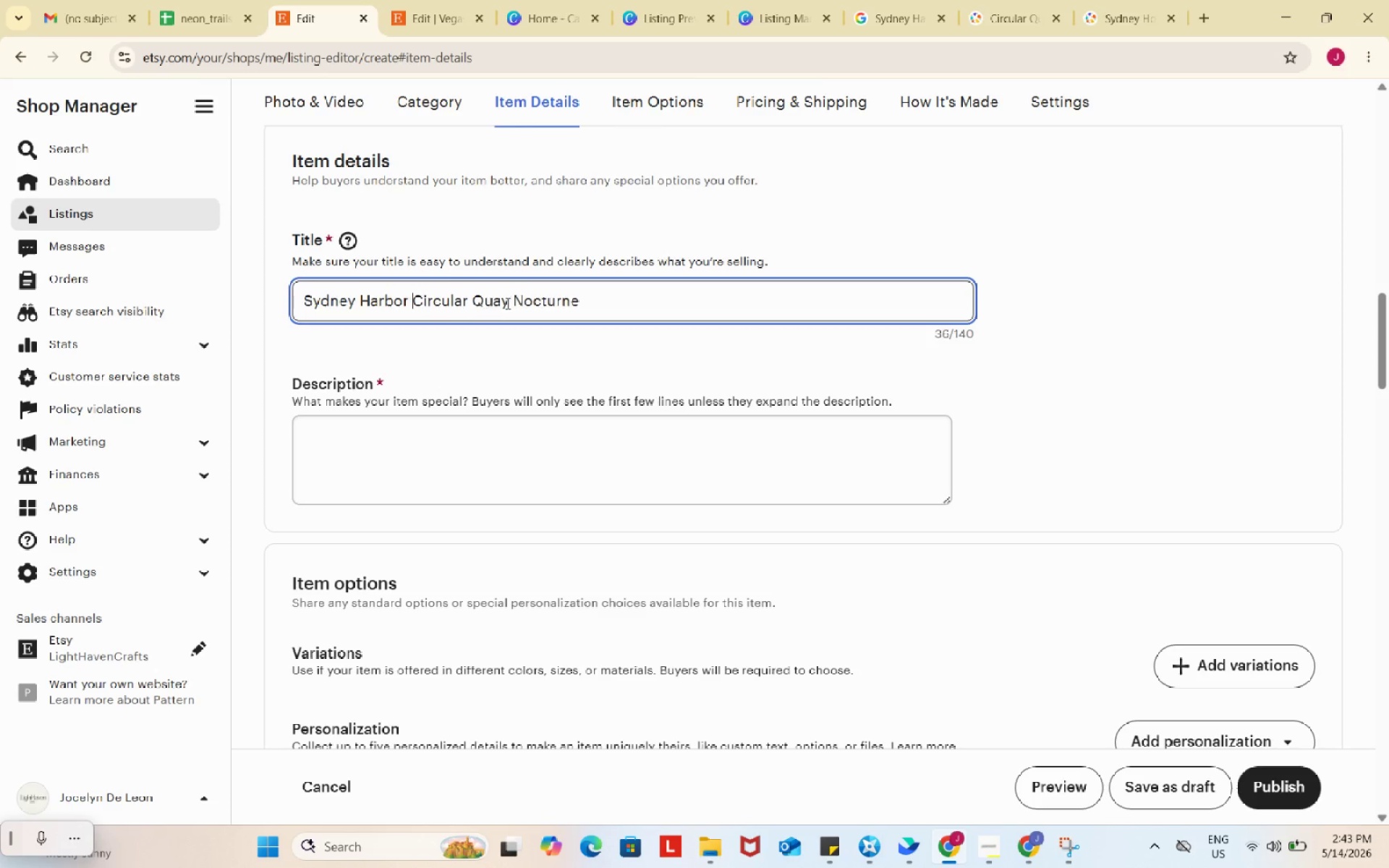 
key(Space)
 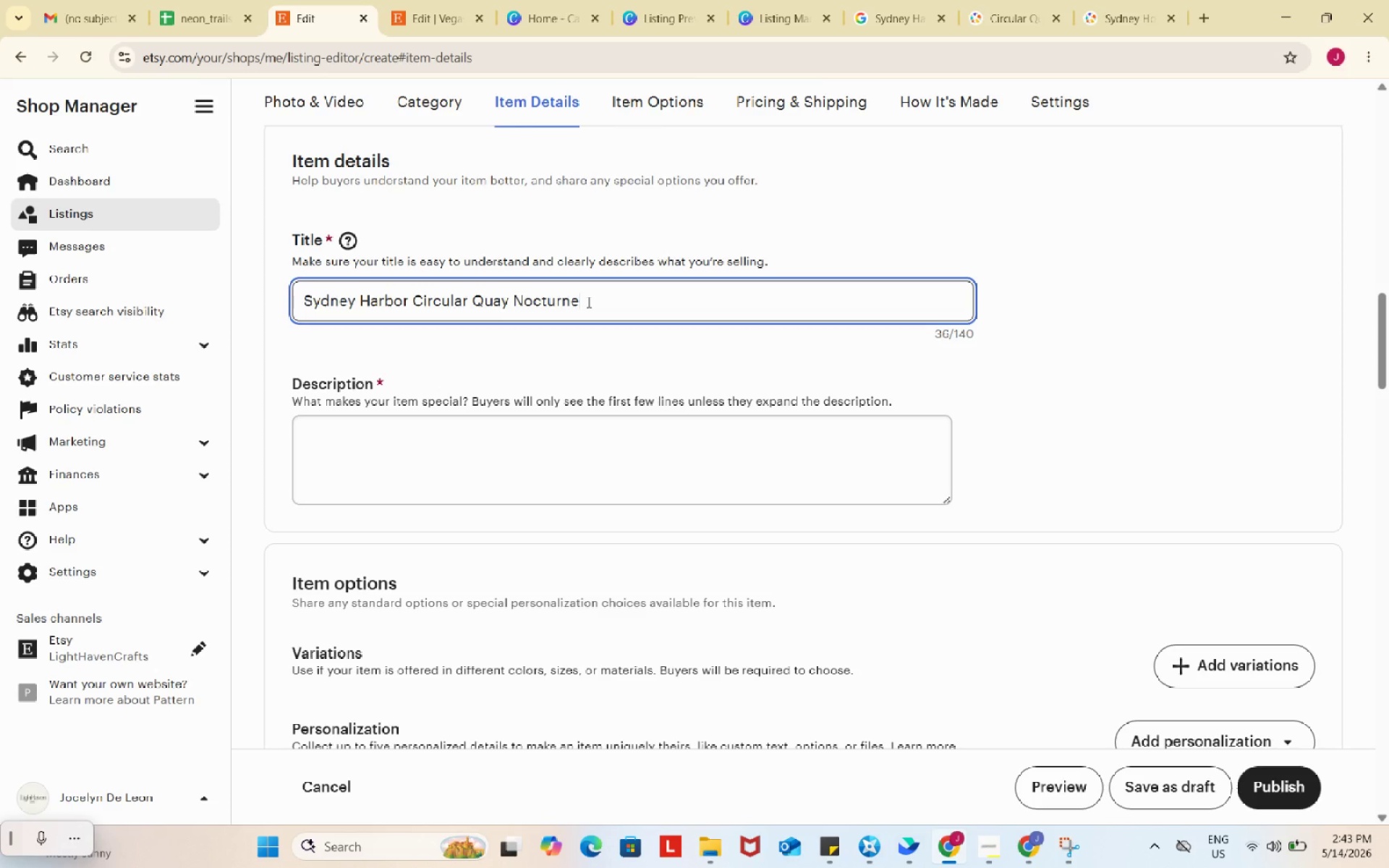 
left_click([587, 302])
 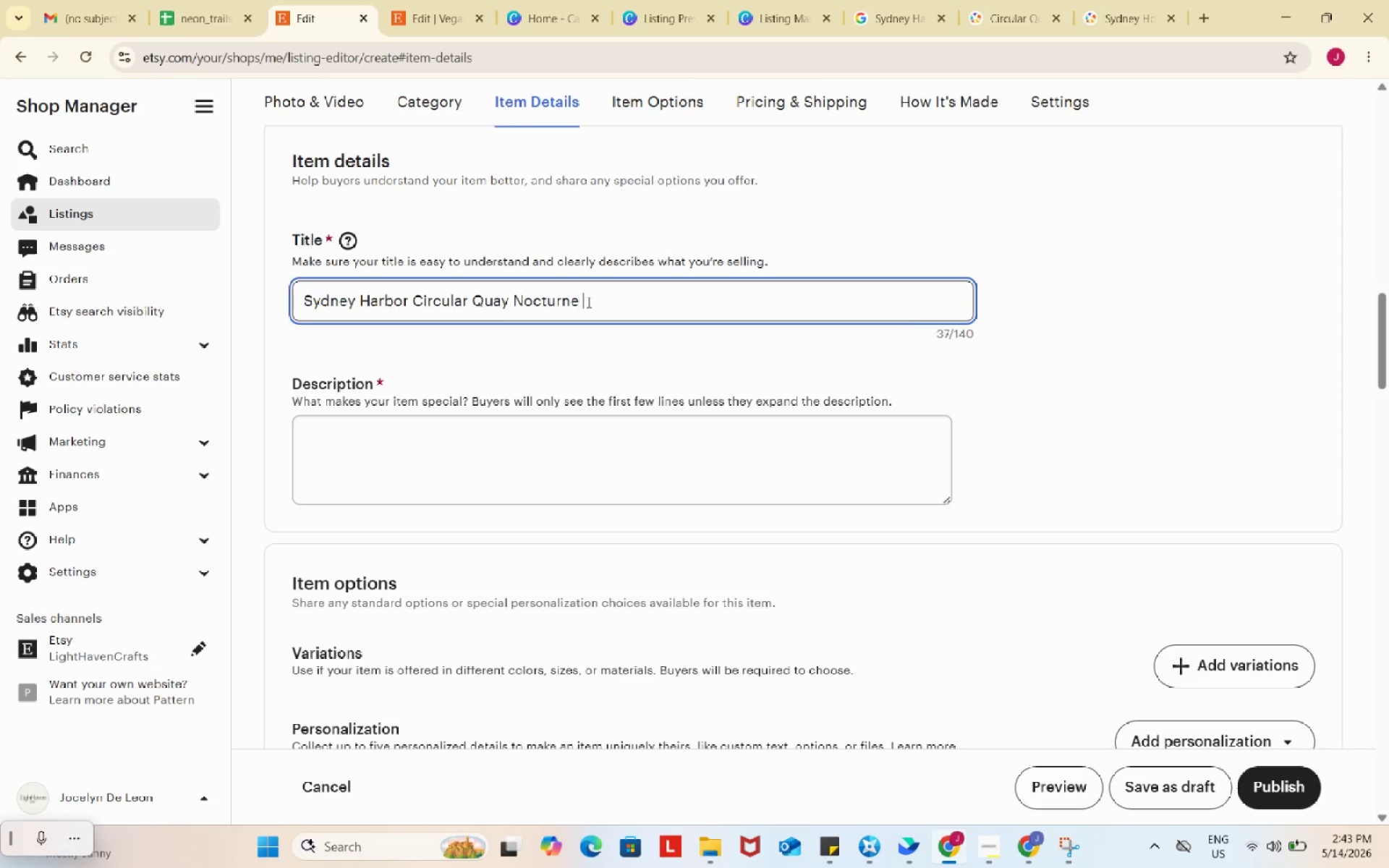 
type( Tour )
 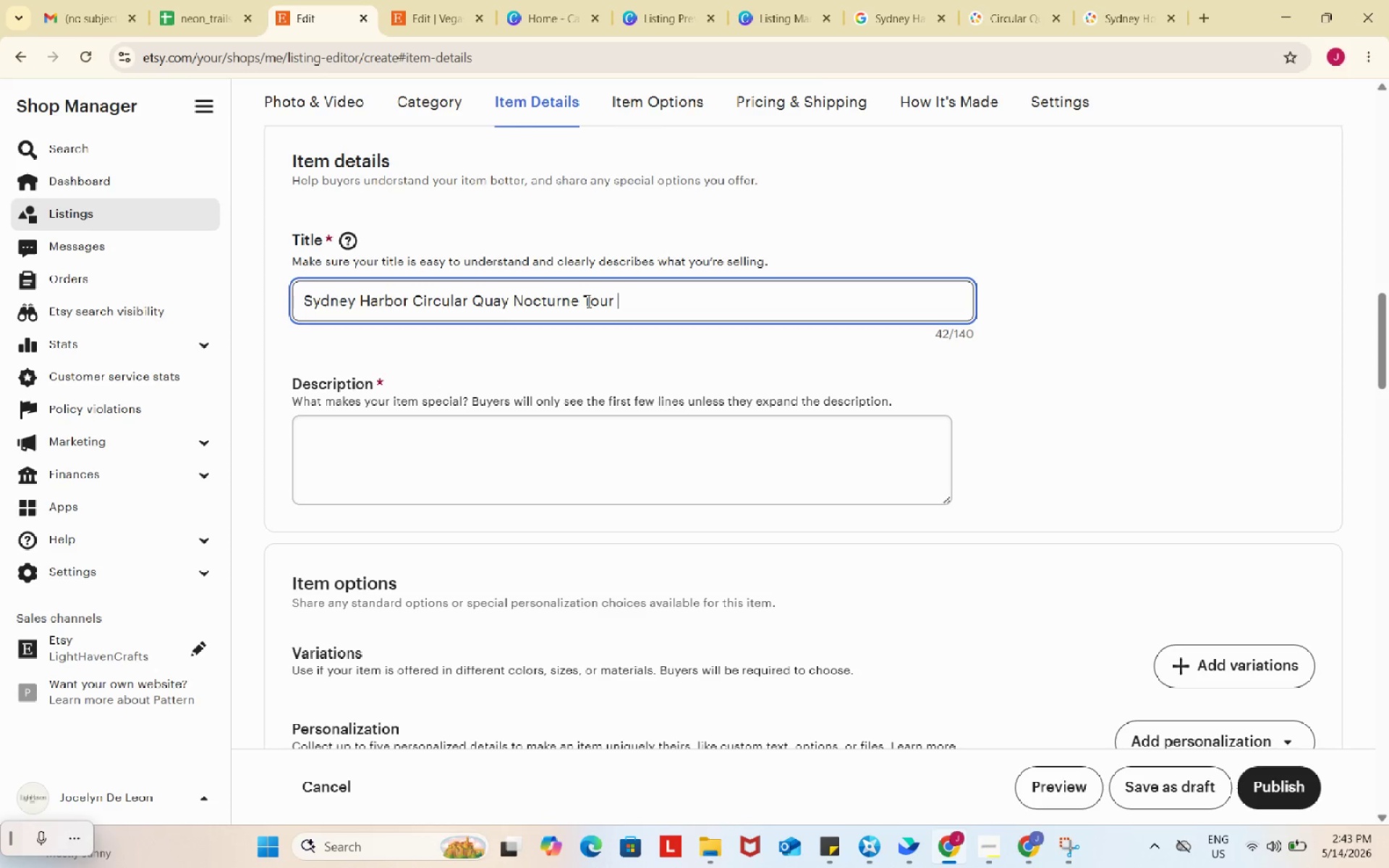 
type(Gift Voucher, Night Photography)
 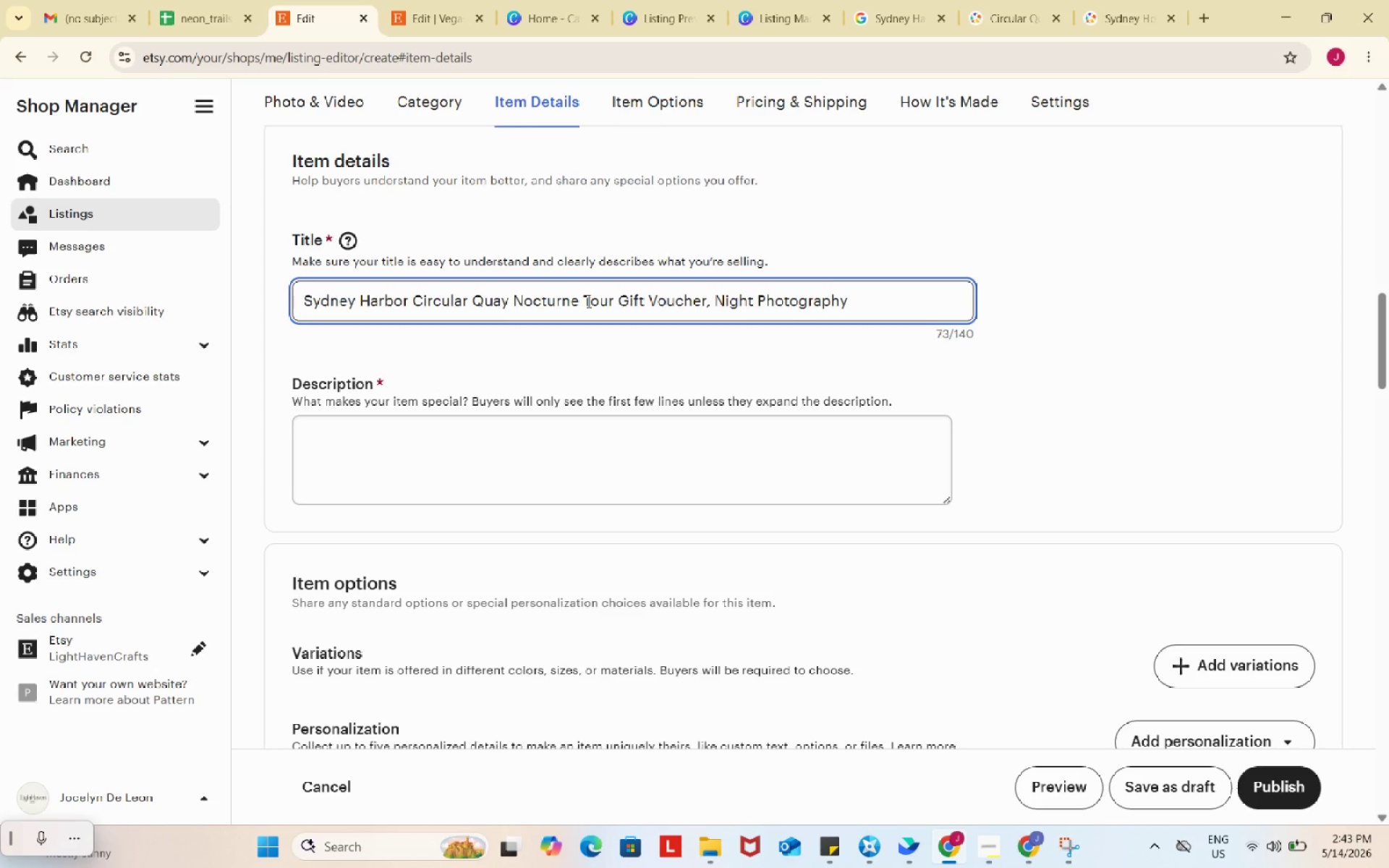 
key(Space)
 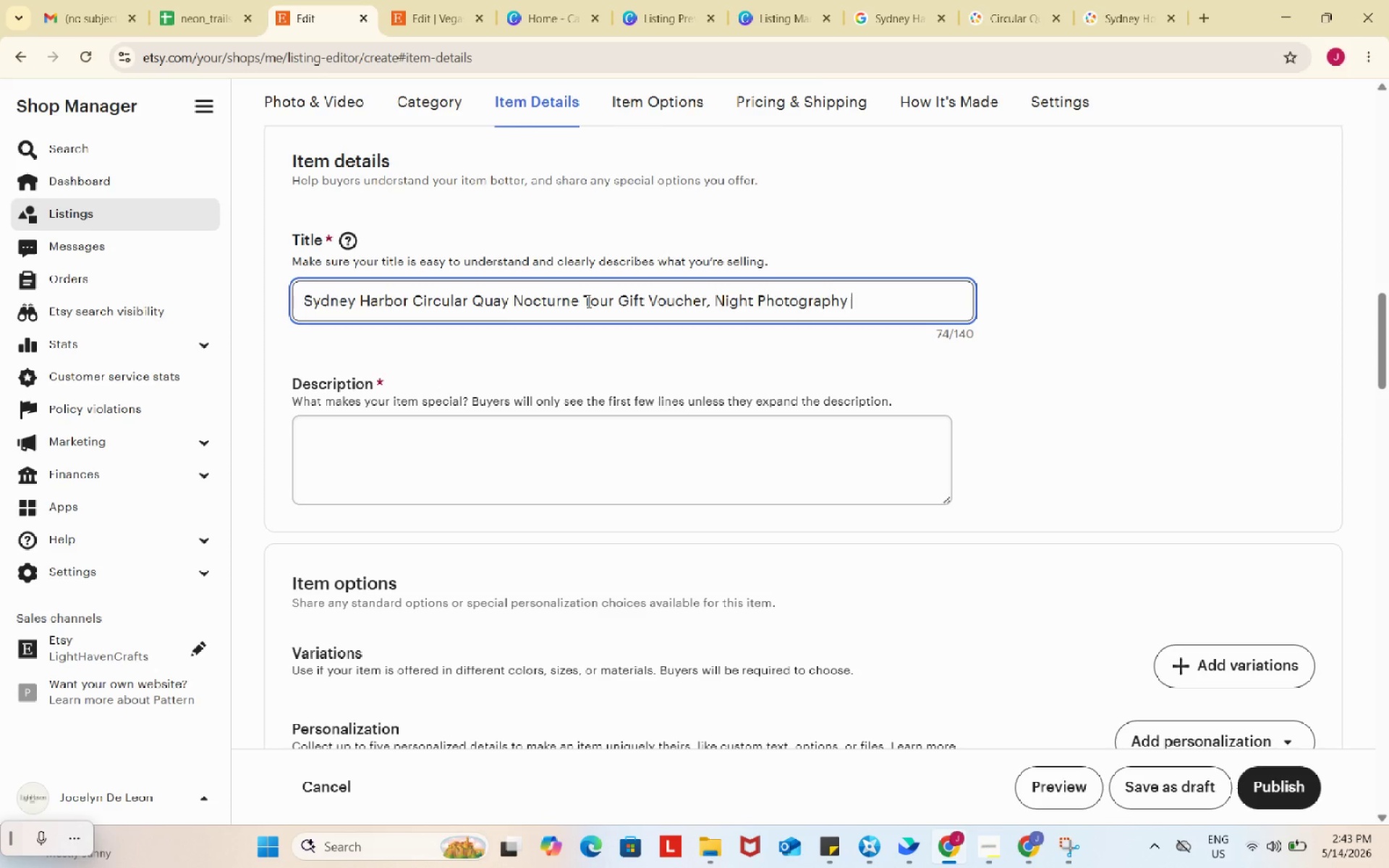 
type(Gift, Circular Quay Printable Travel Experice)
key(Backspace)
key(Backspace)
type(ence Gift, Digital Download)
 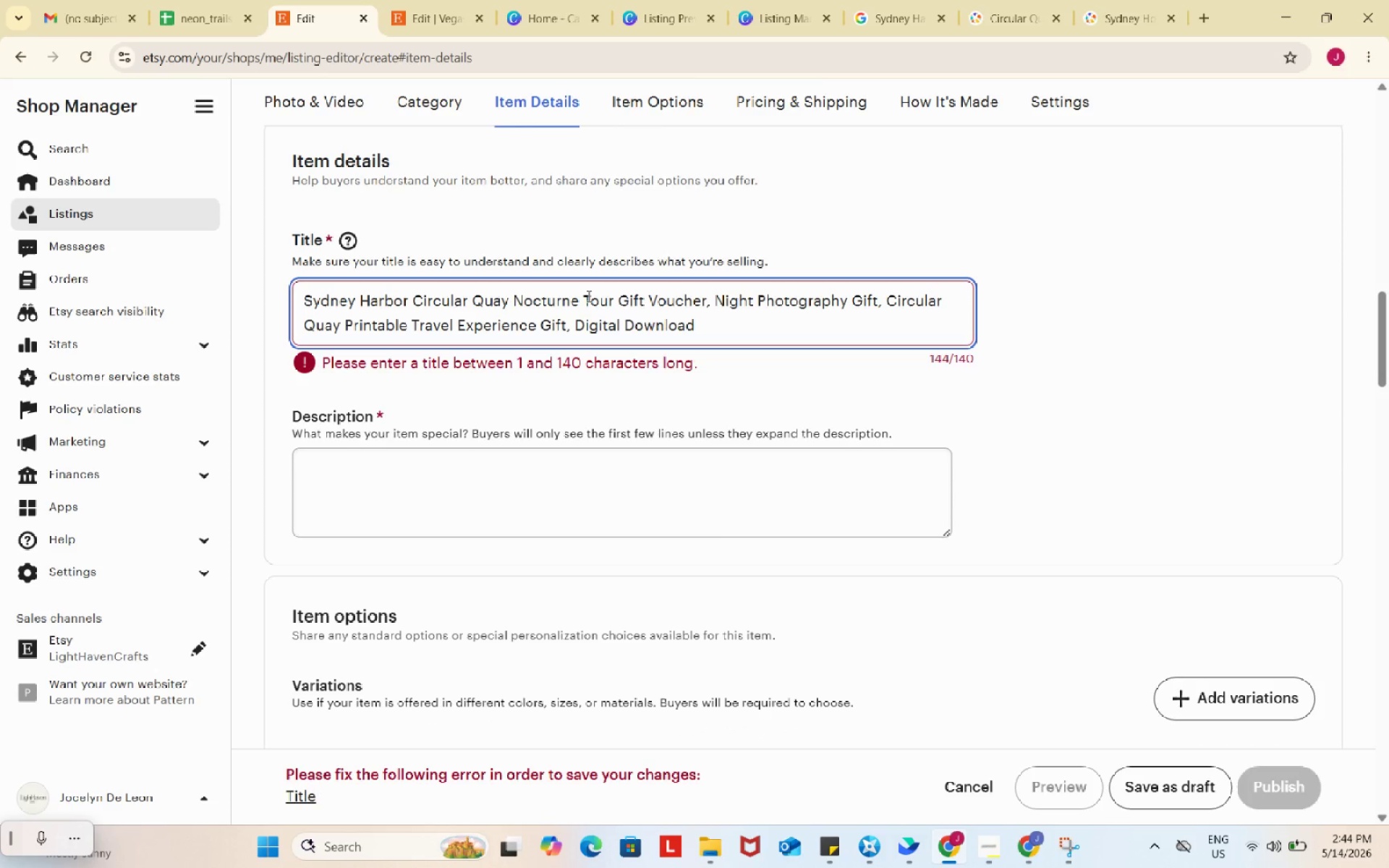 
left_click_drag(start_coordinate=[415, 297], to_coordinate=[715, 304])
 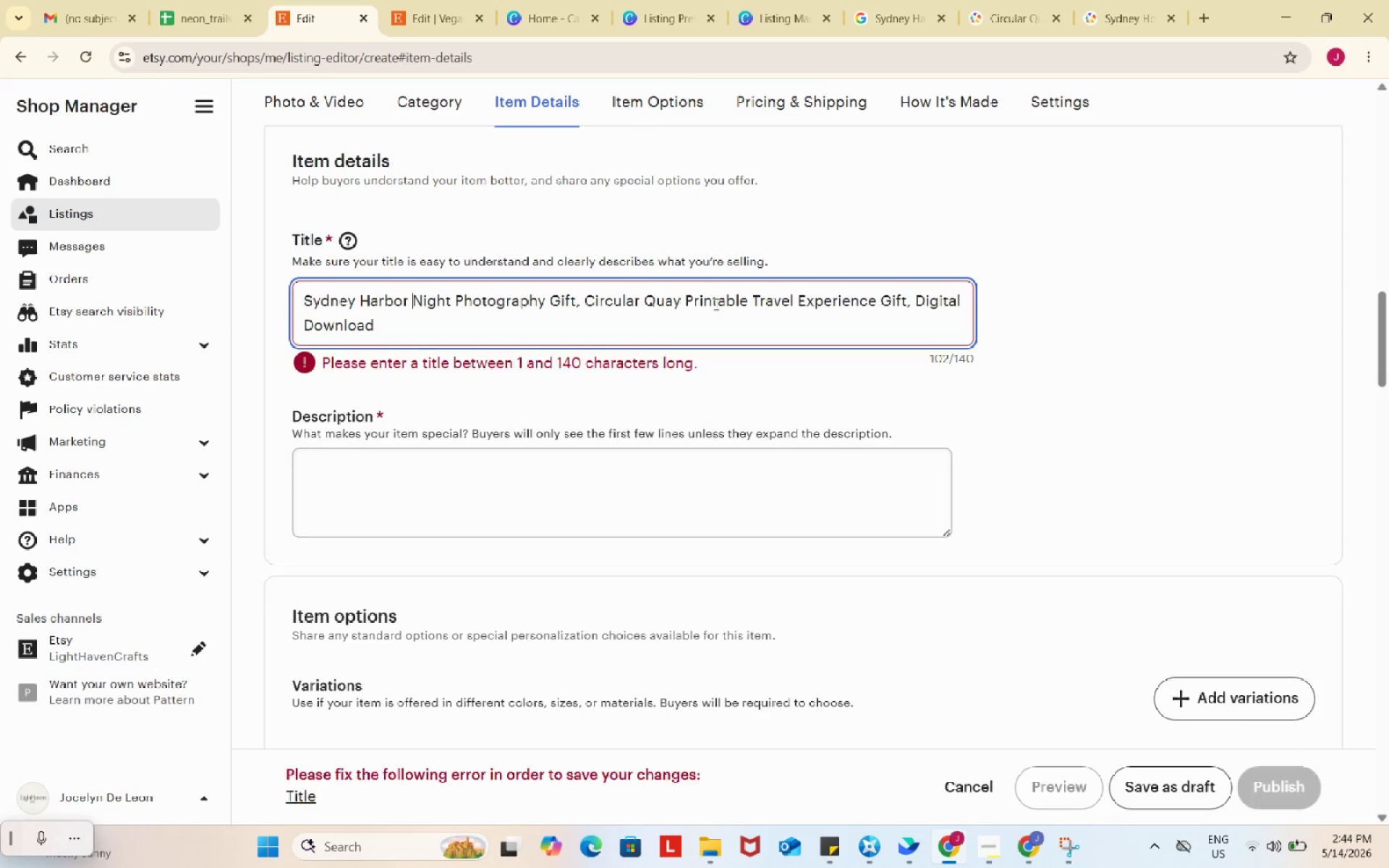 
key(Backspace)
 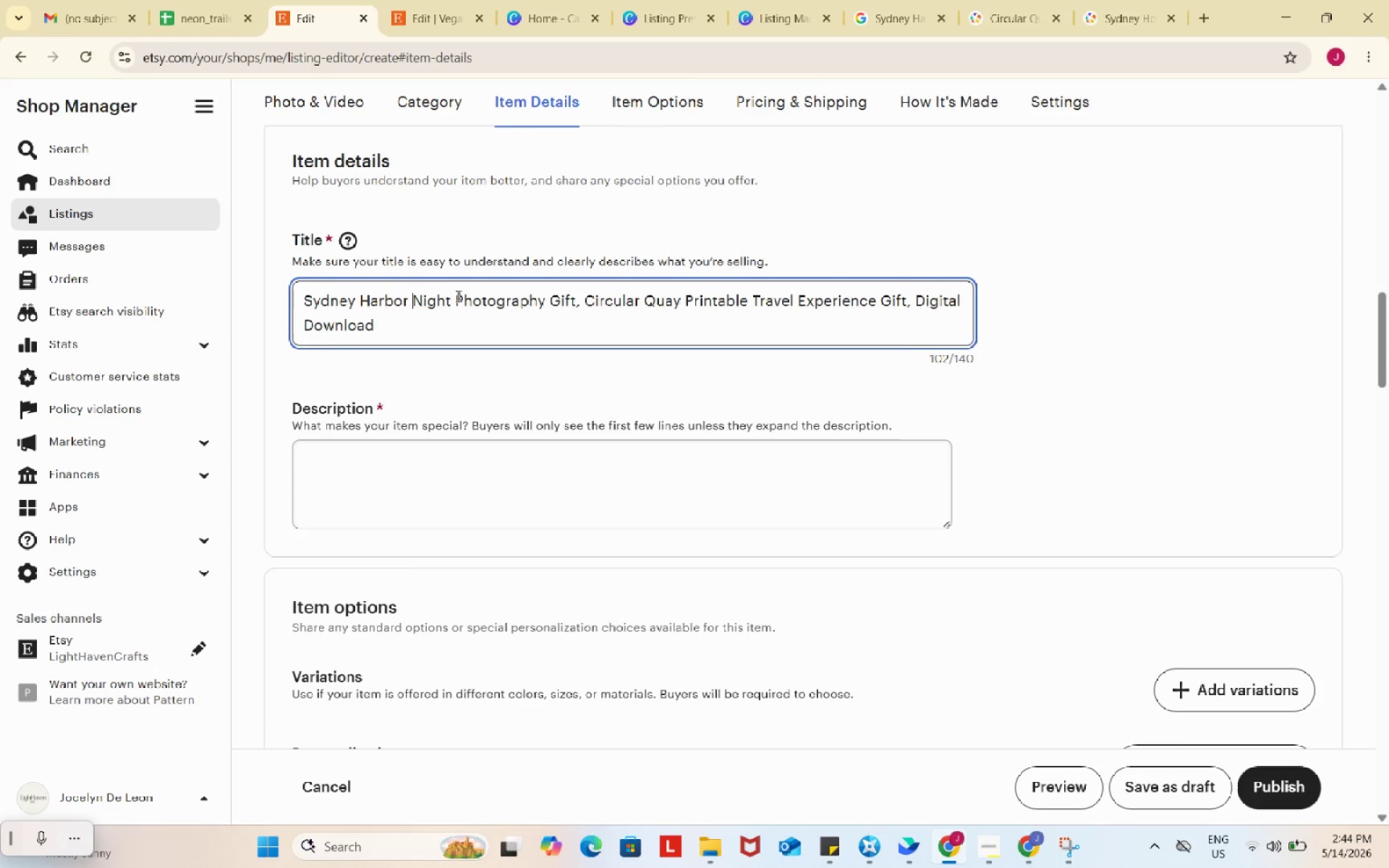 
key(Backspace)
 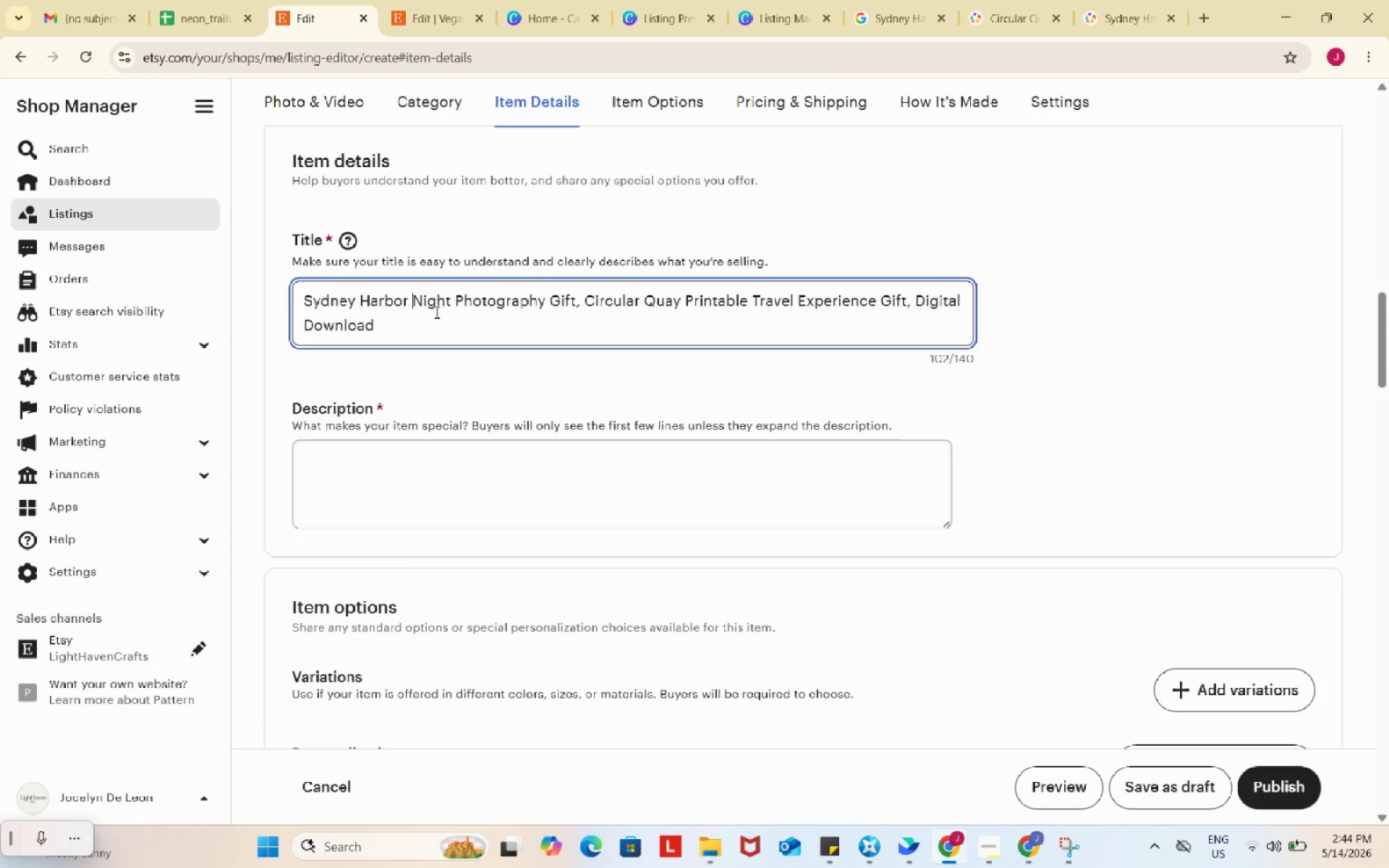 
key(Space)
 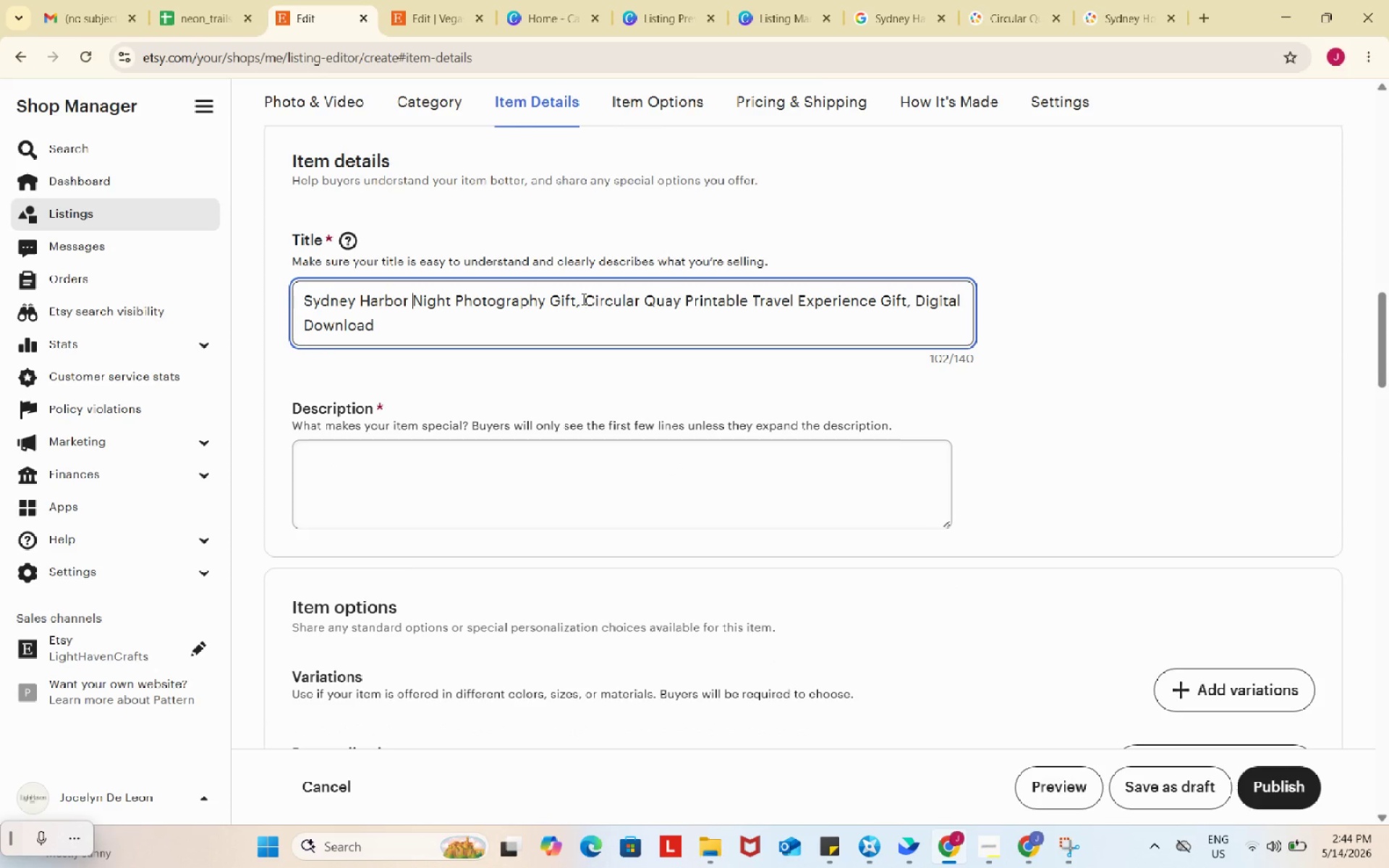 
left_click([551, 297])
 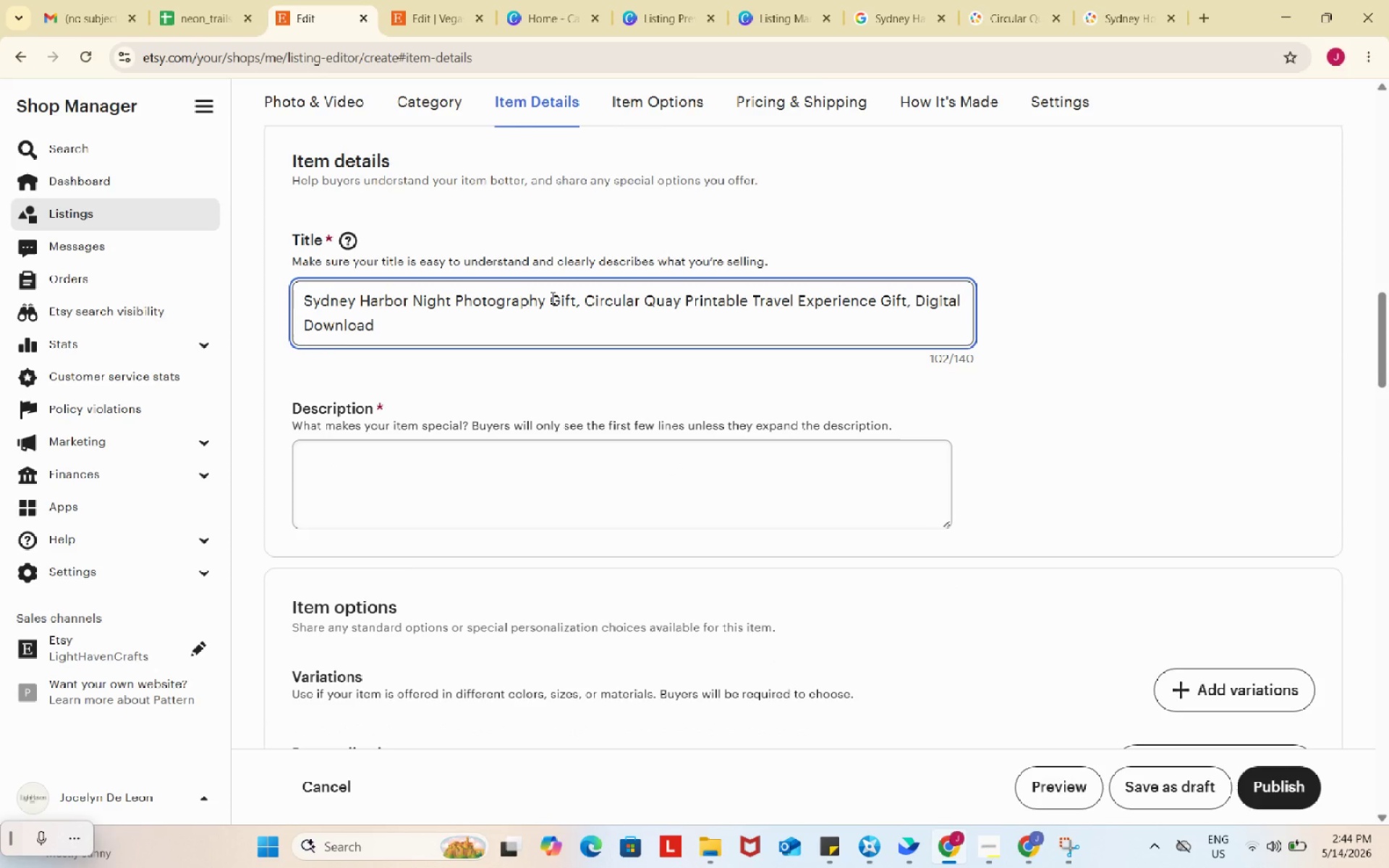 
type(Tour )
 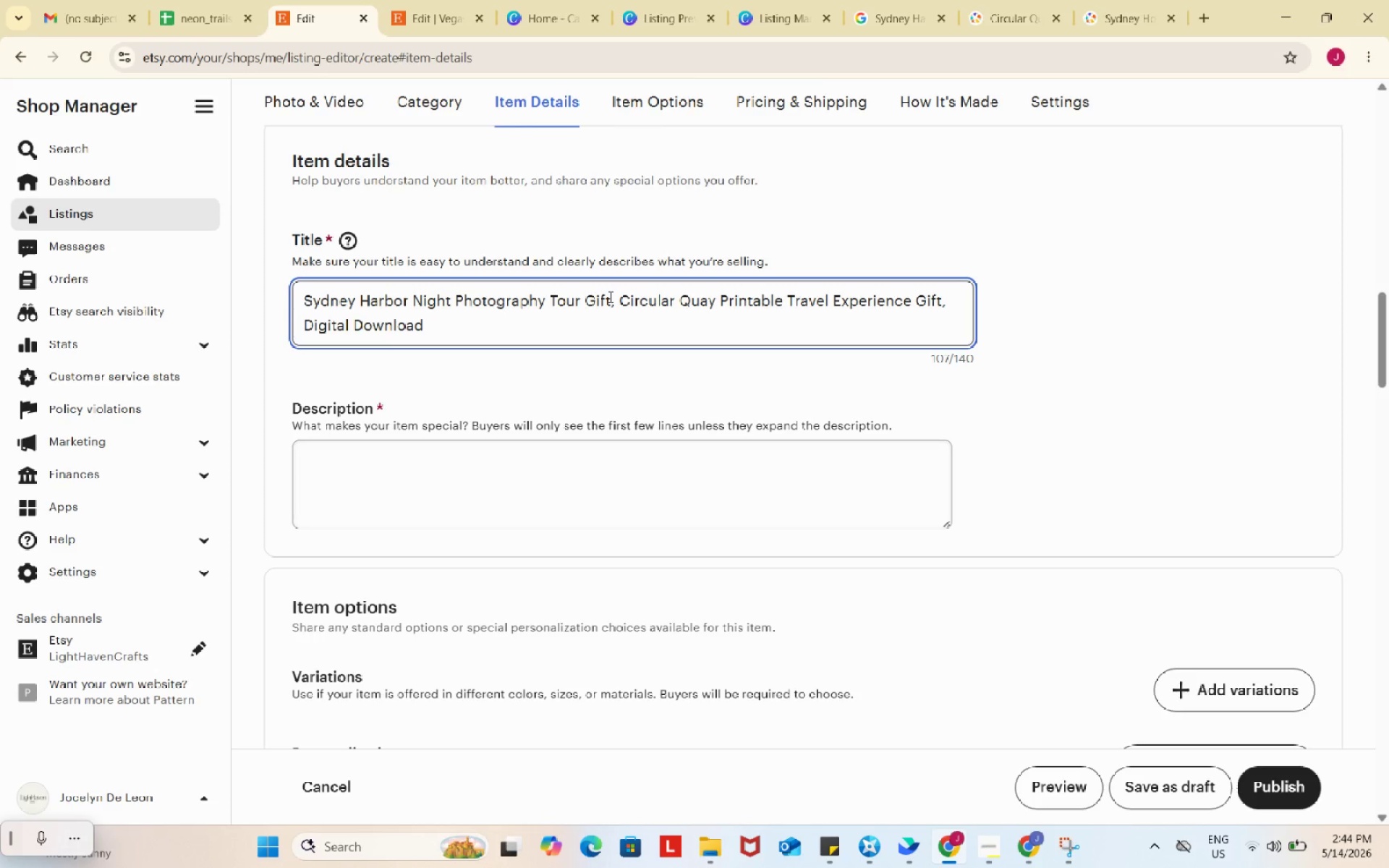 
left_click([609, 299])
 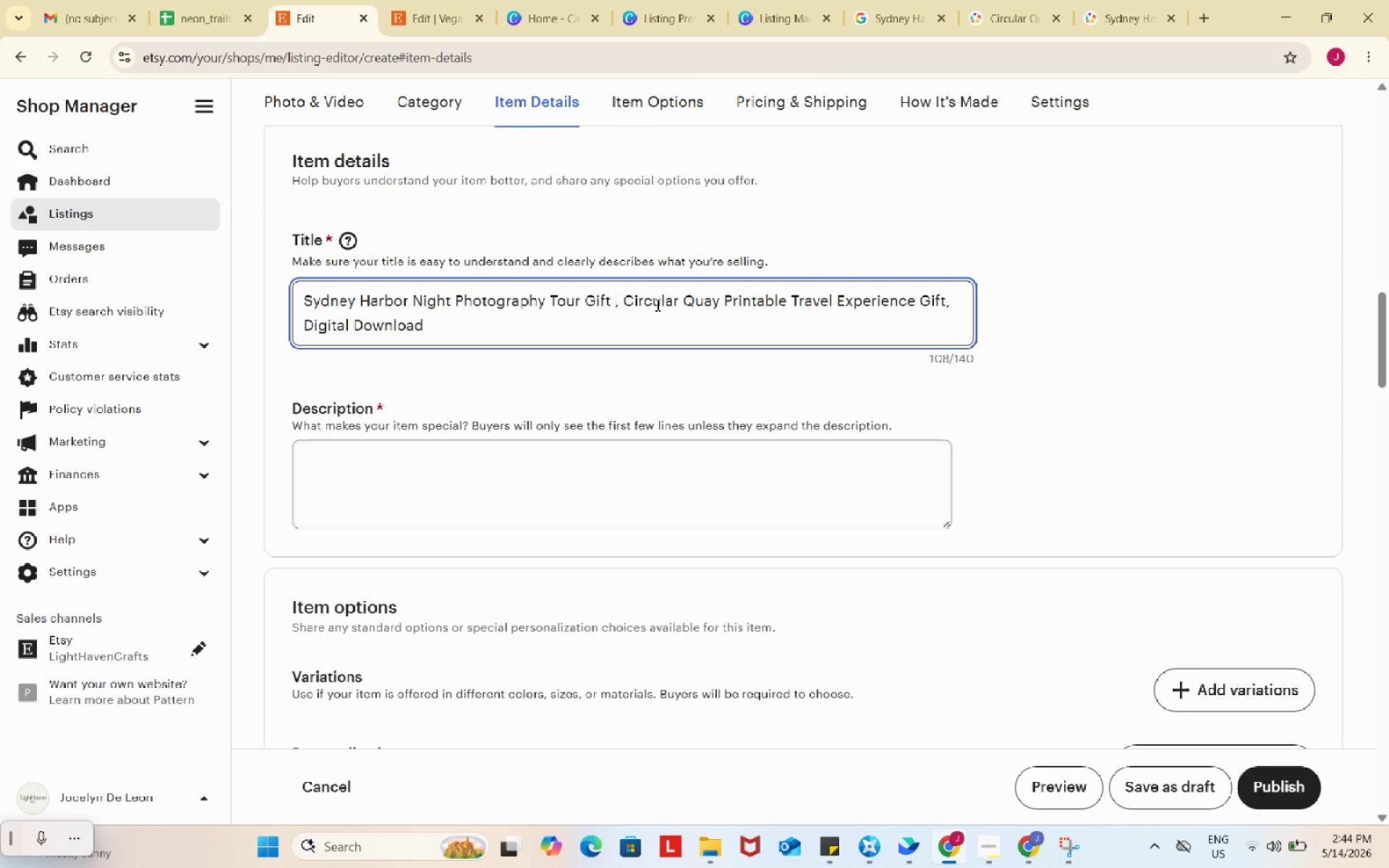 
type( Voucher)
 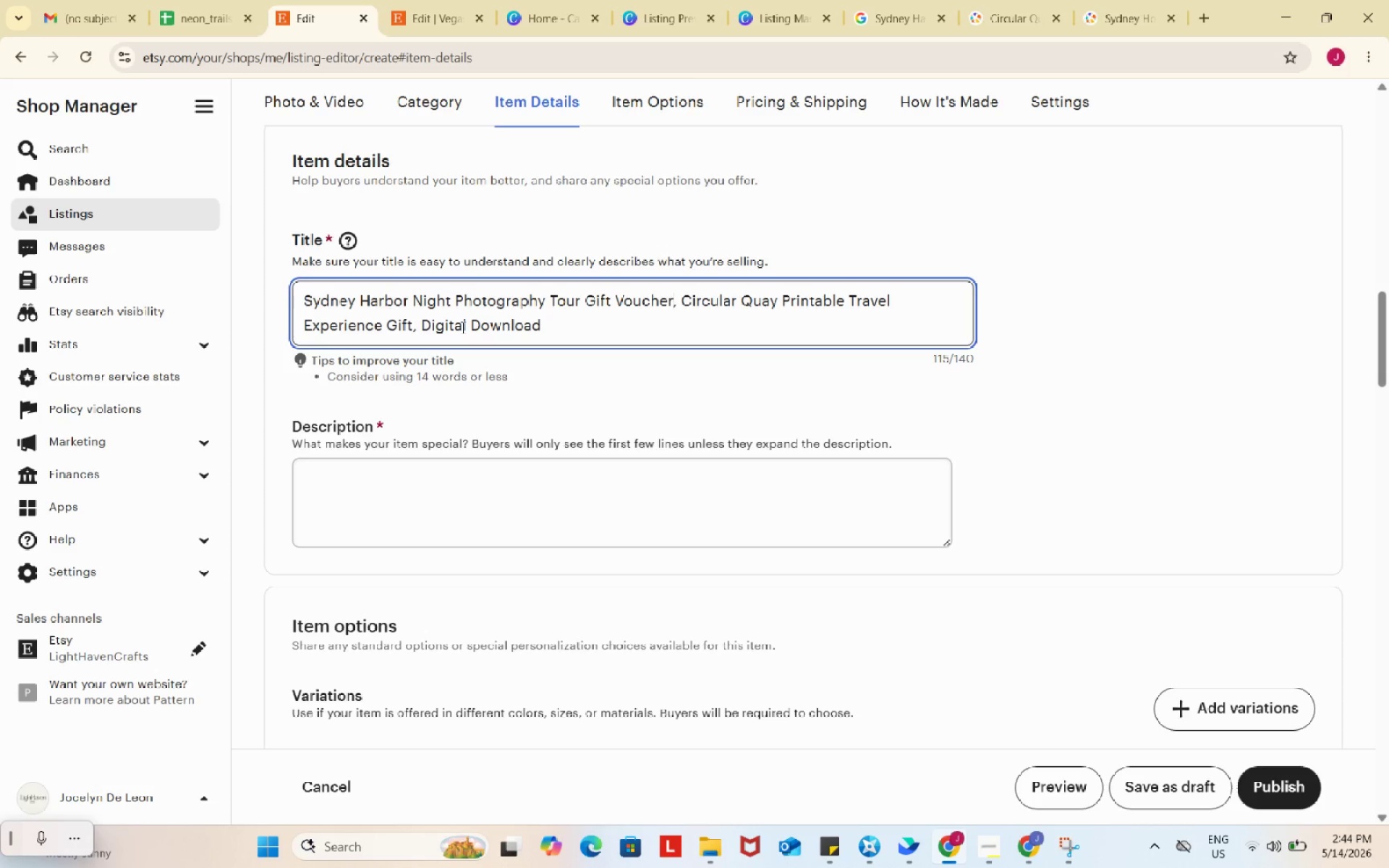 
wait(6.66)
 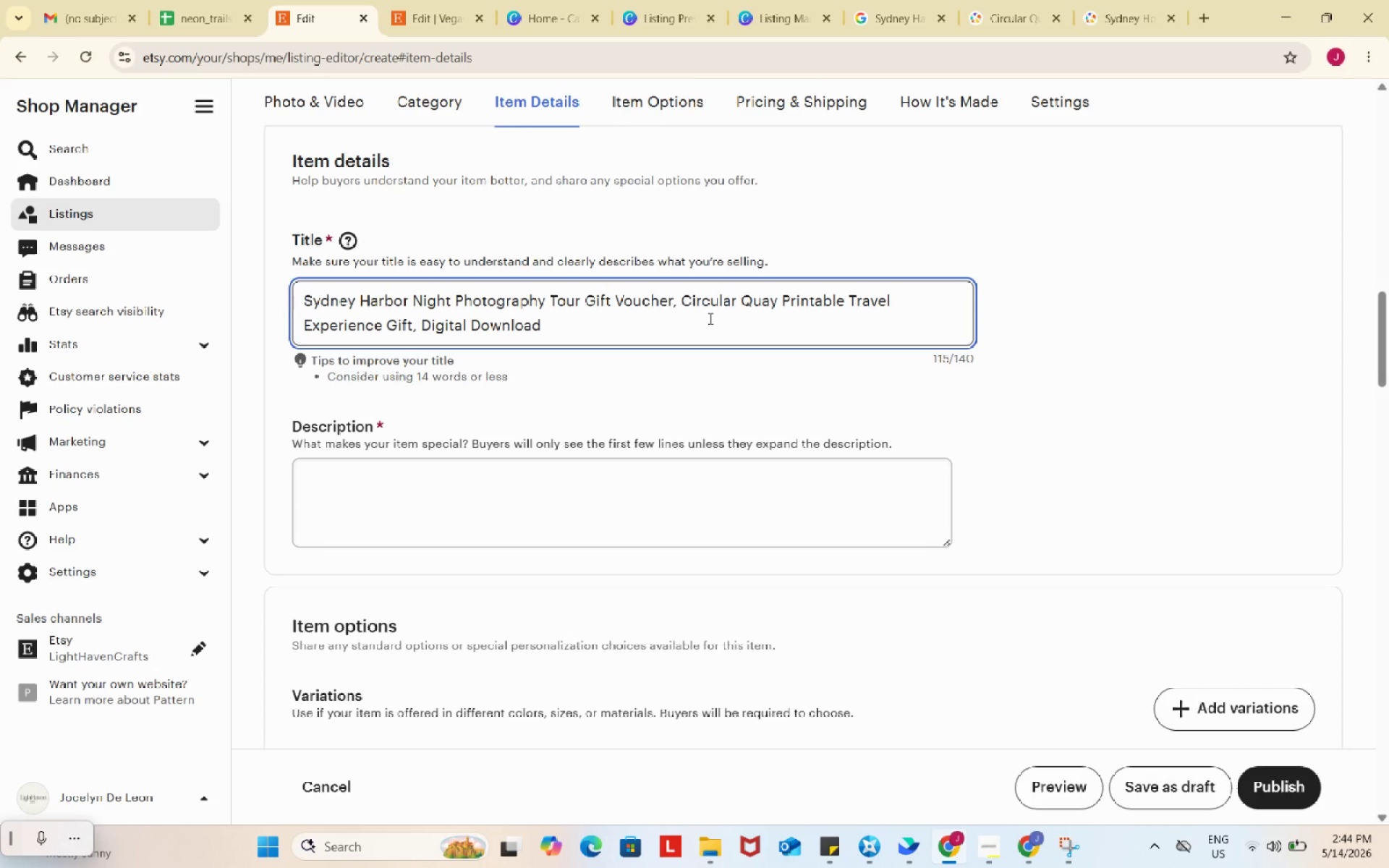 
left_click_drag(start_coordinate=[558, 321], to_coordinate=[562, 320])
 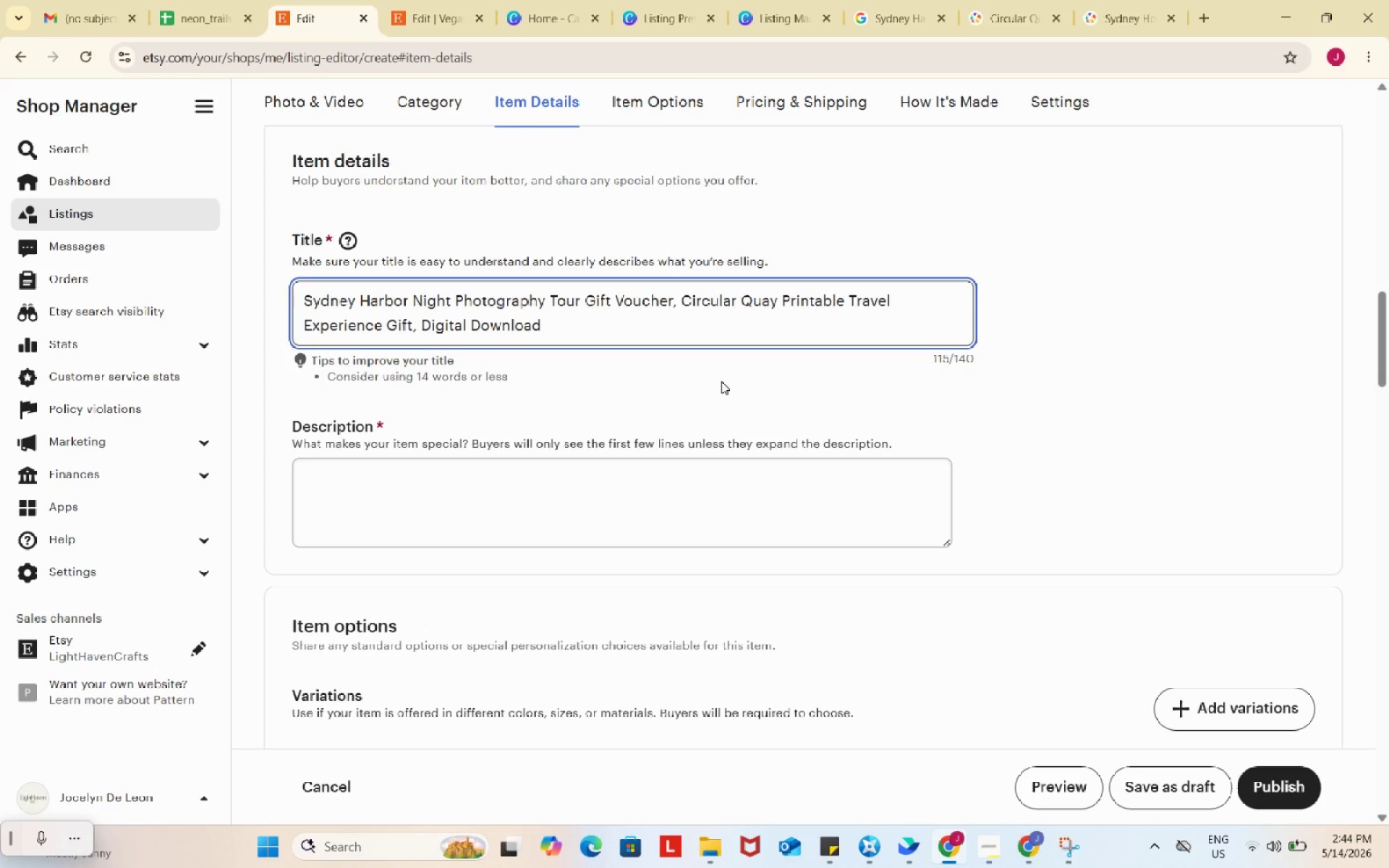 
left_click([721, 381])
 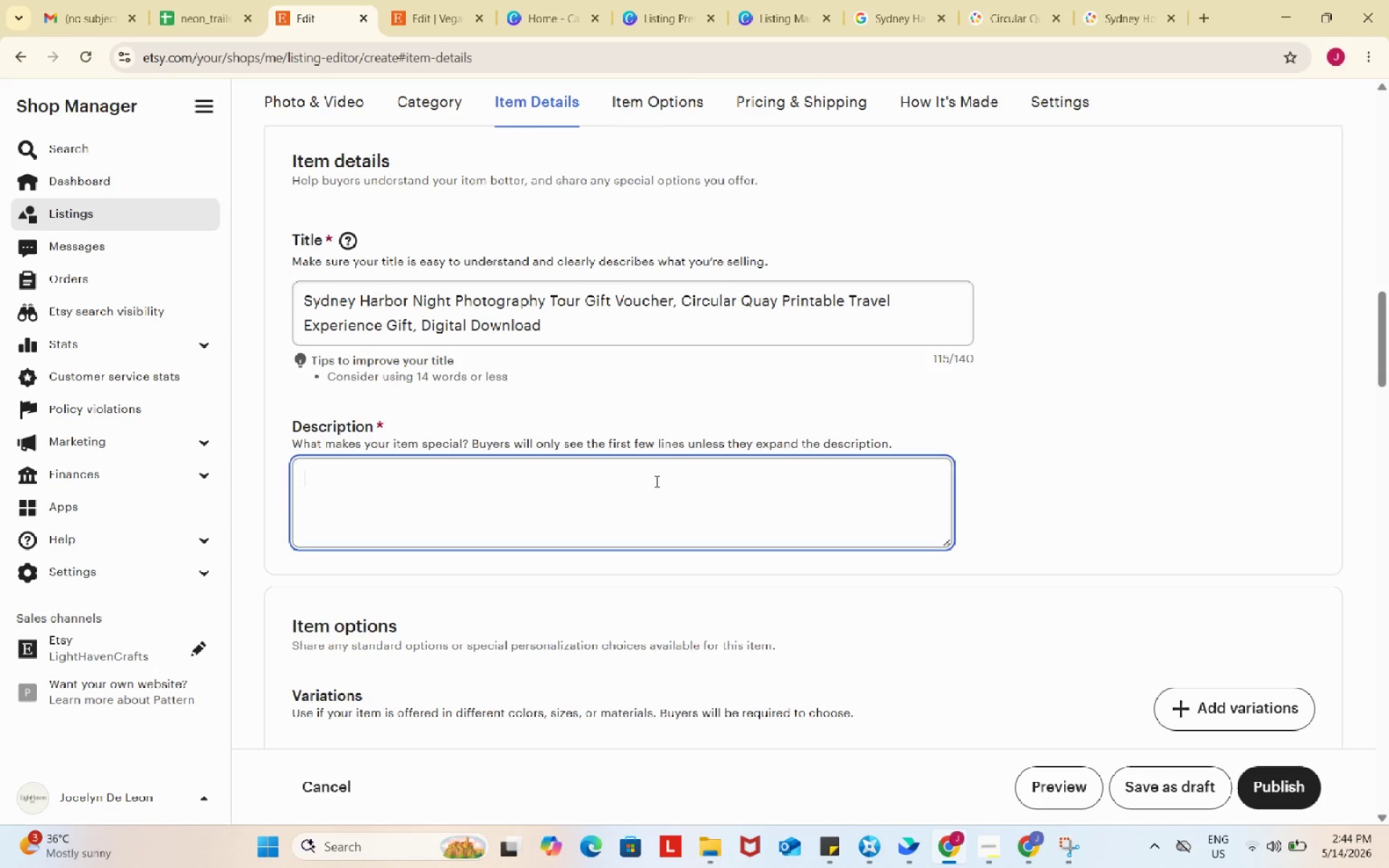 
left_click([655, 481])
 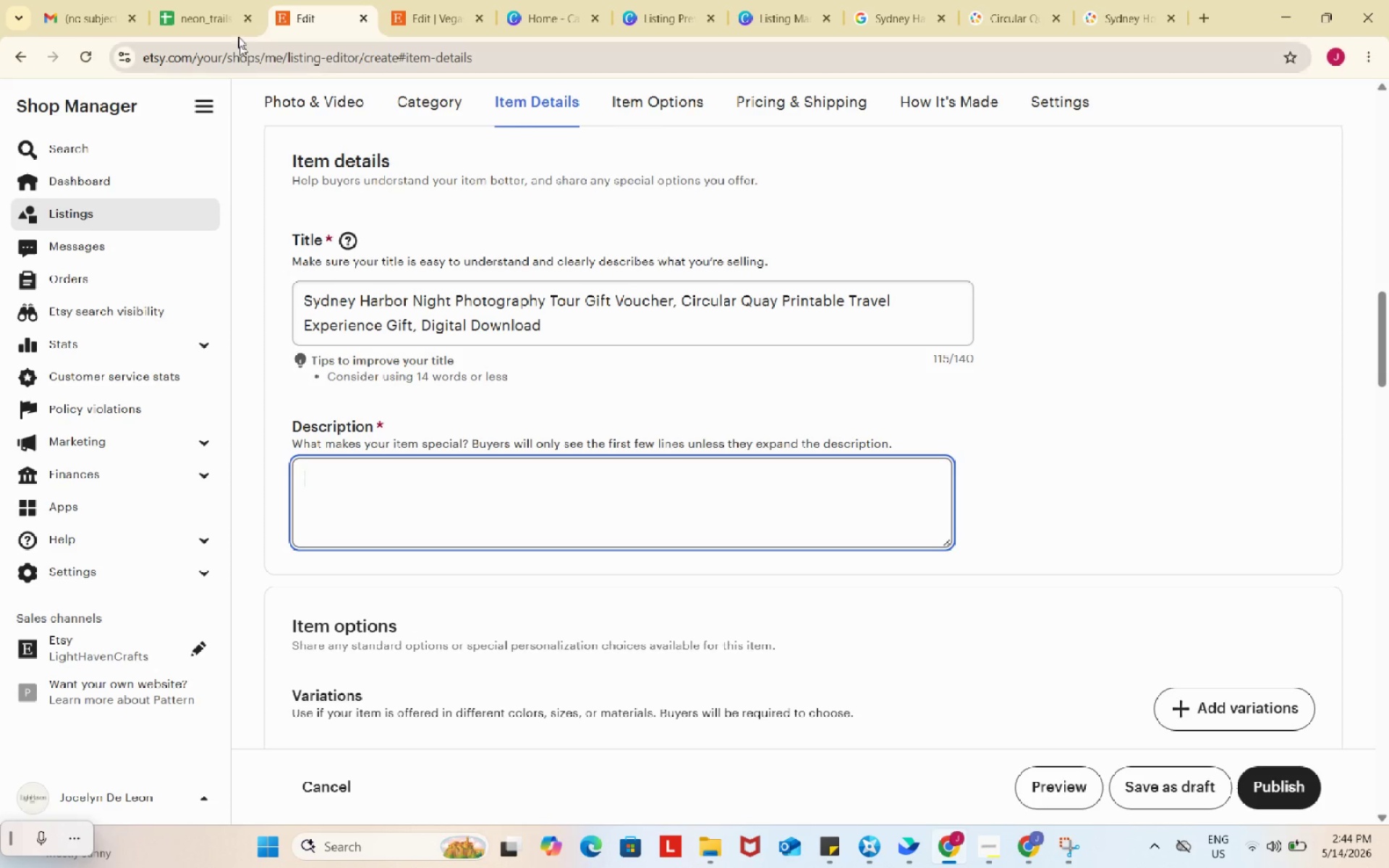 
left_click([216, 0])
 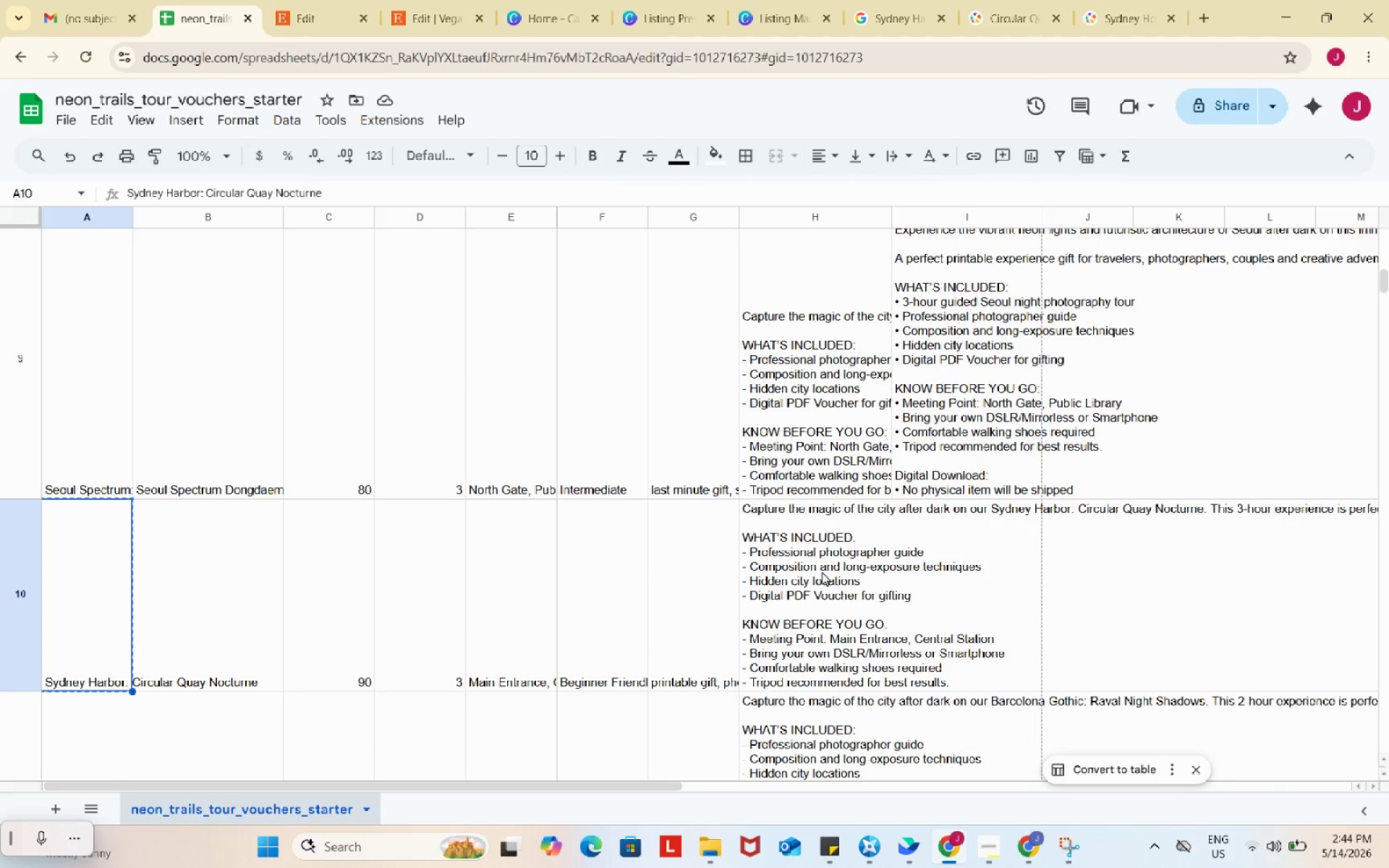 
left_click([822, 572])
 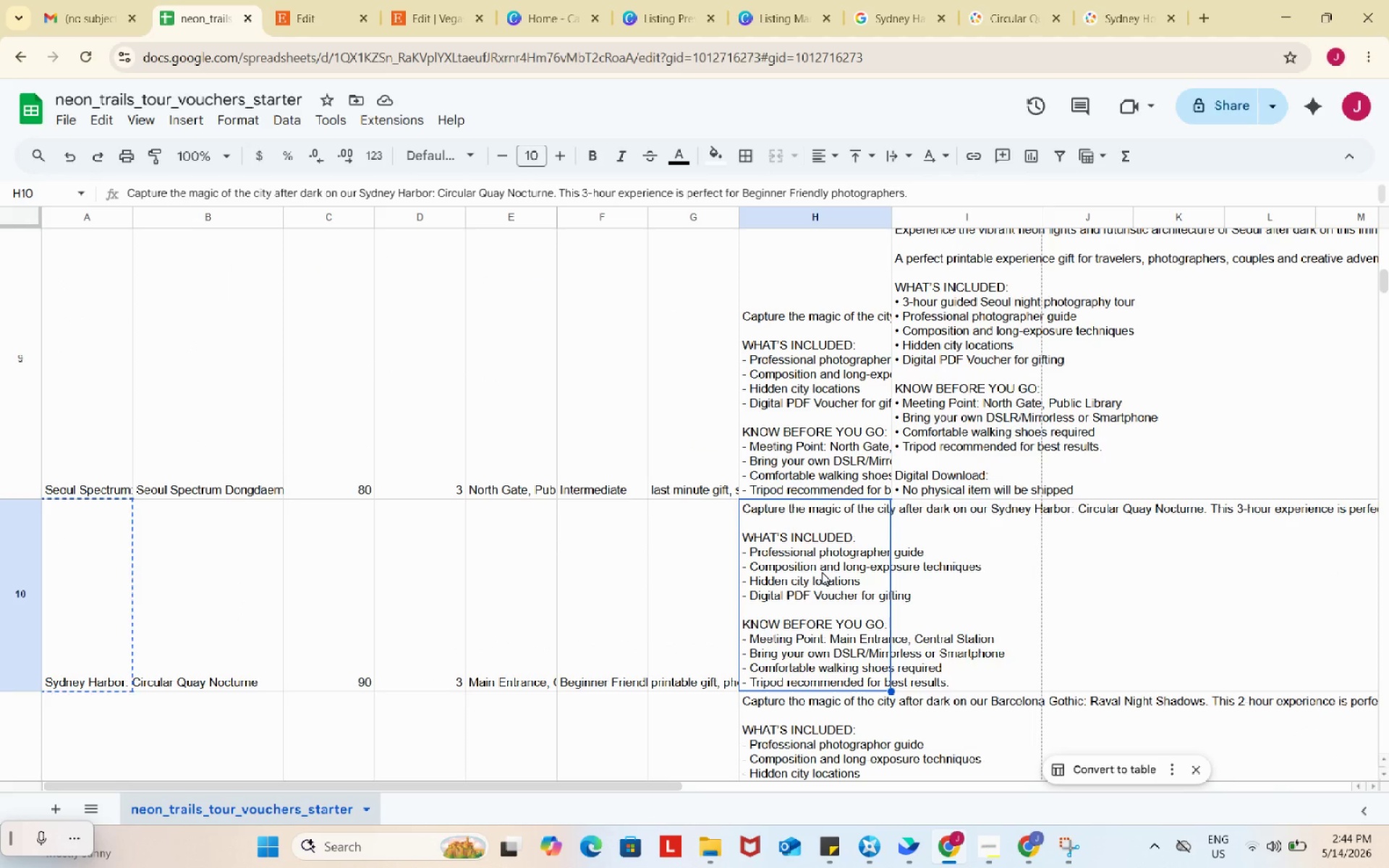 
key(Control+C)
 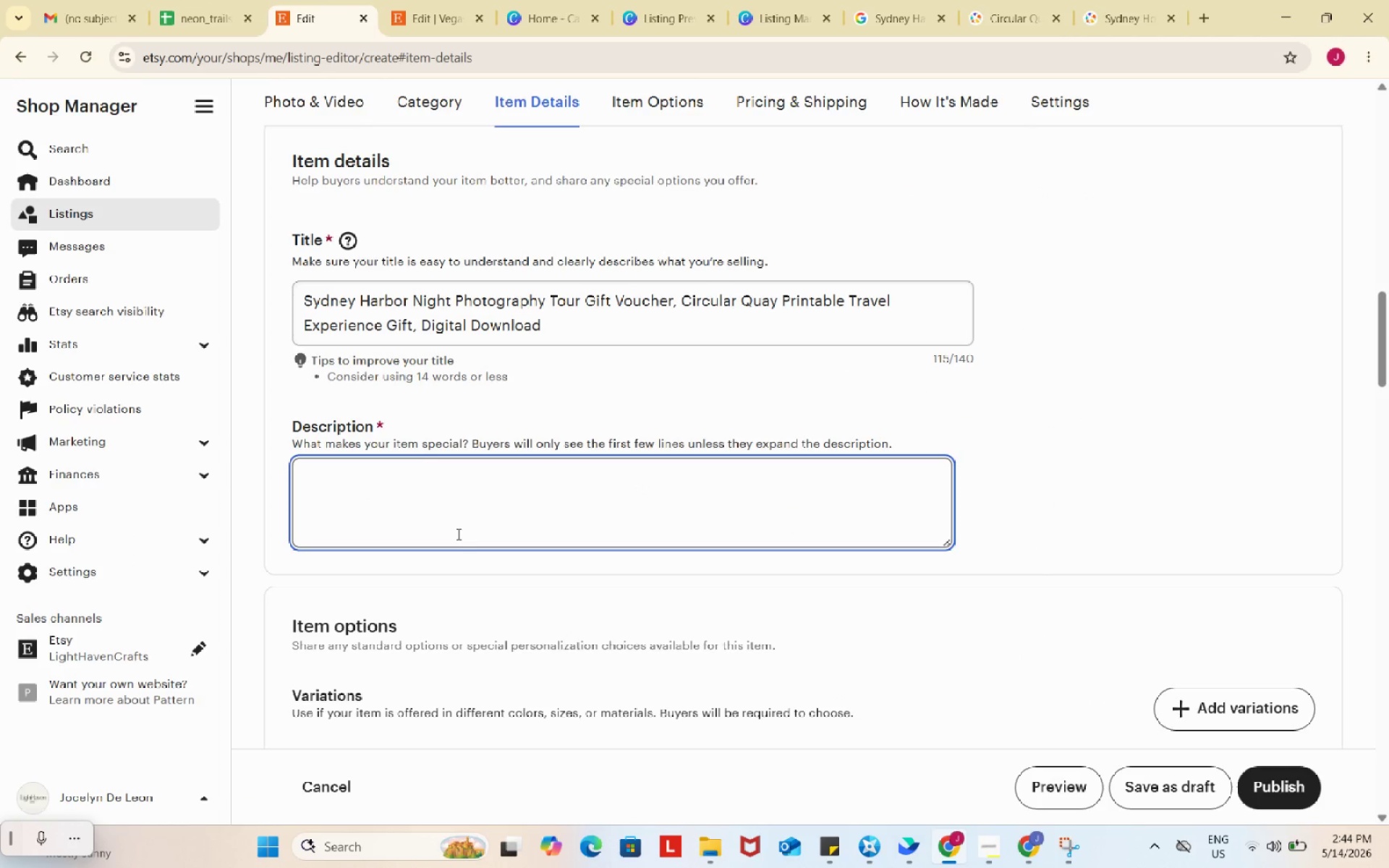 
key(Control+ControlLeft)
 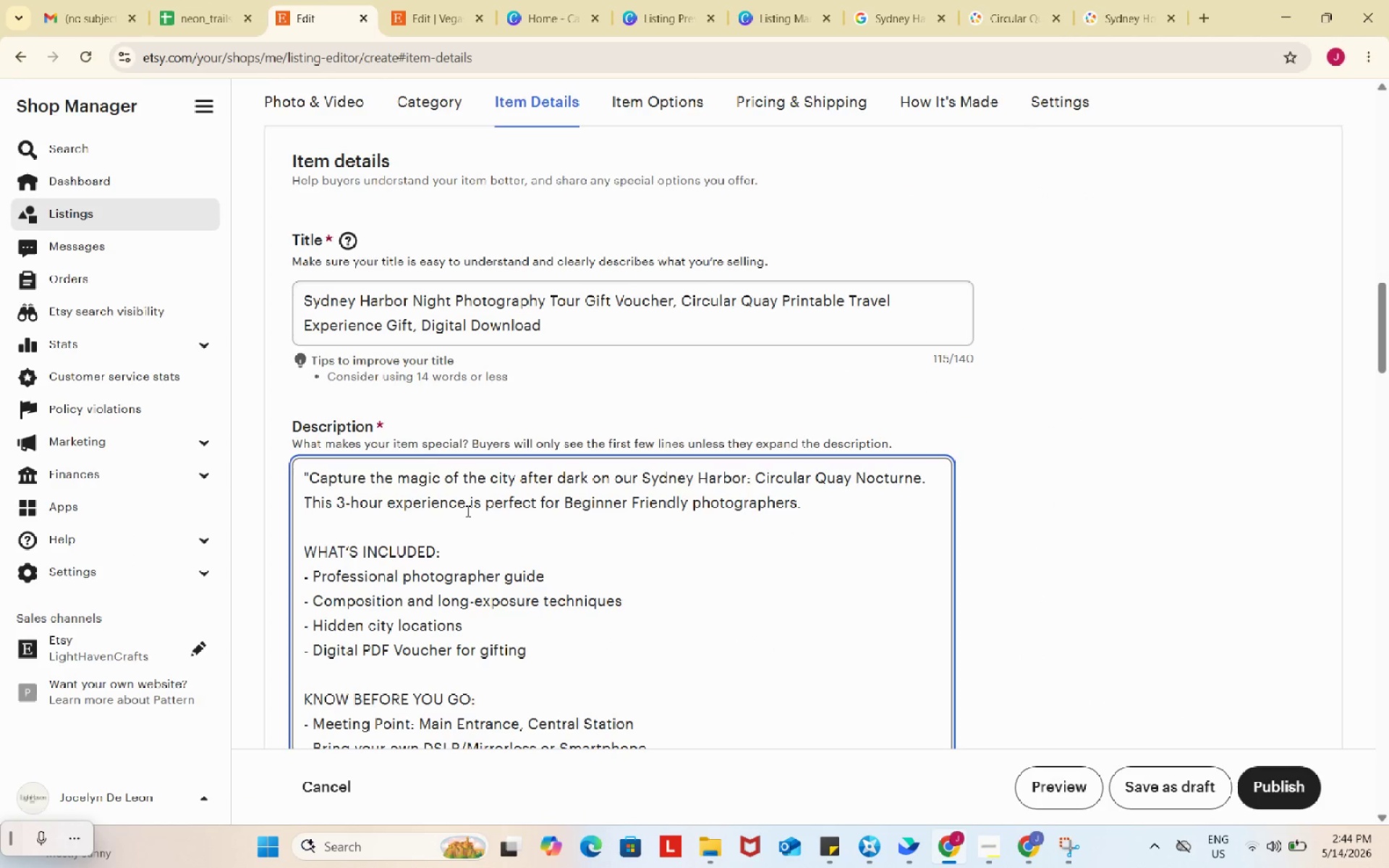 
key(Control+V)
 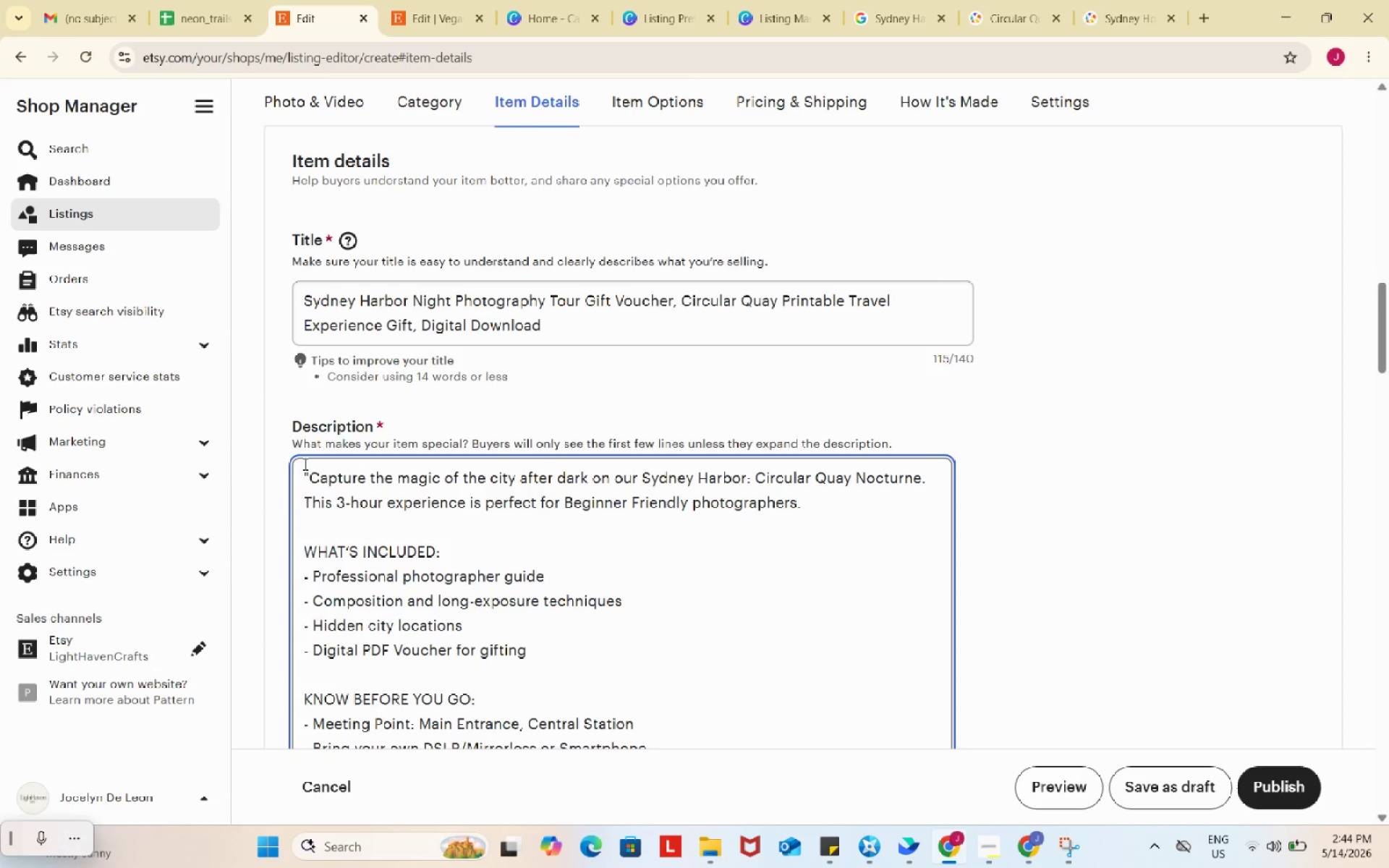 
left_click([308, 477])
 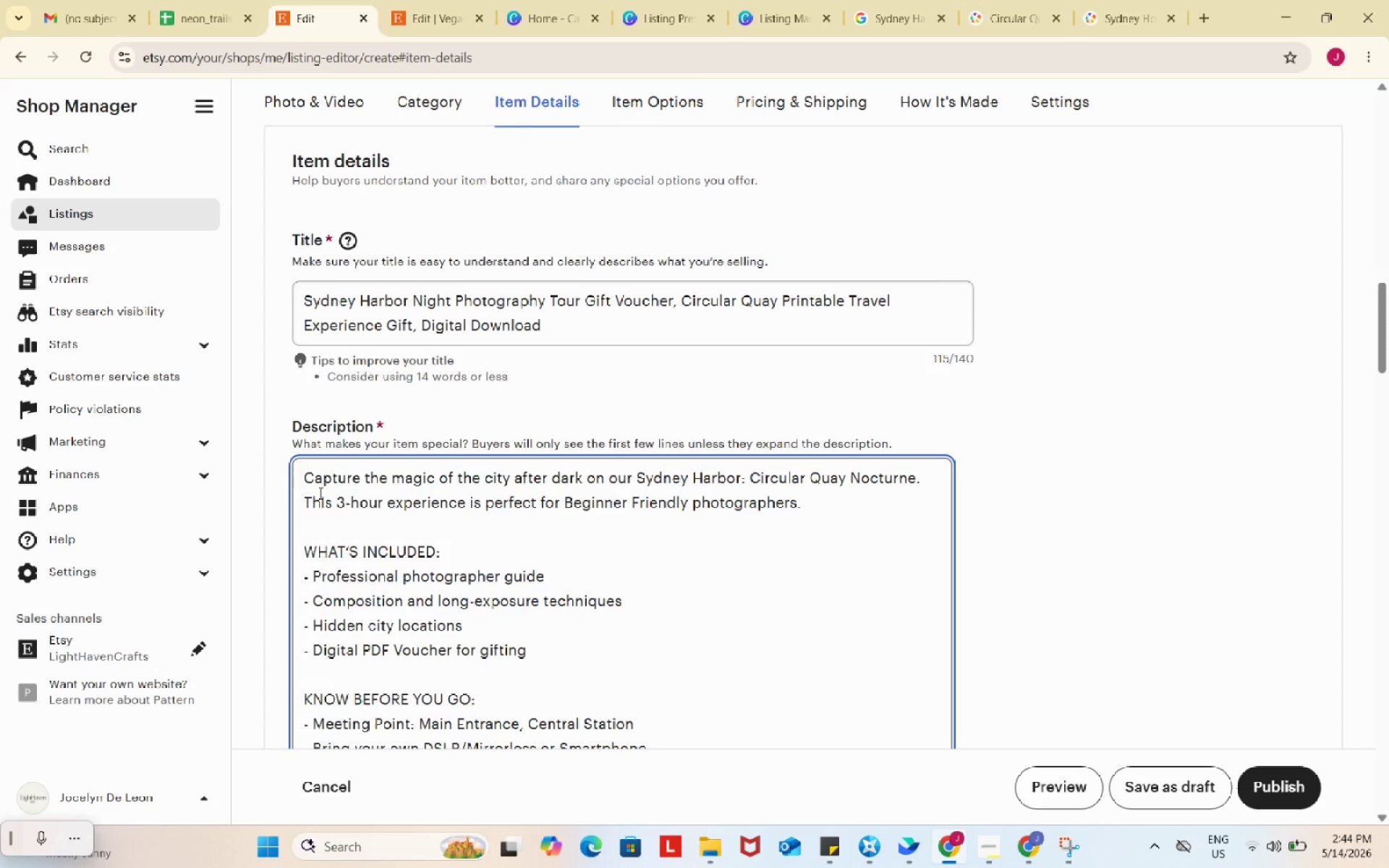 
key(Backspace)
 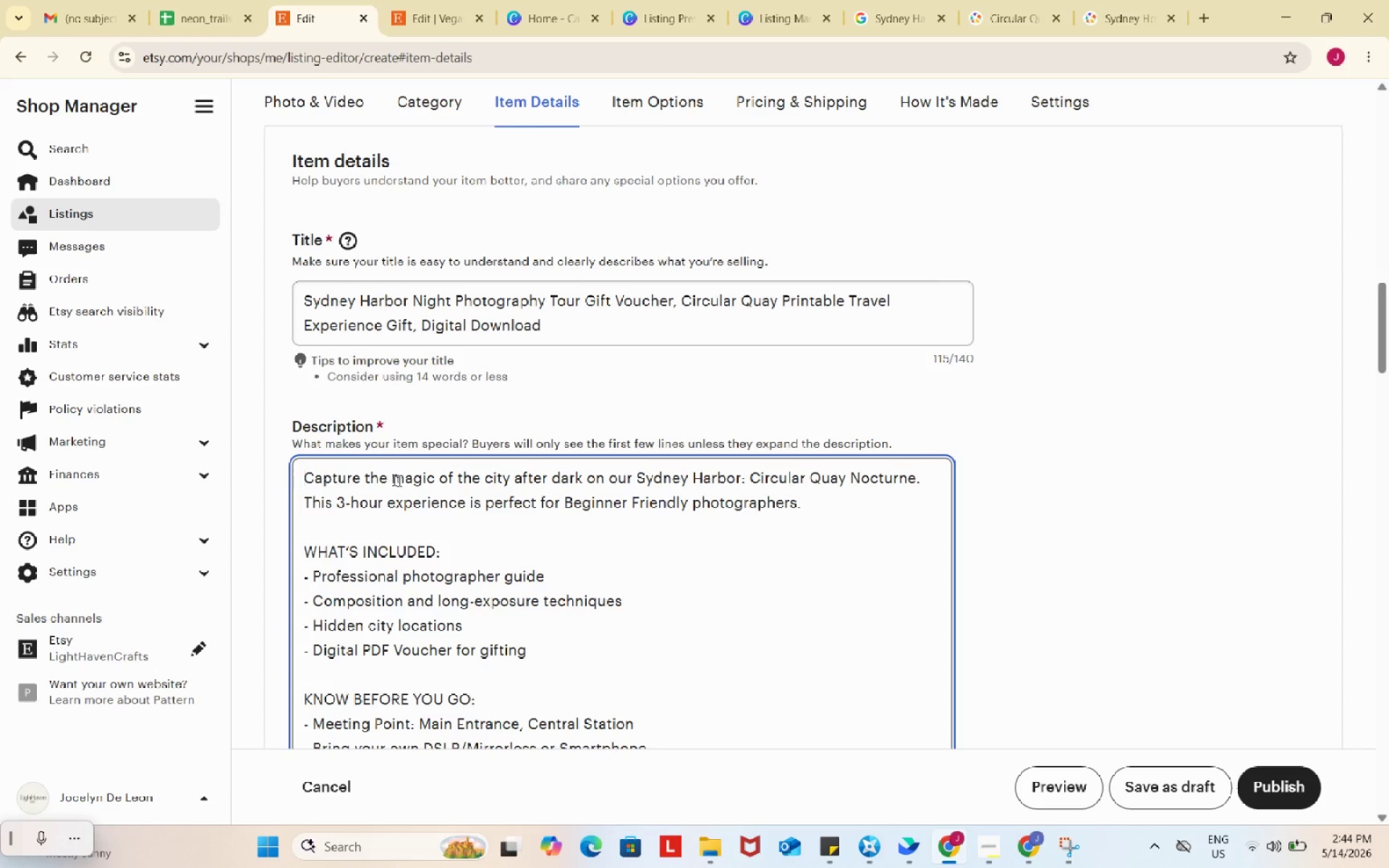 
scroll: coordinate [758, 383], scroll_direction: down, amount: 2.0
 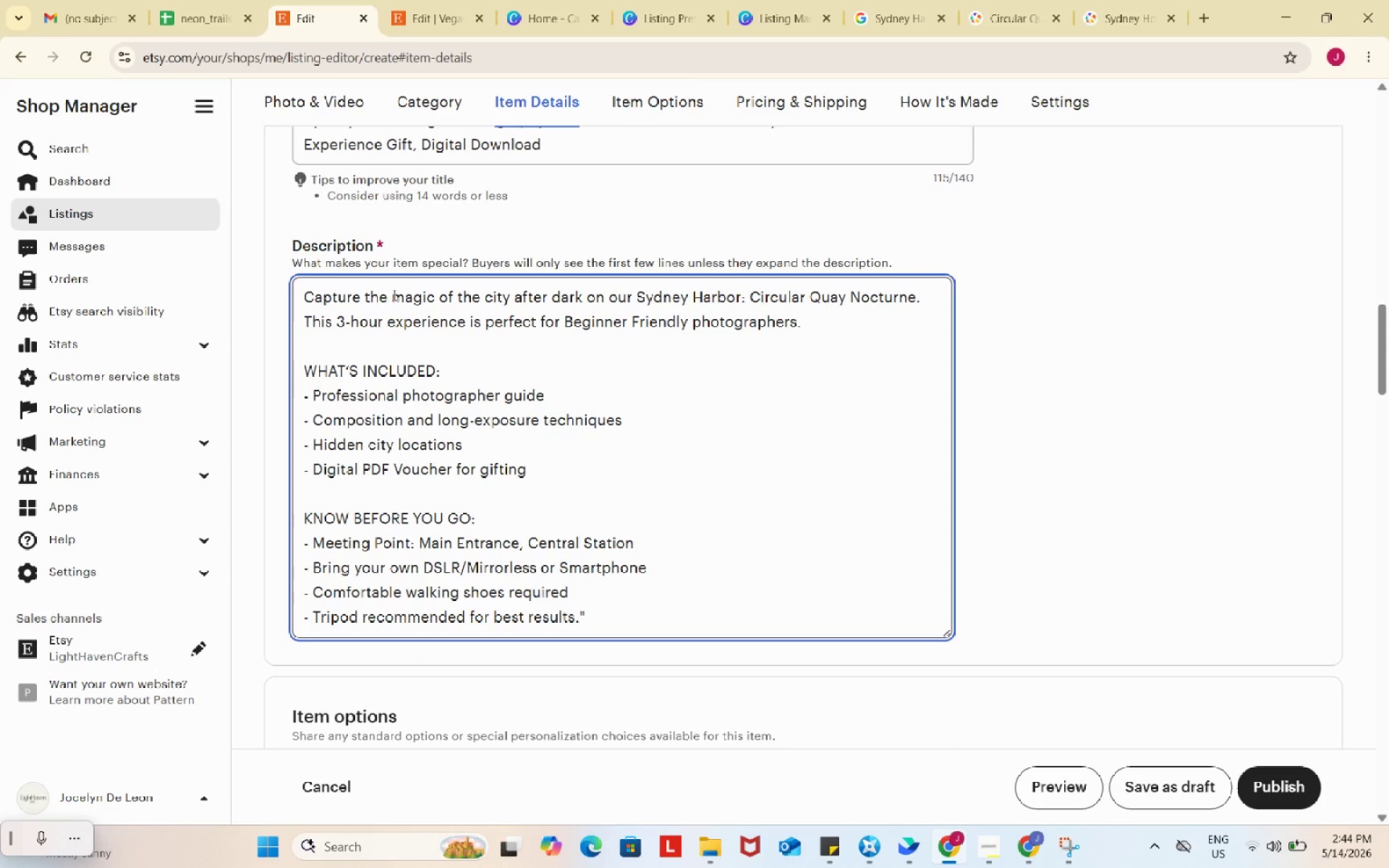 
left_click_drag(start_coordinate=[393, 294], to_coordinate=[735, 320])
 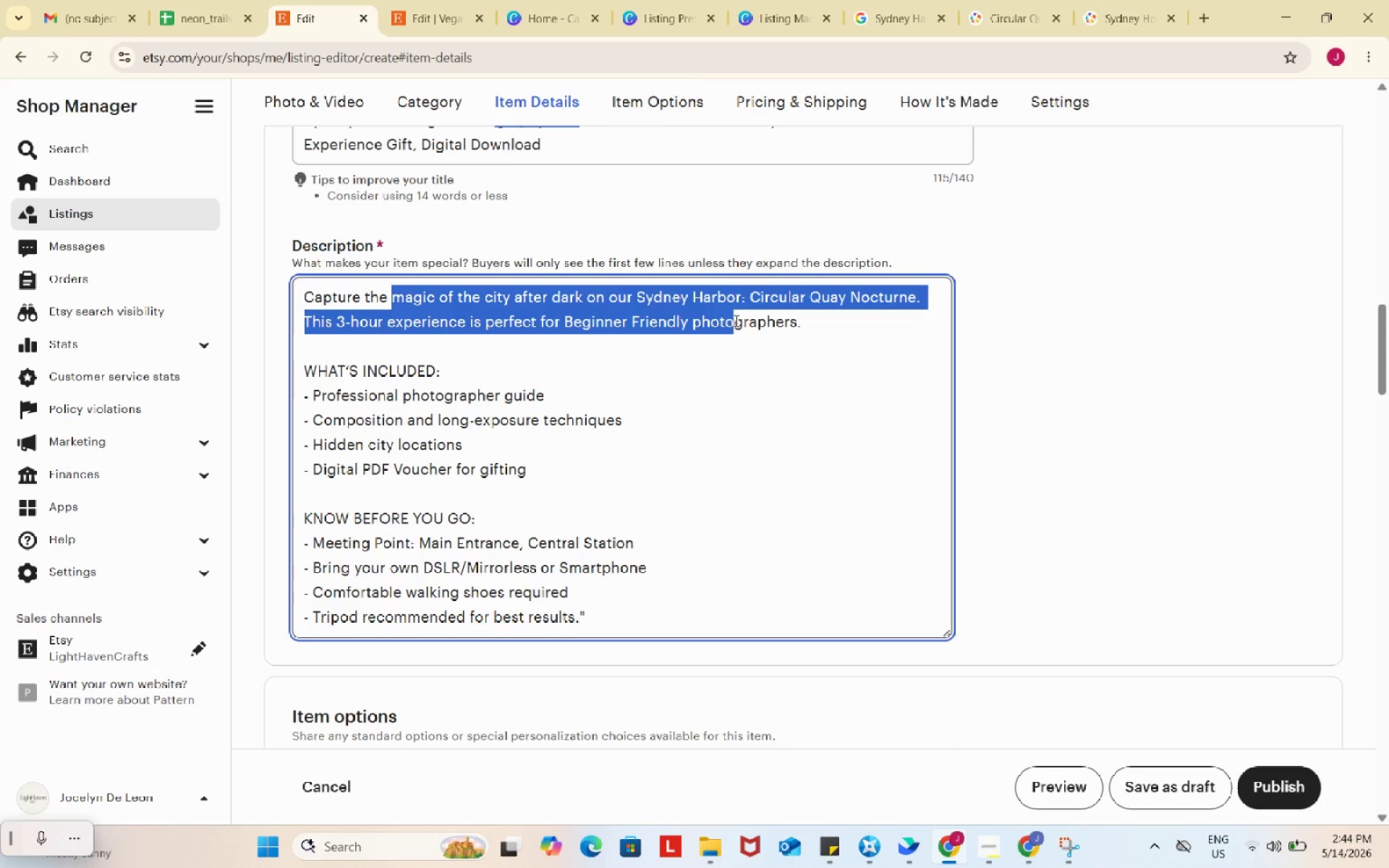 
wait(9.94)
 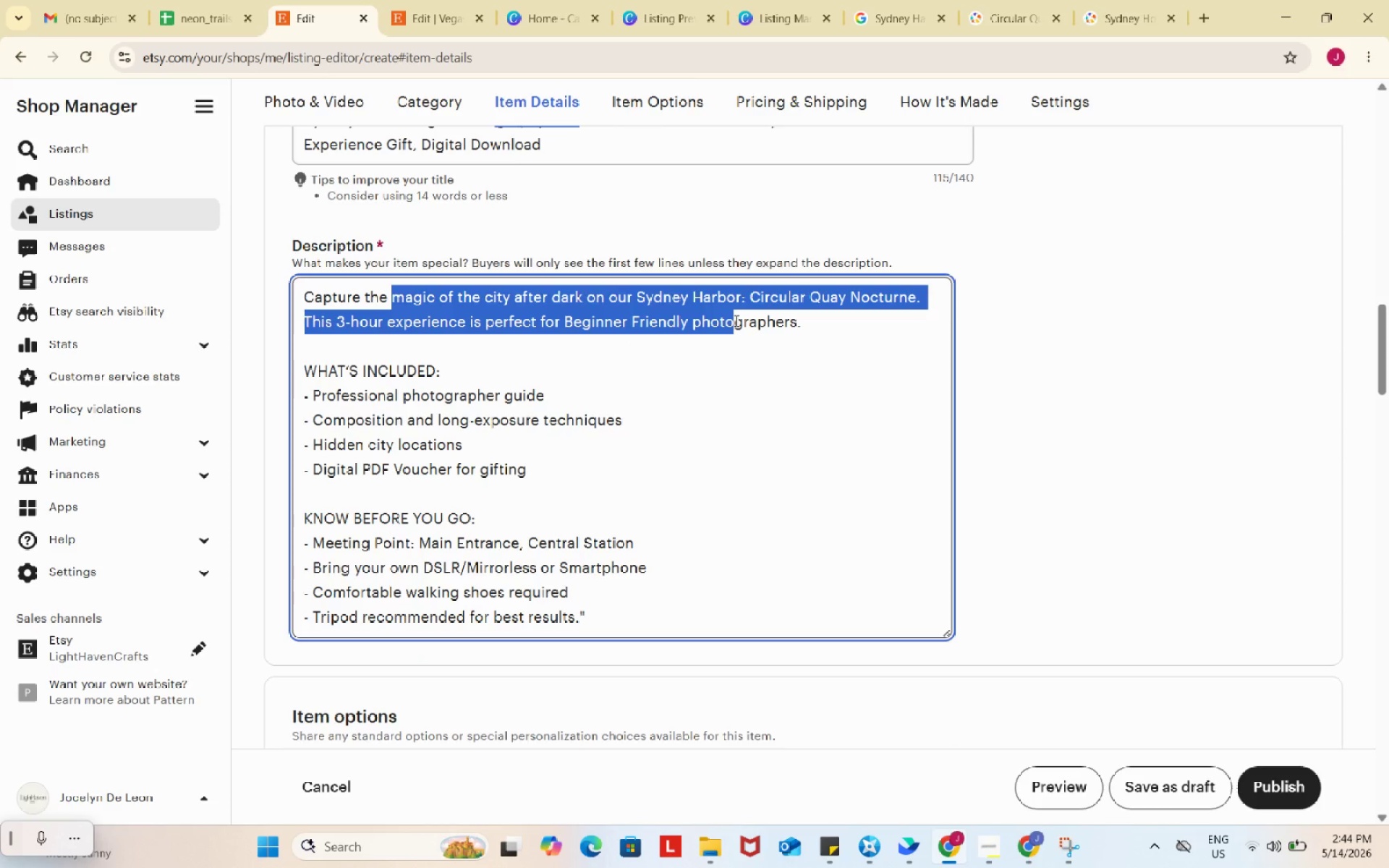 
left_click([735, 320])
 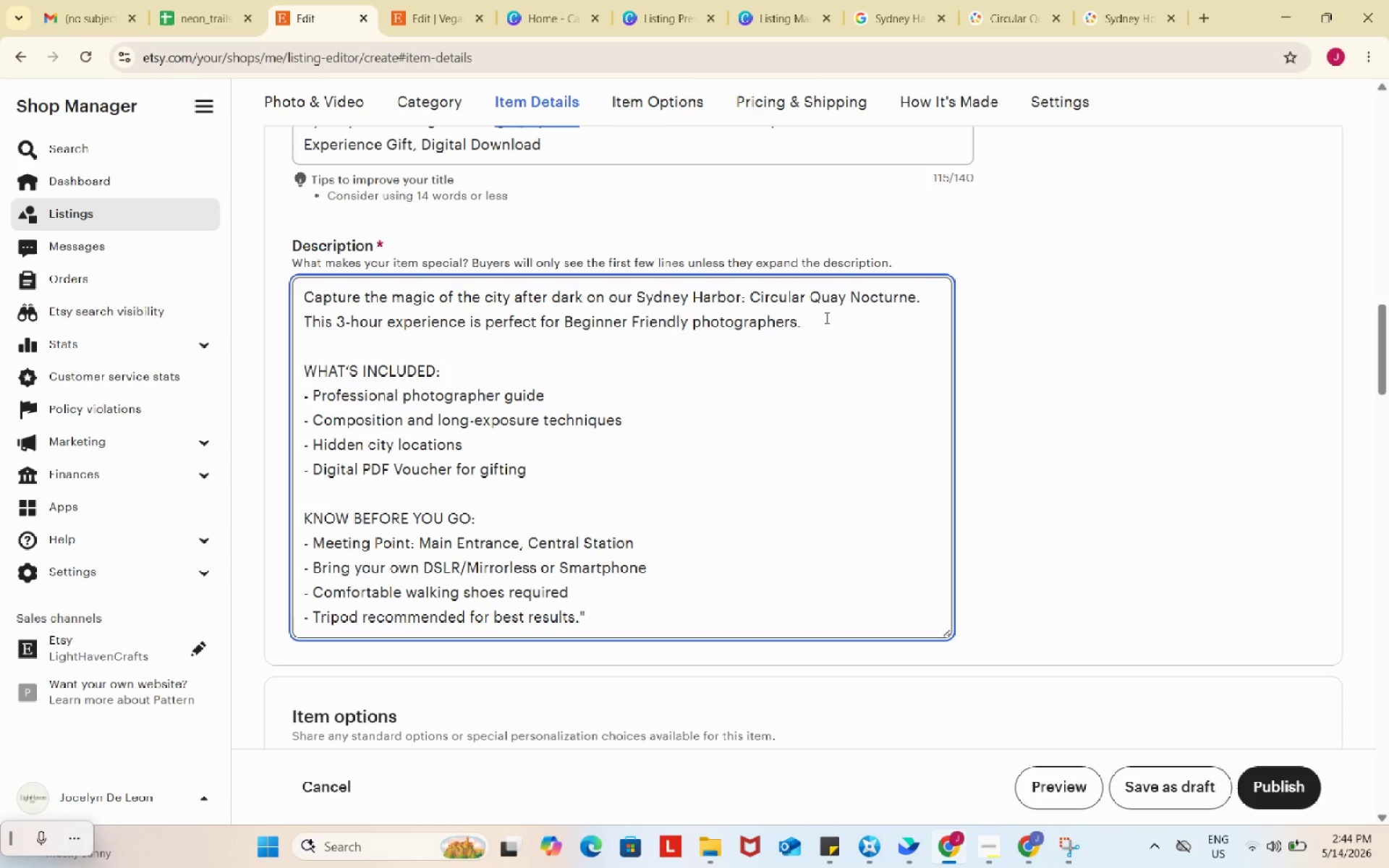 
left_click([825, 318])
 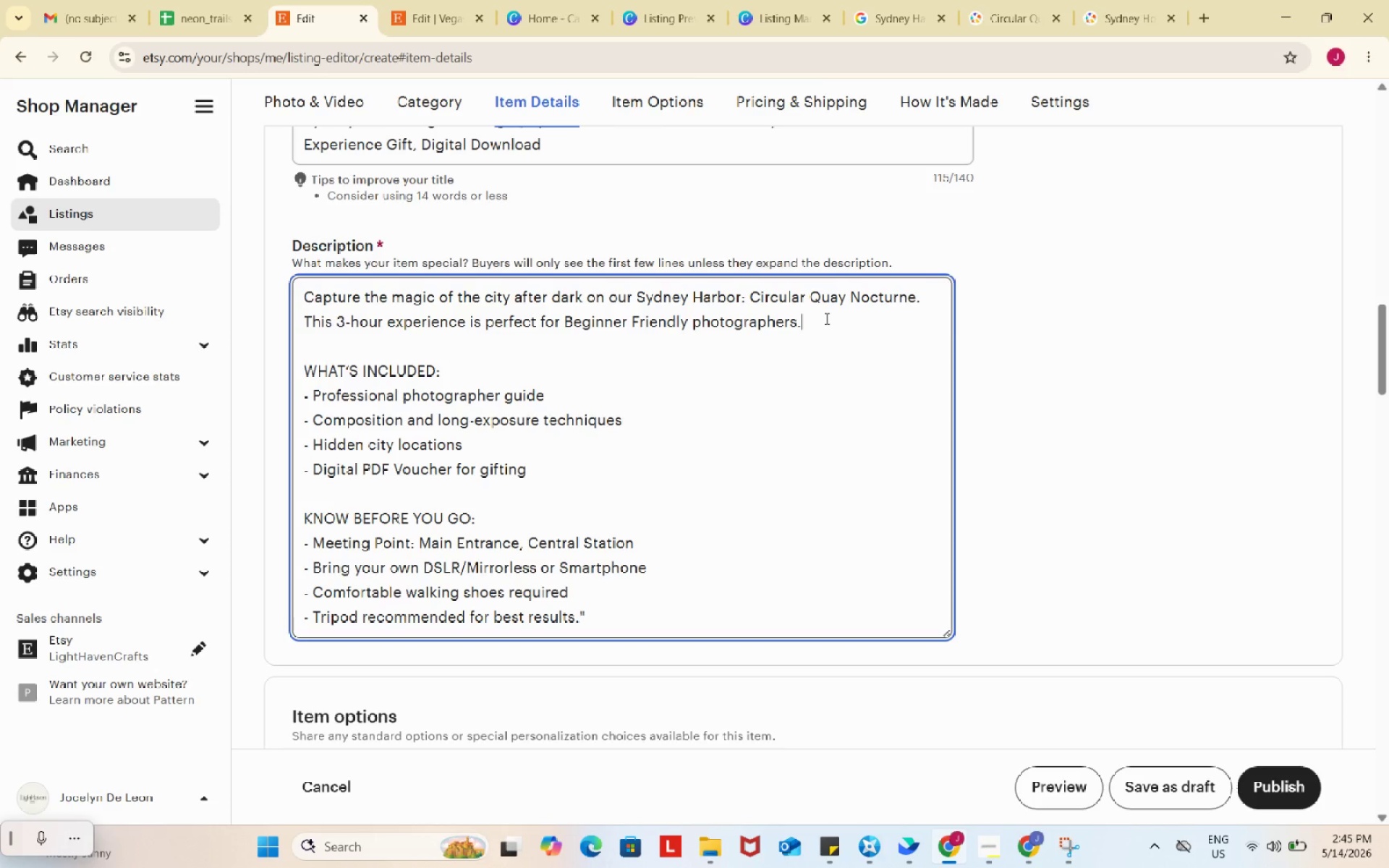 
wait(27.45)
 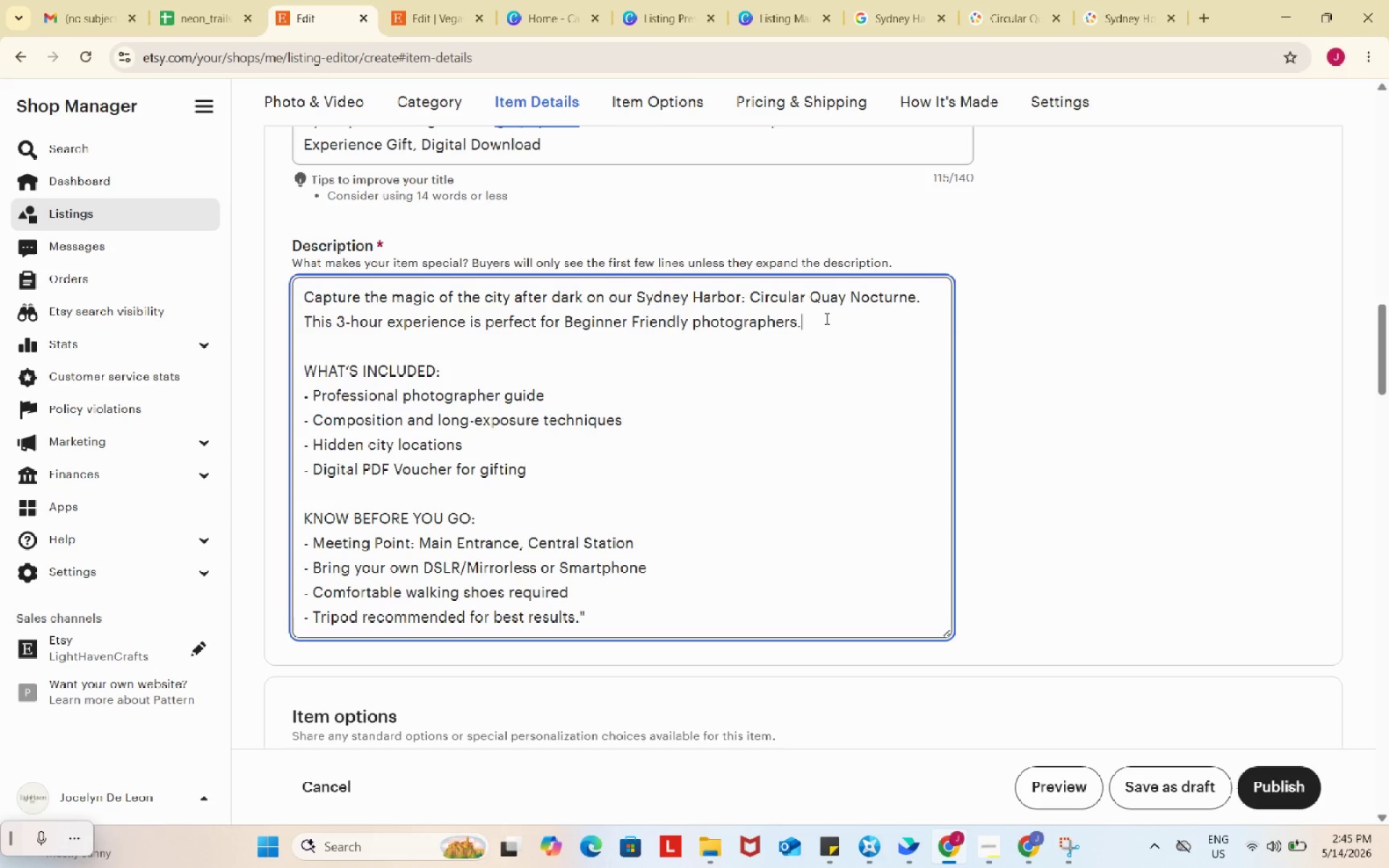 
type(This guided )
 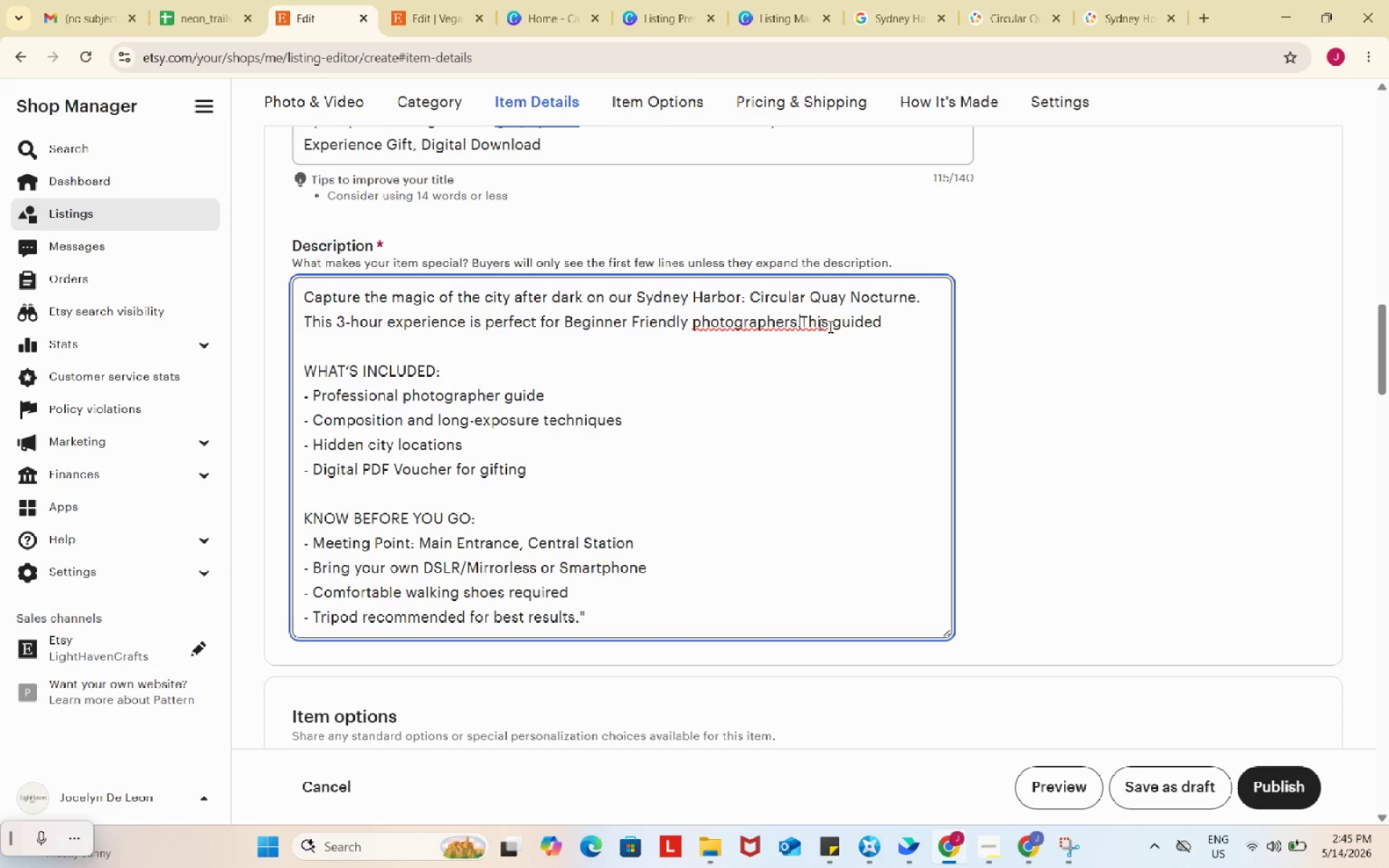 
key(Space)
 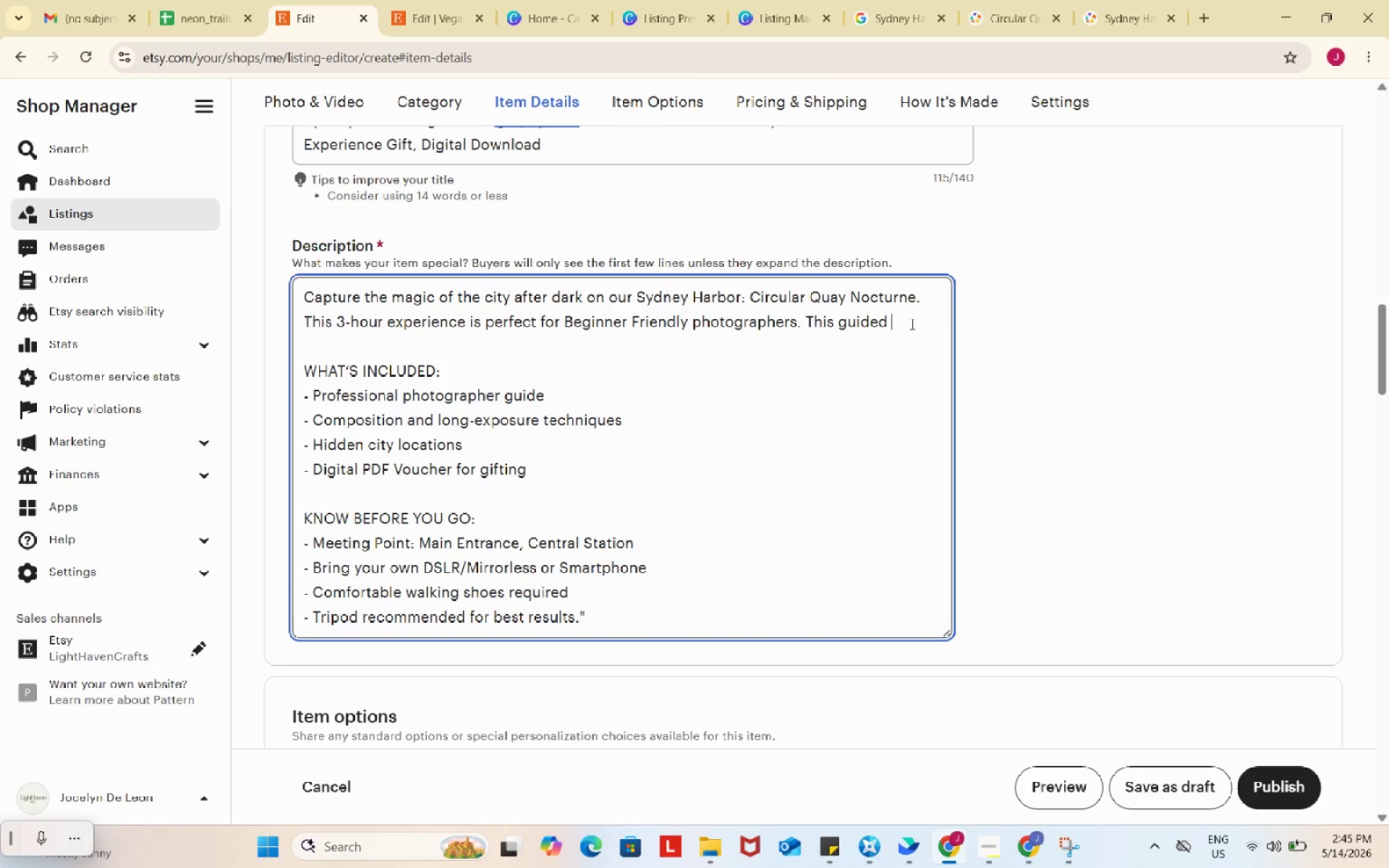 
left_click([911, 323])
 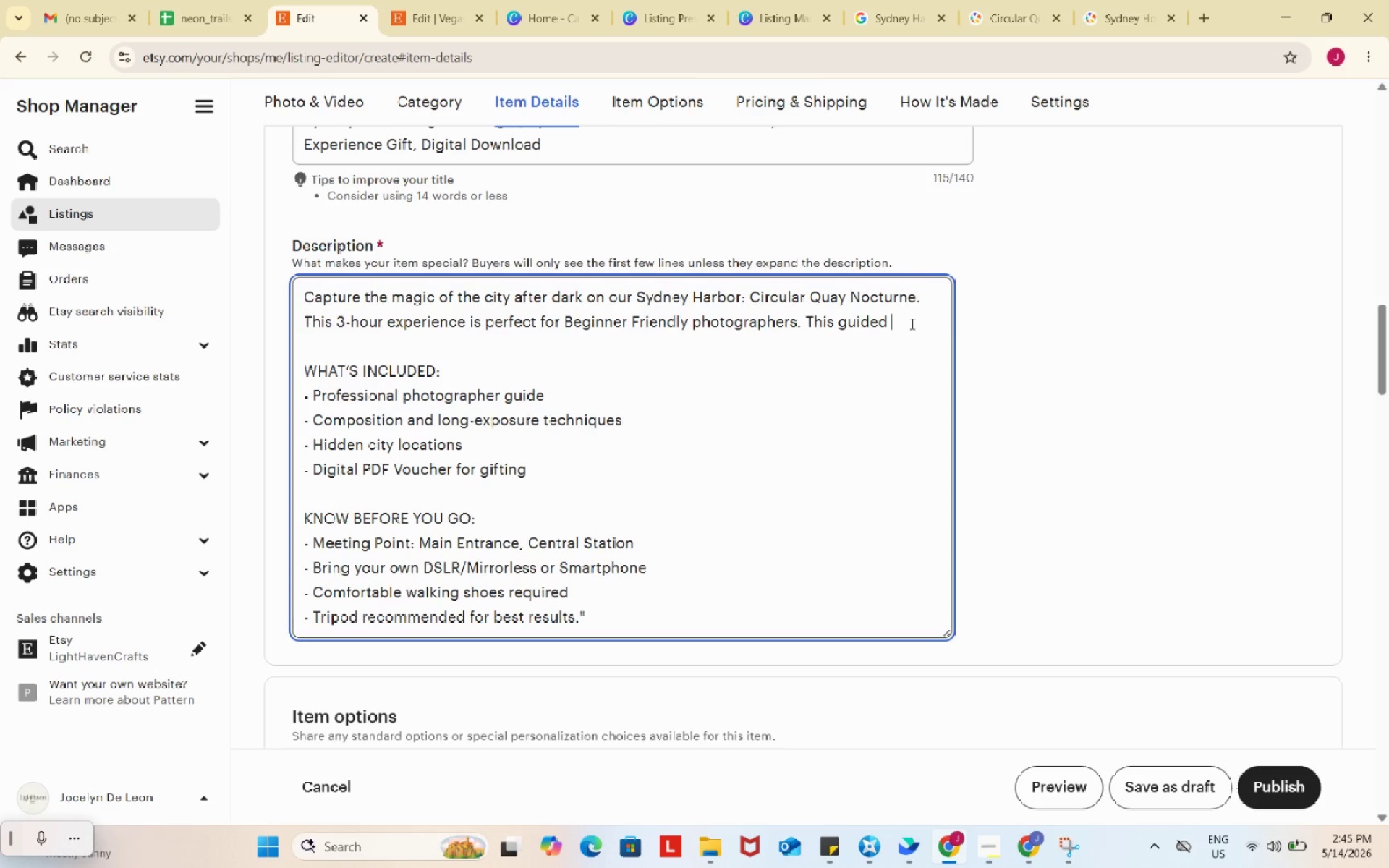 
type(night photof)
key(Backspace)
type(graphy experience teaches crative long-exposure)
 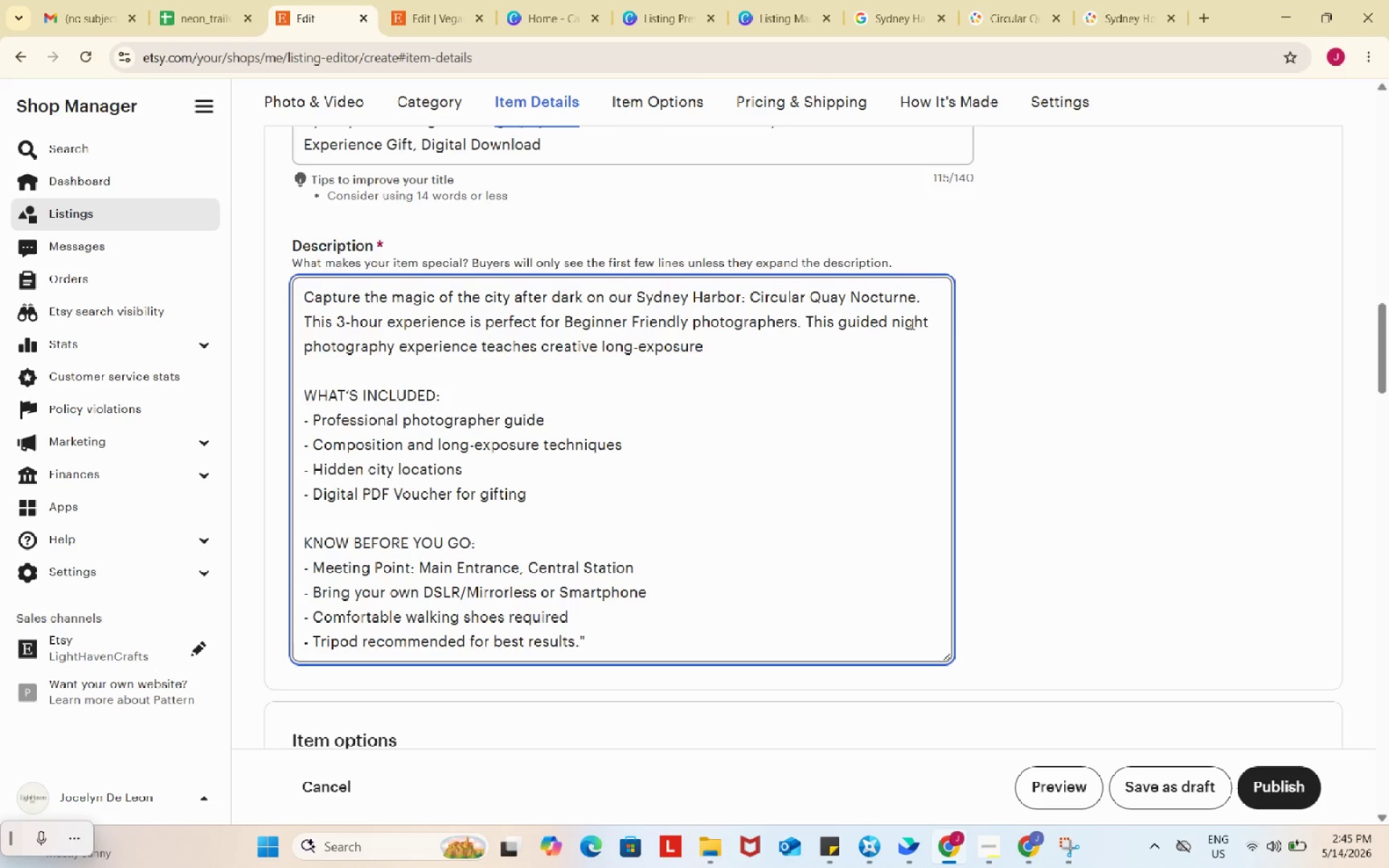 
type( and low l)
key(Backspace)
key(Backspace)
type(-light techniques while exploring iconic waterfront)
 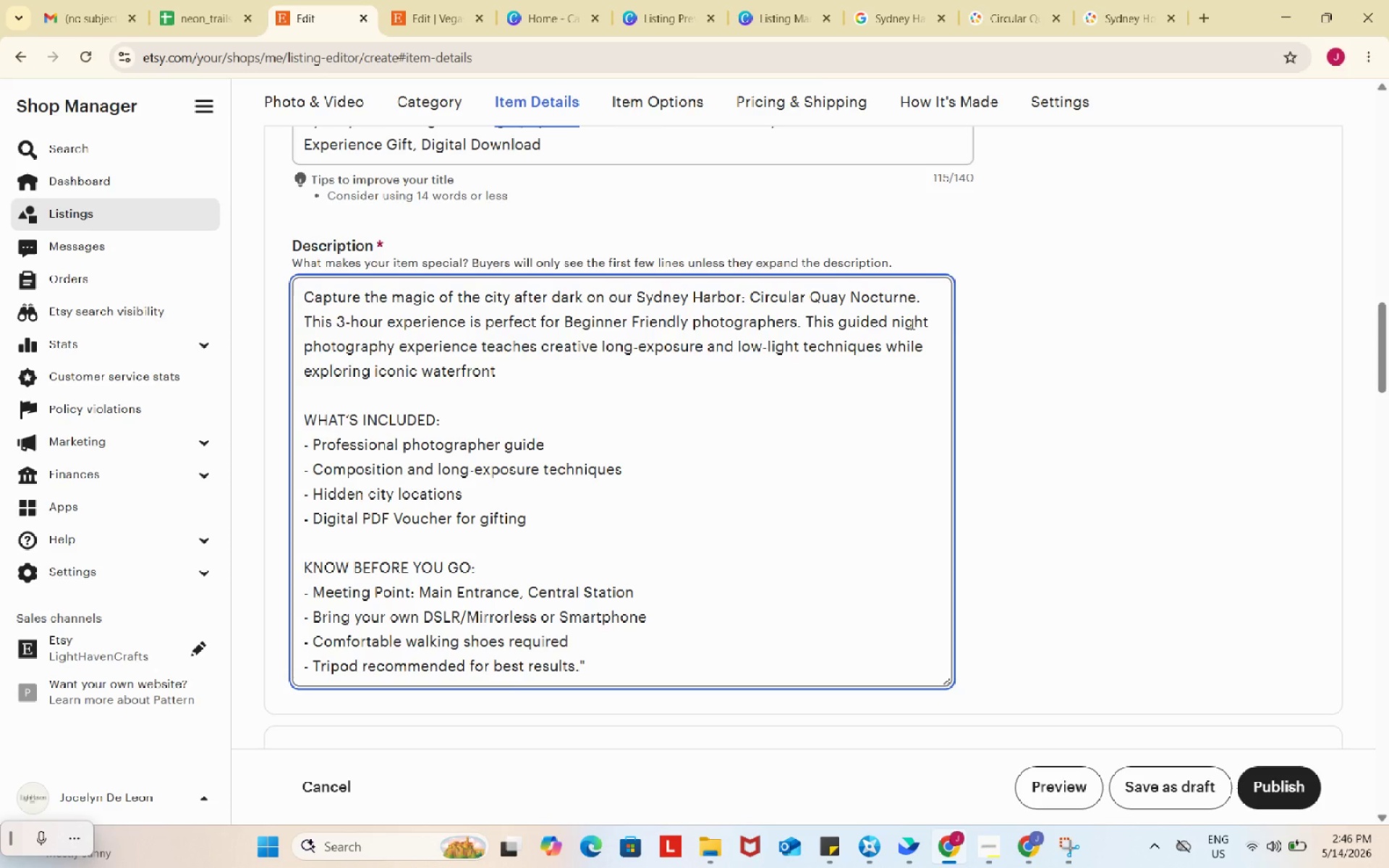 
wait(5.23)
 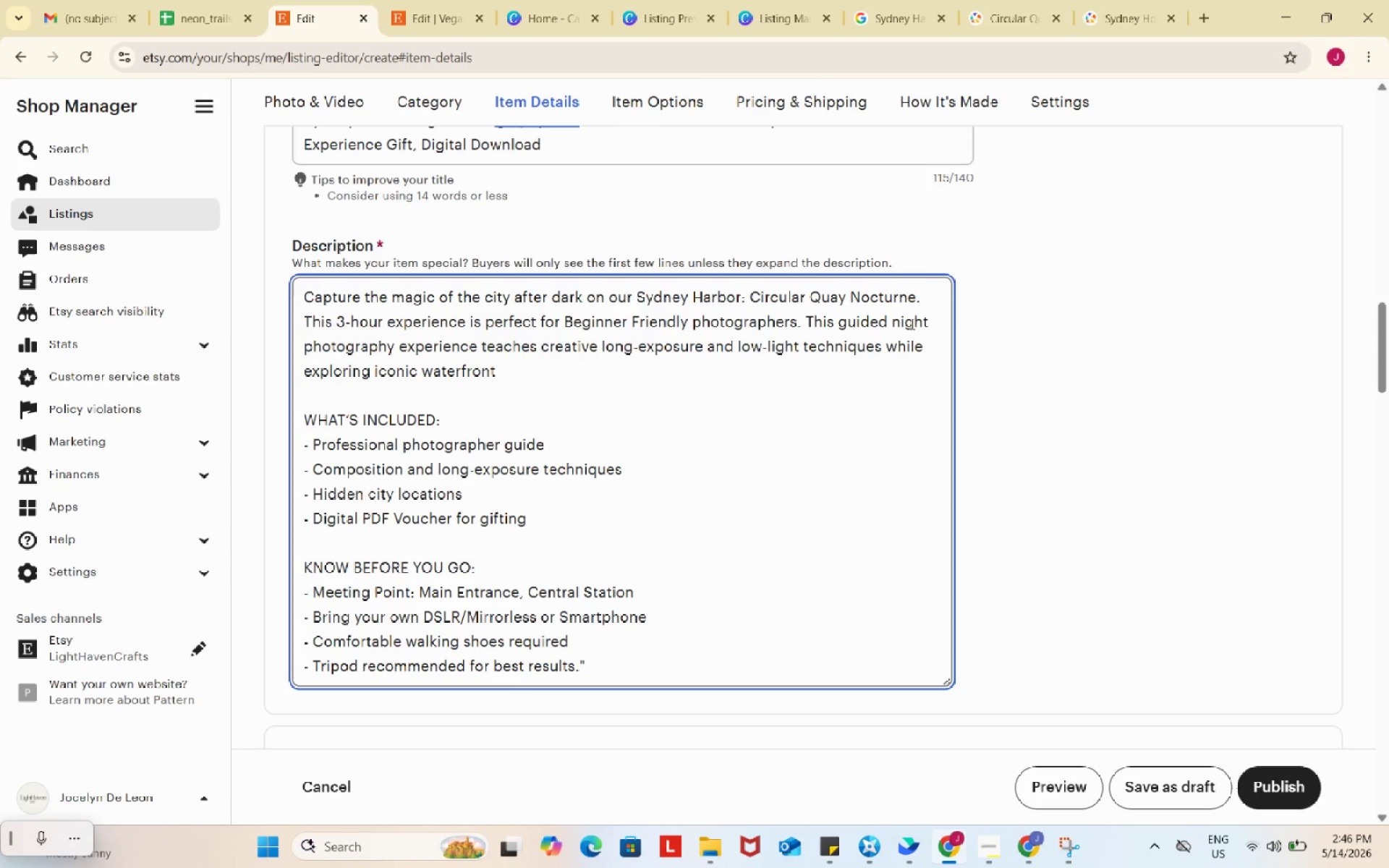 
type( city scenery.)
 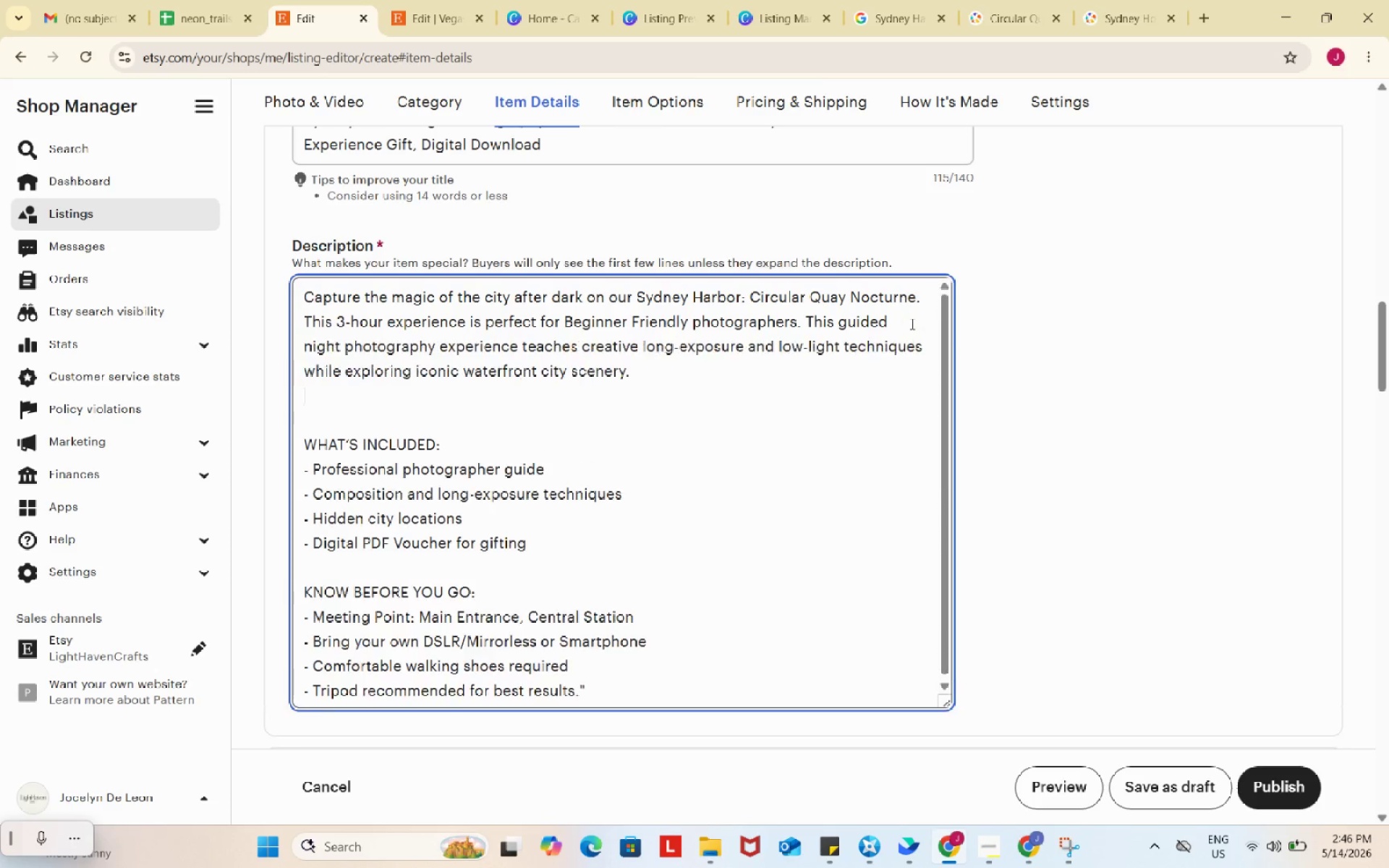 
key(Enter)
 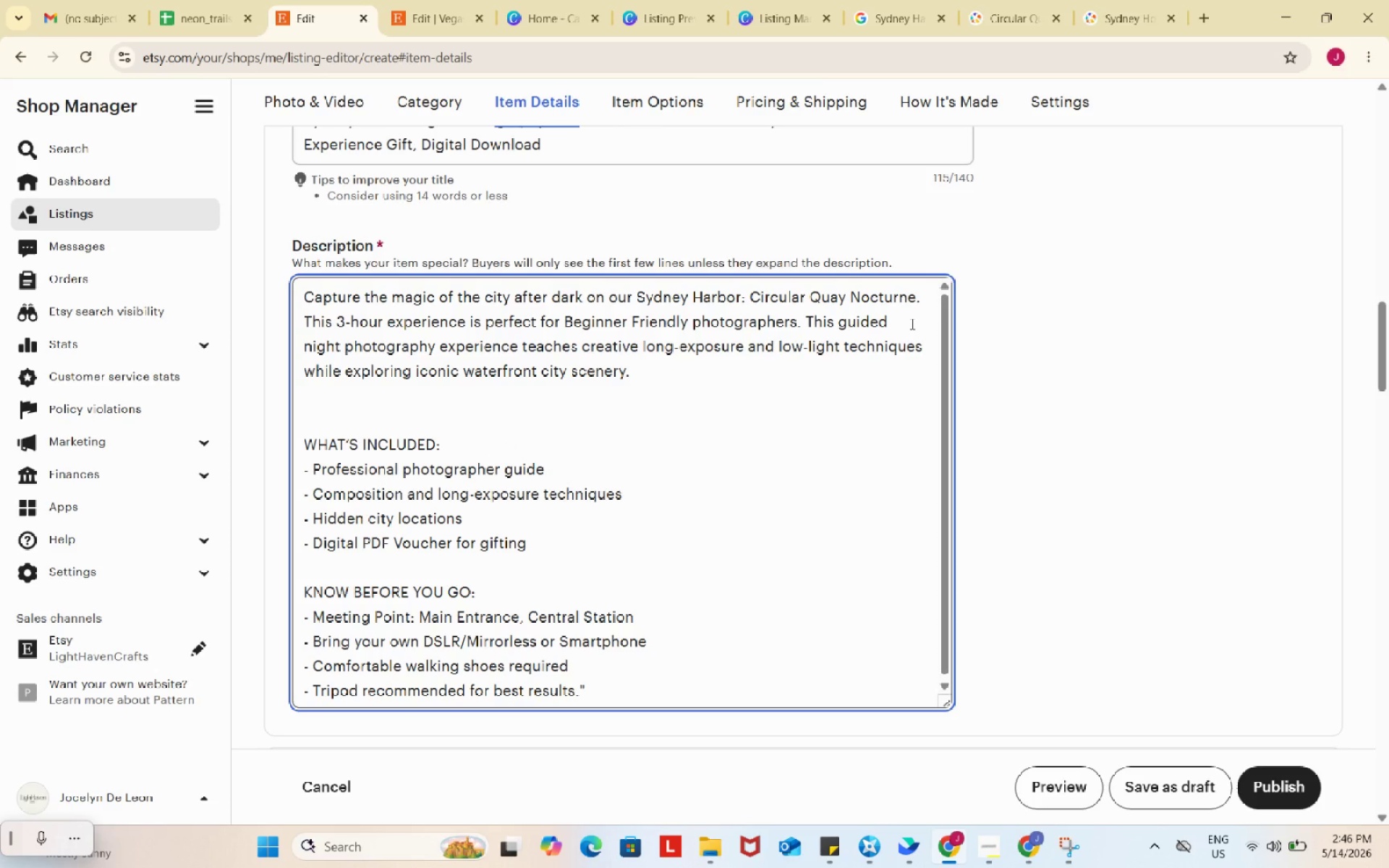 
key(Backspace)
 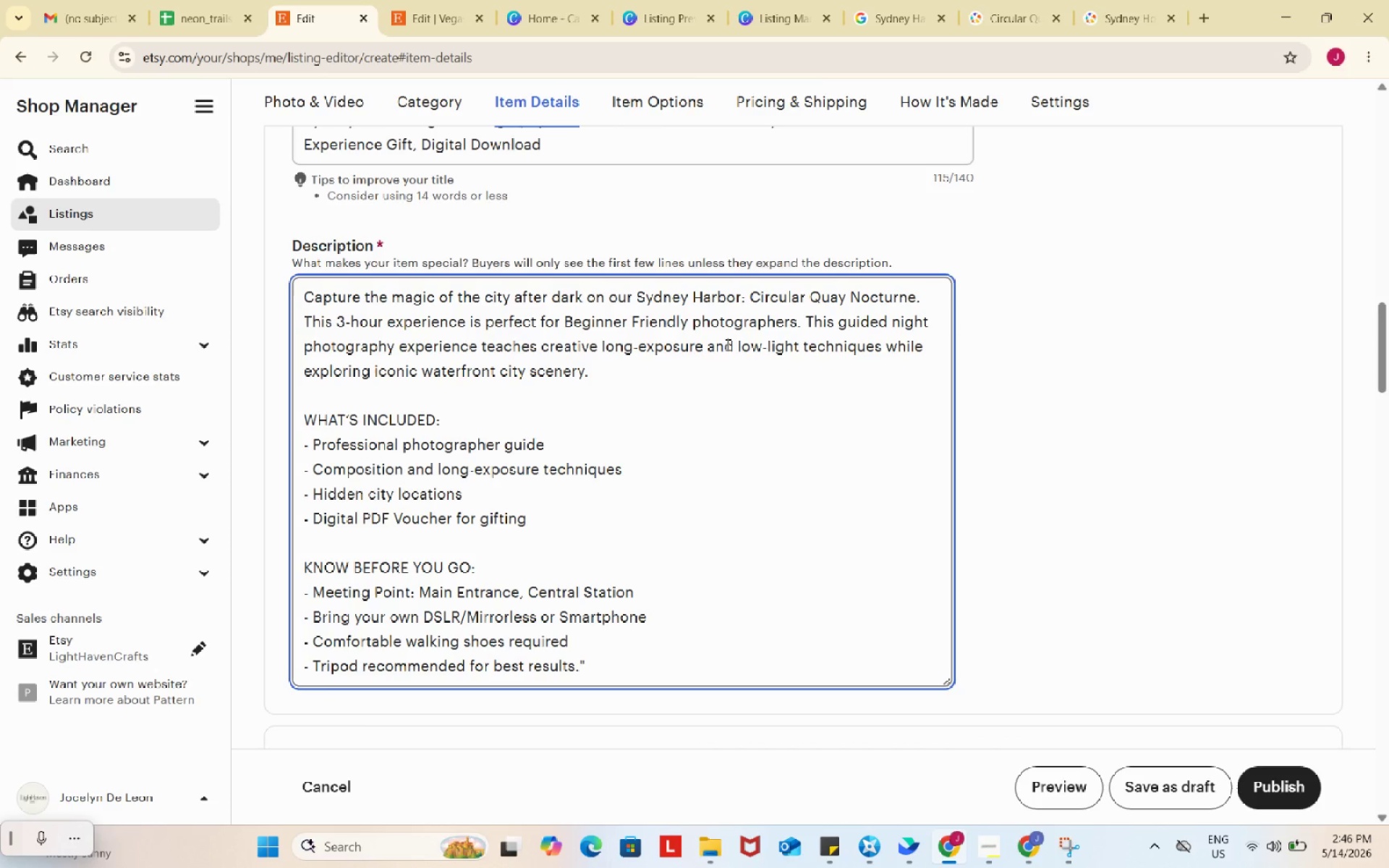 
left_click([472, 421])
 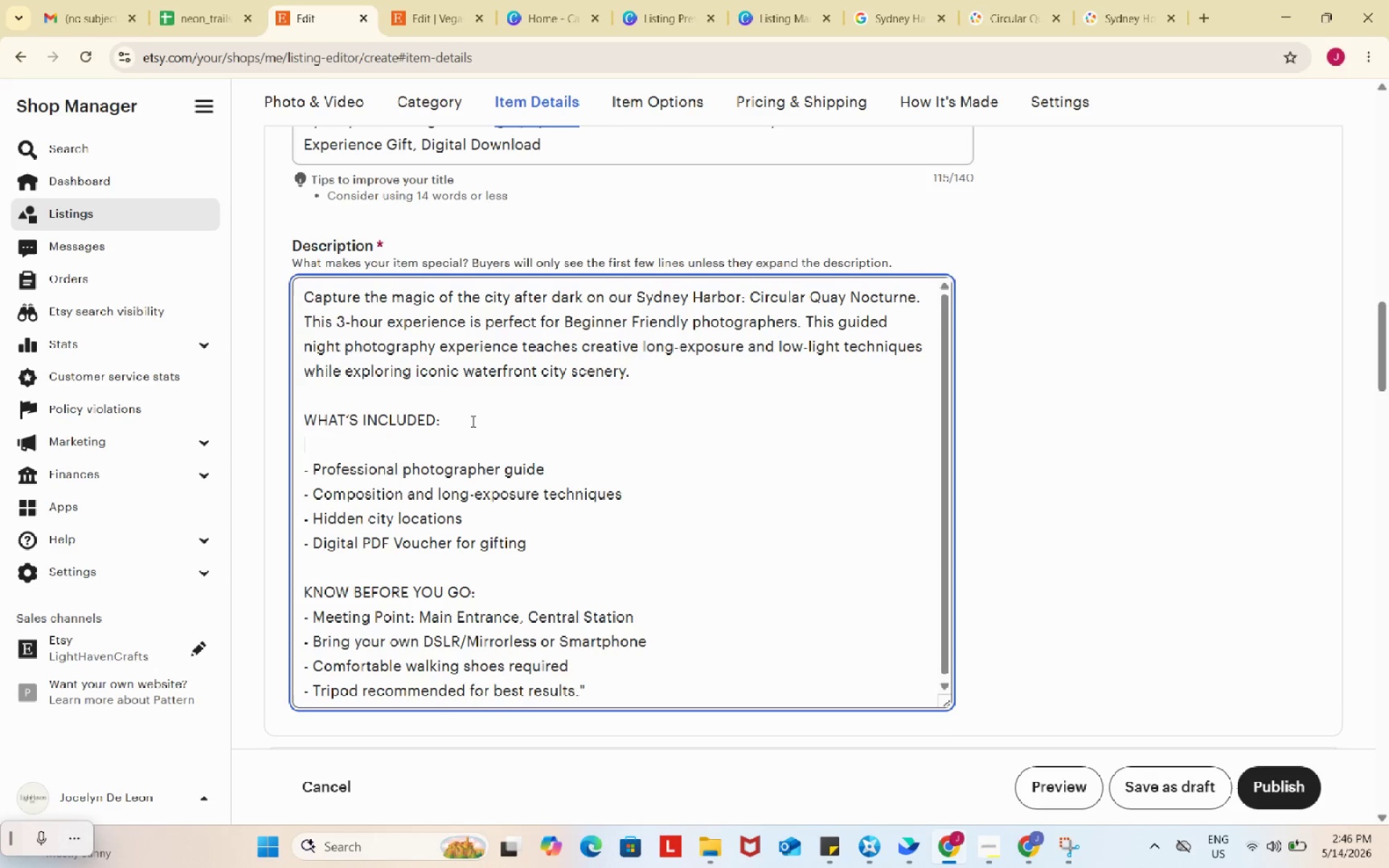 
key(Enter)
 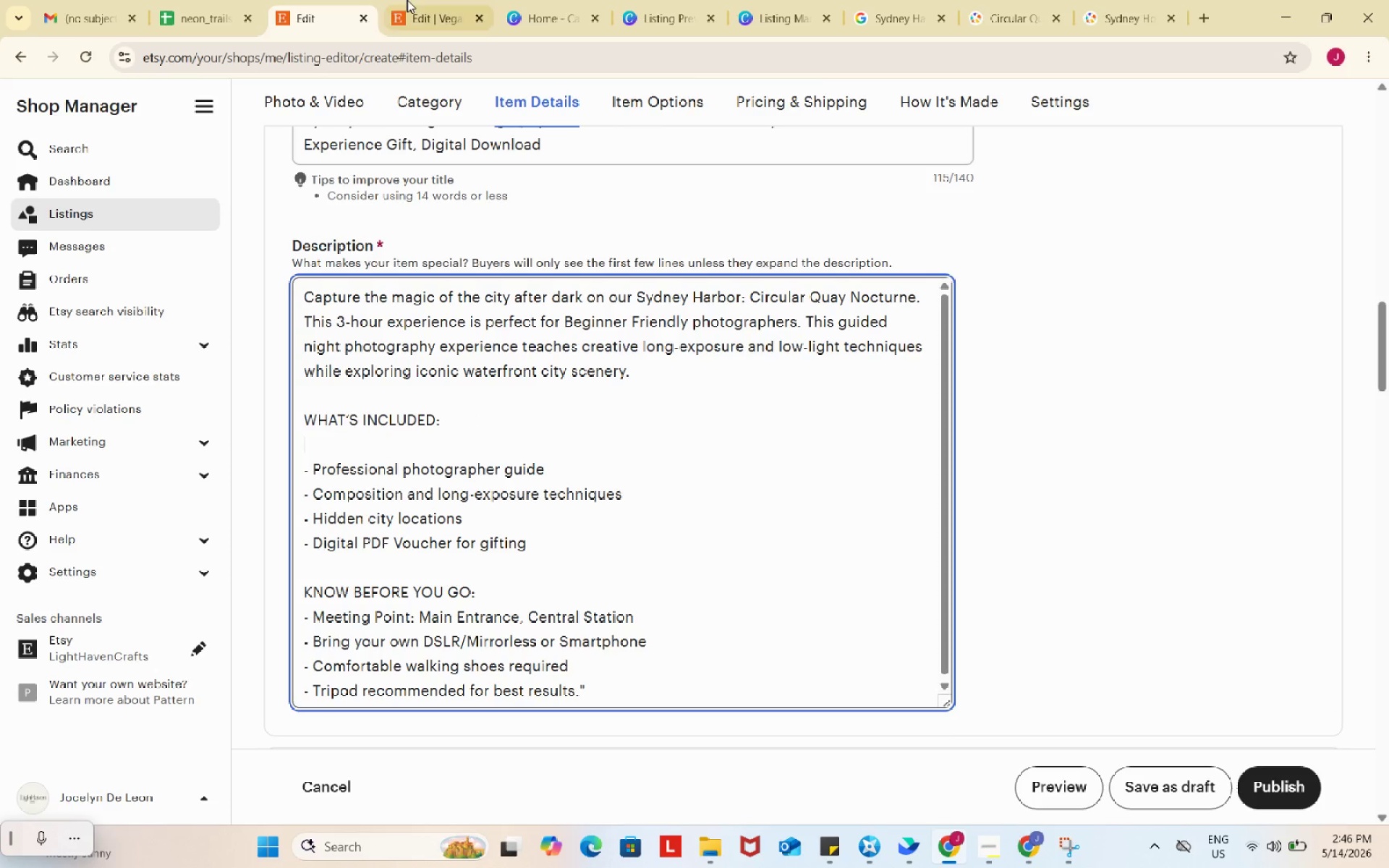 
left_click([410, 0])
 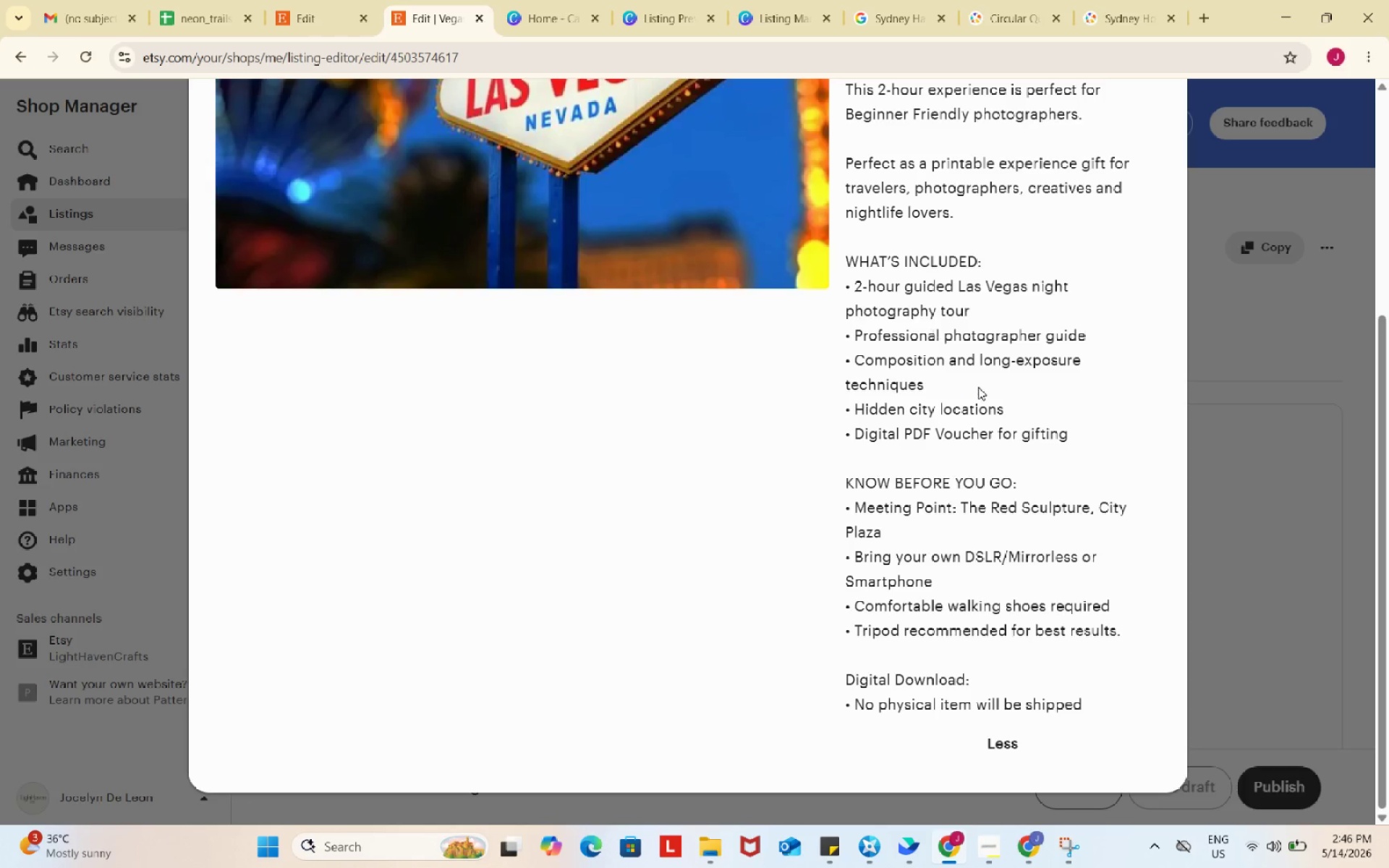 
scroll: coordinate [978, 387], scroll_direction: up, amount: 4.0
 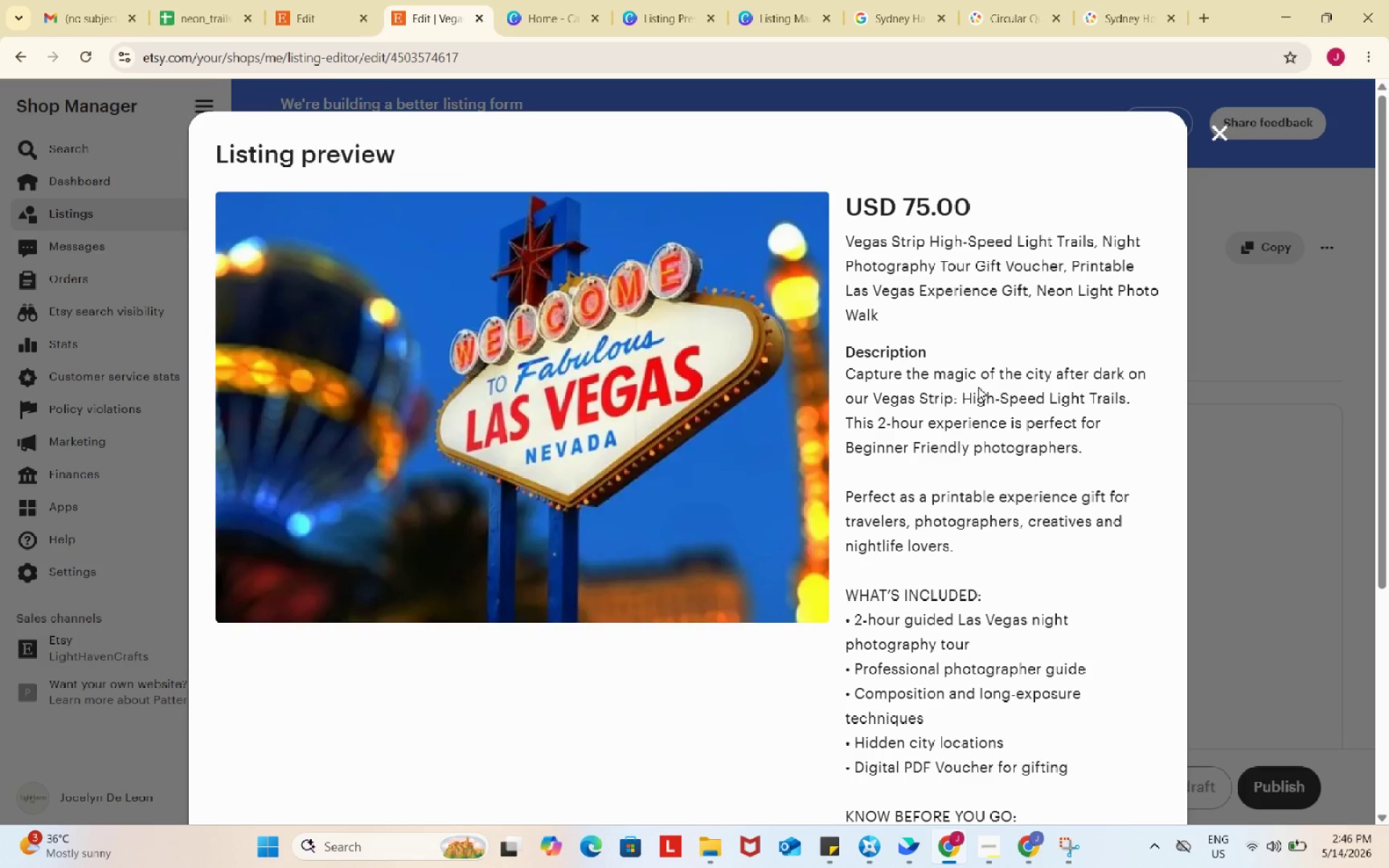 
scroll: coordinate [978, 387], scroll_direction: down, amount: 1.0
 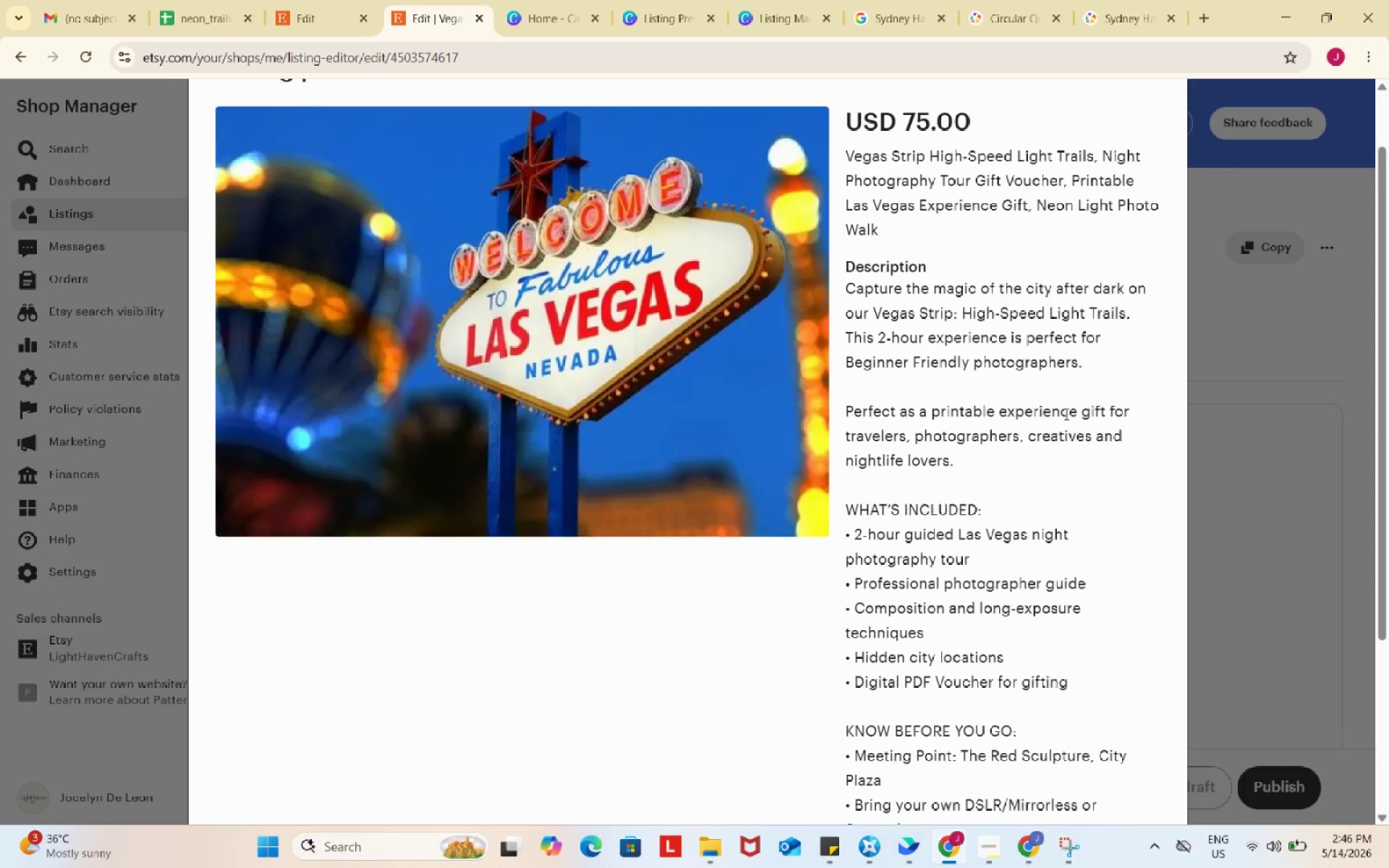 
scroll: coordinate [1065, 414], scroll_direction: up, amount: 3.0
 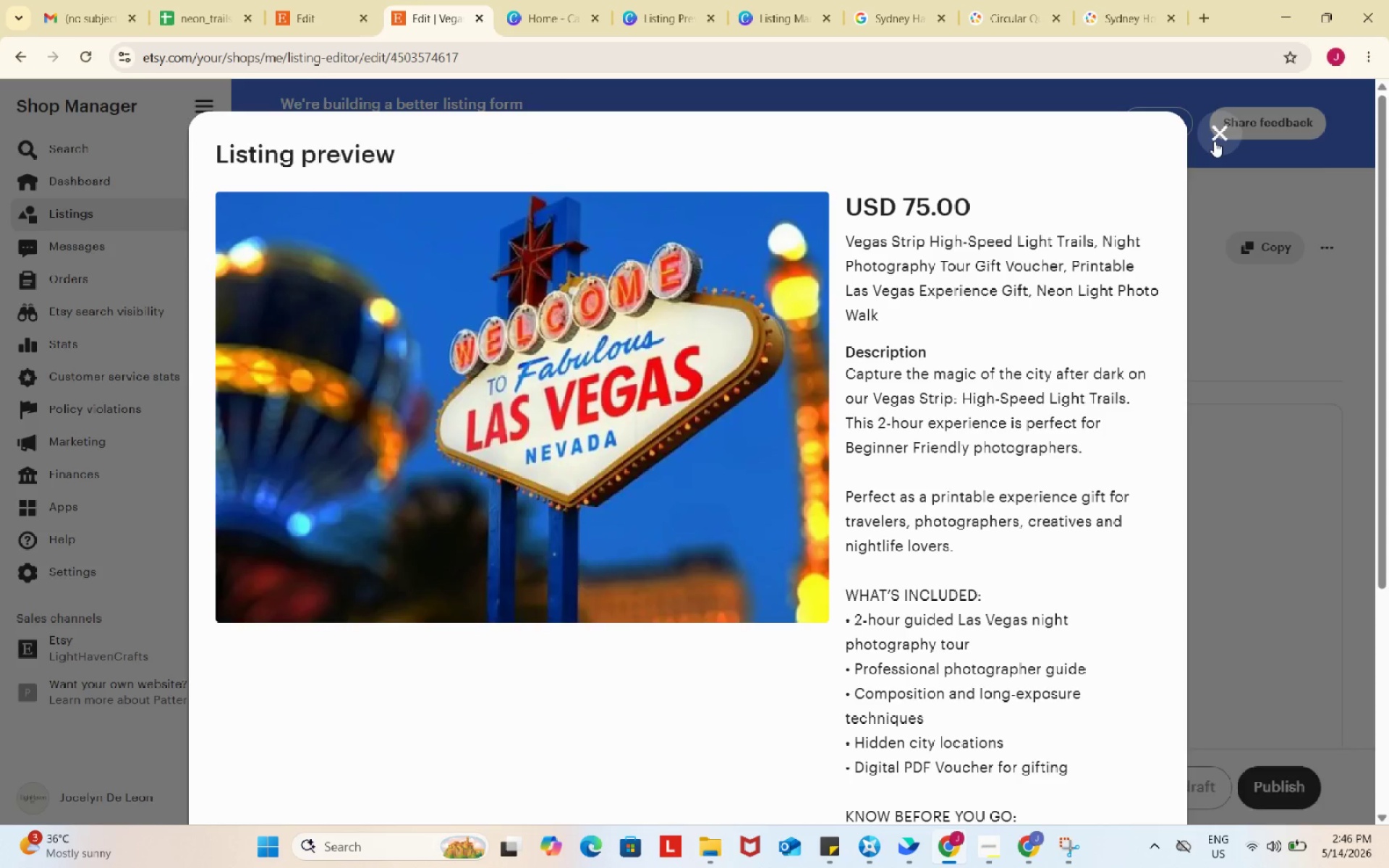 
left_click([1214, 141])
 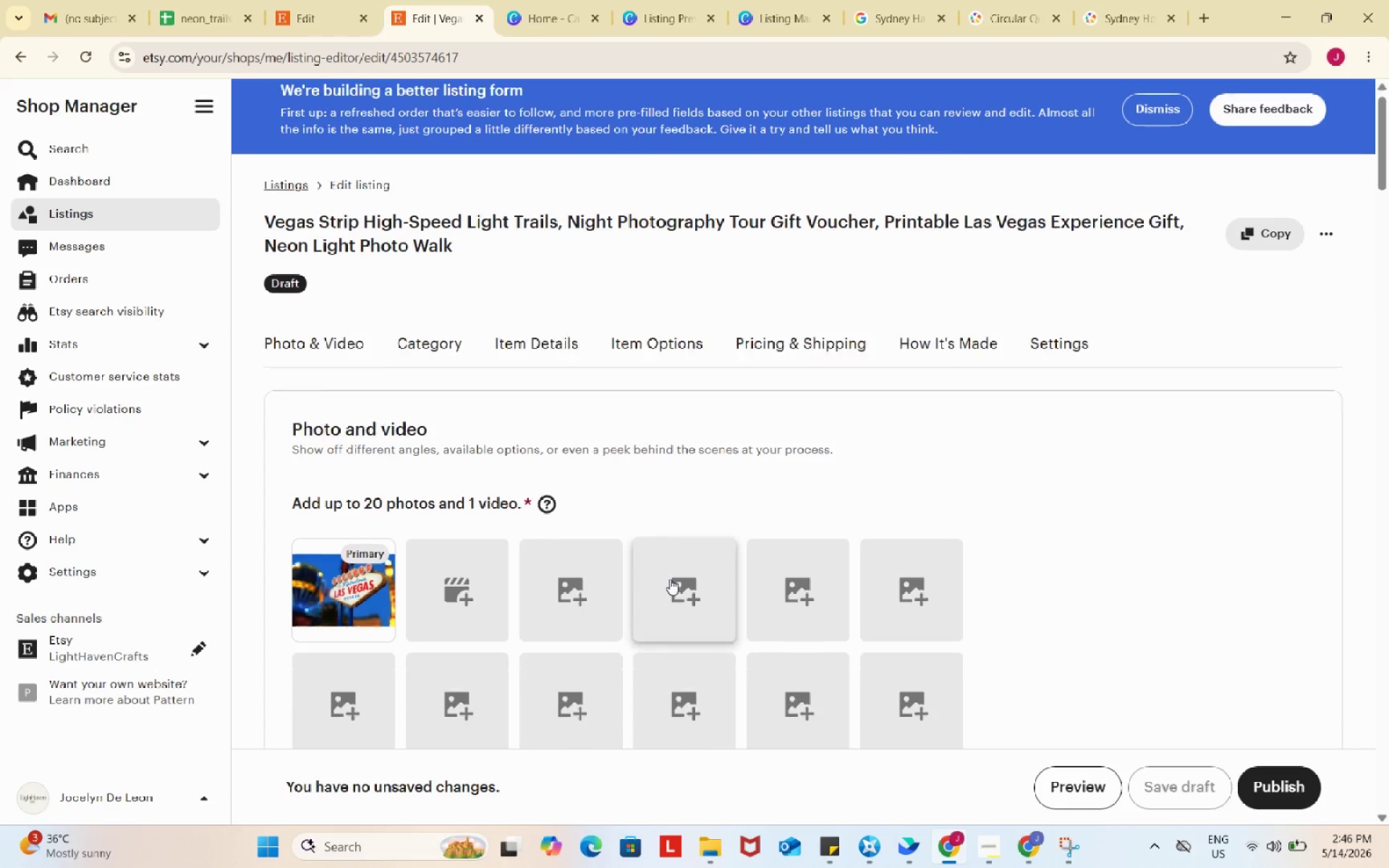 
scroll: coordinate [362, 571], scroll_direction: down, amount: 17.0
 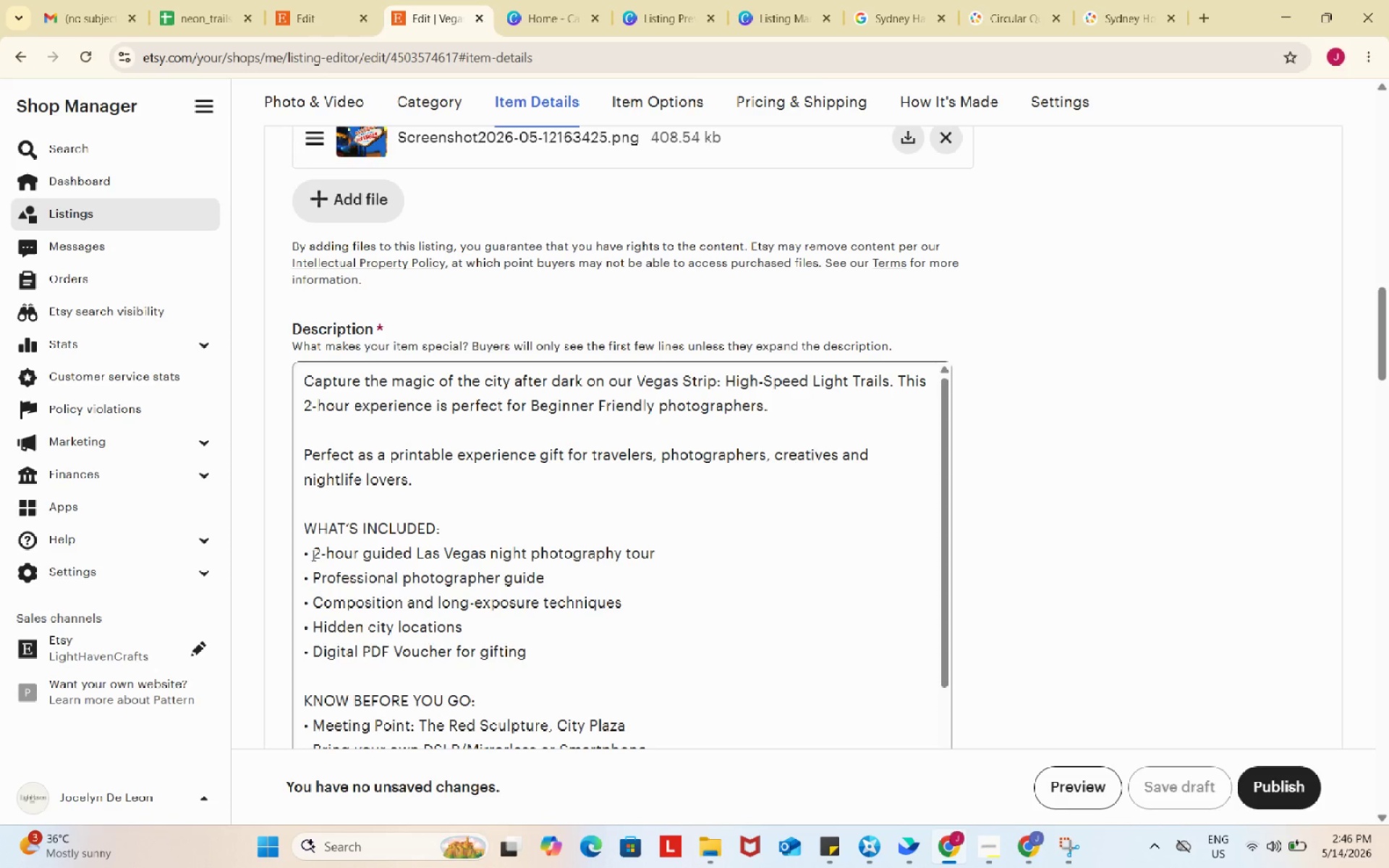 
left_click_drag(start_coordinate=[312, 555], to_coordinate=[294, 553])
 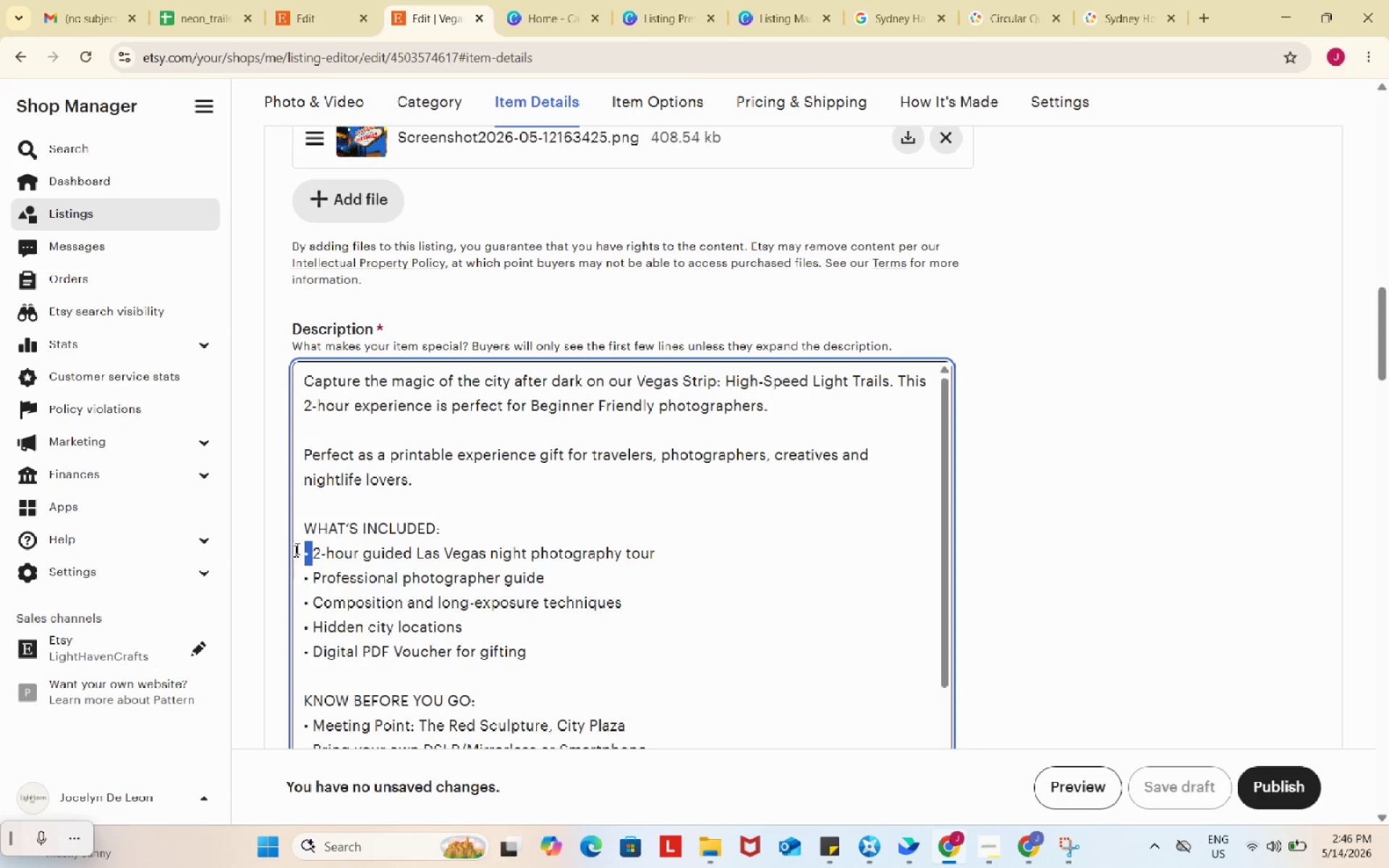 
hold_key(key=ControlLeft, duration=0.52)
 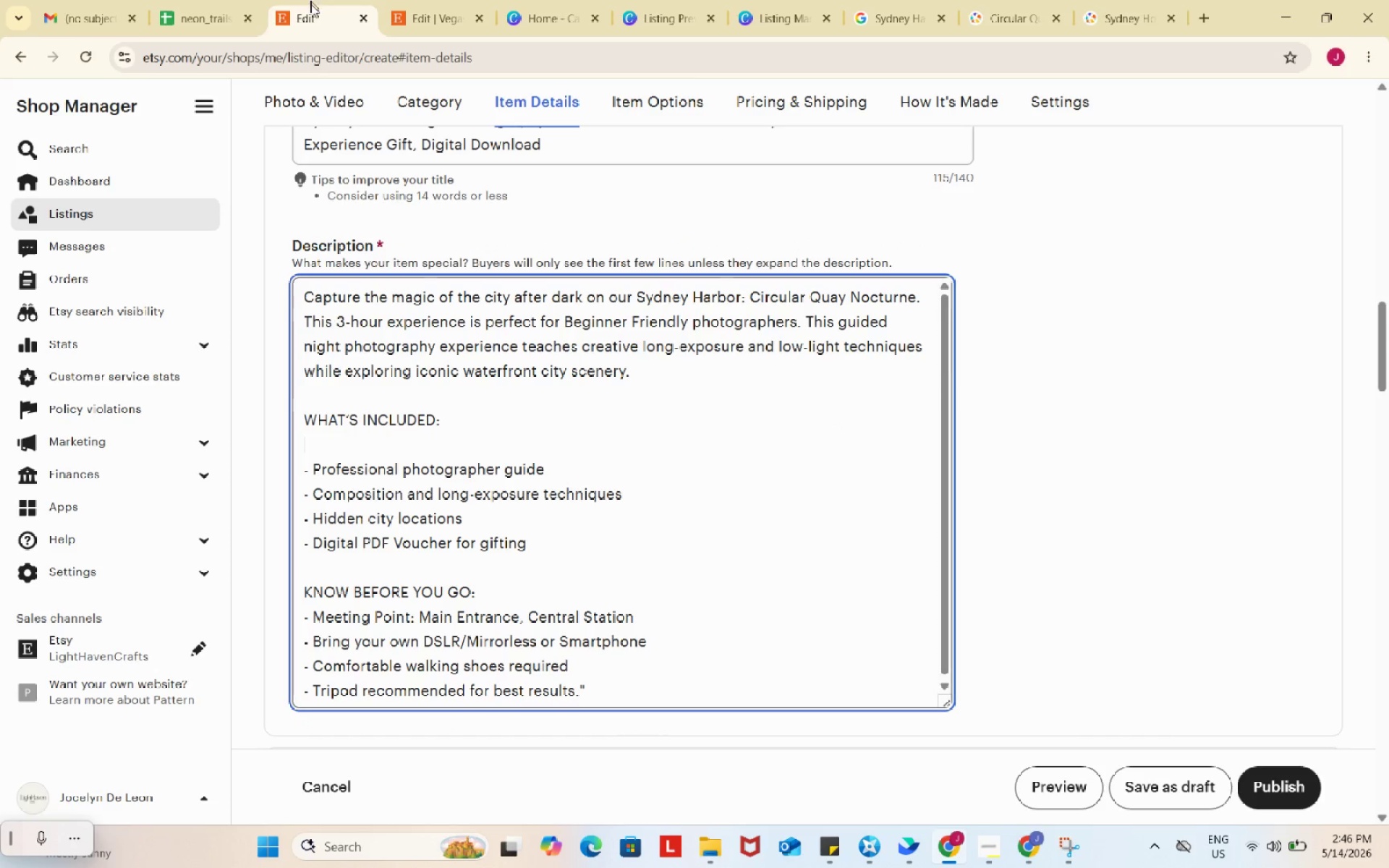 
hold_key(key=C, duration=0.36)
 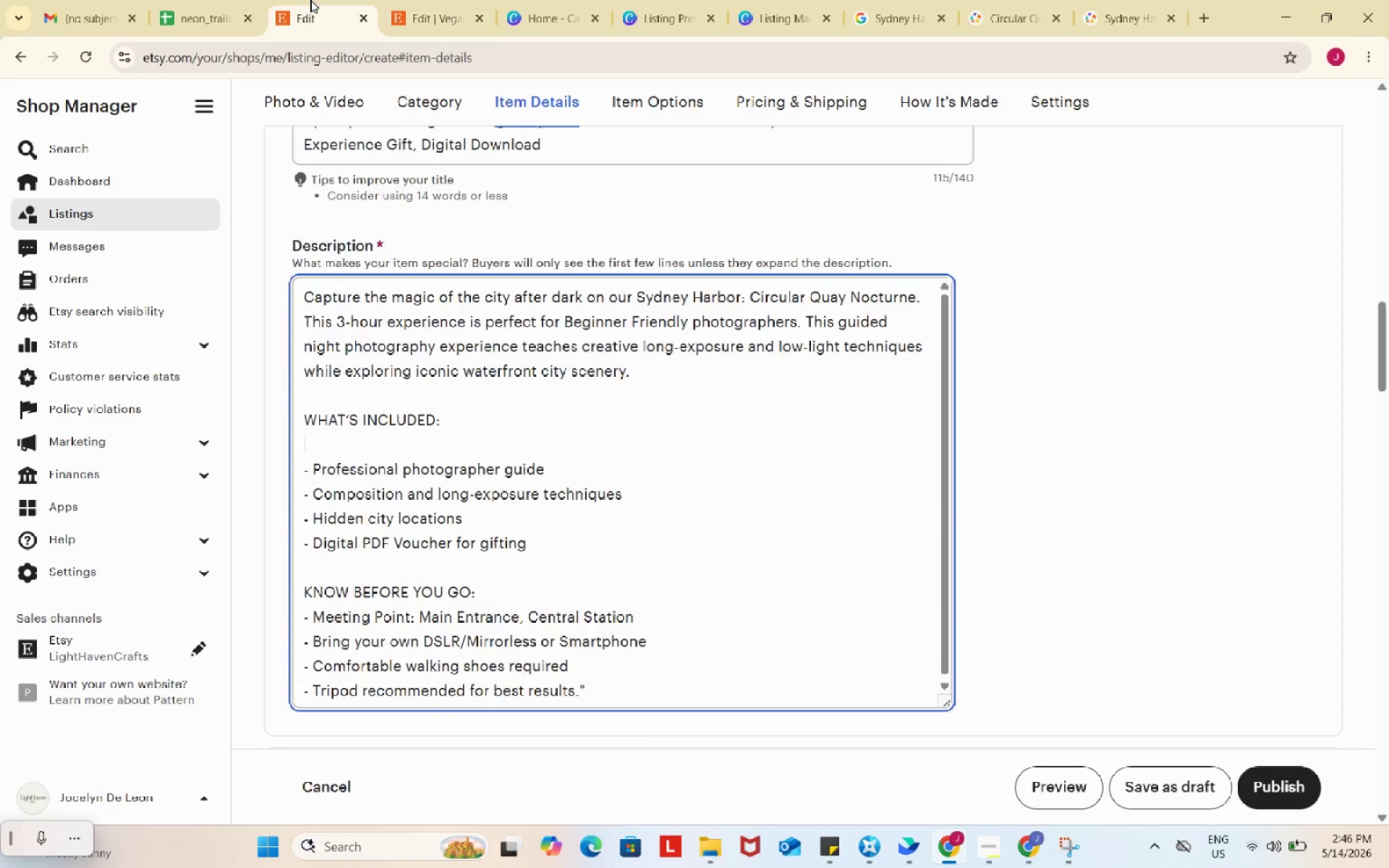 
left_click([310, 0])
 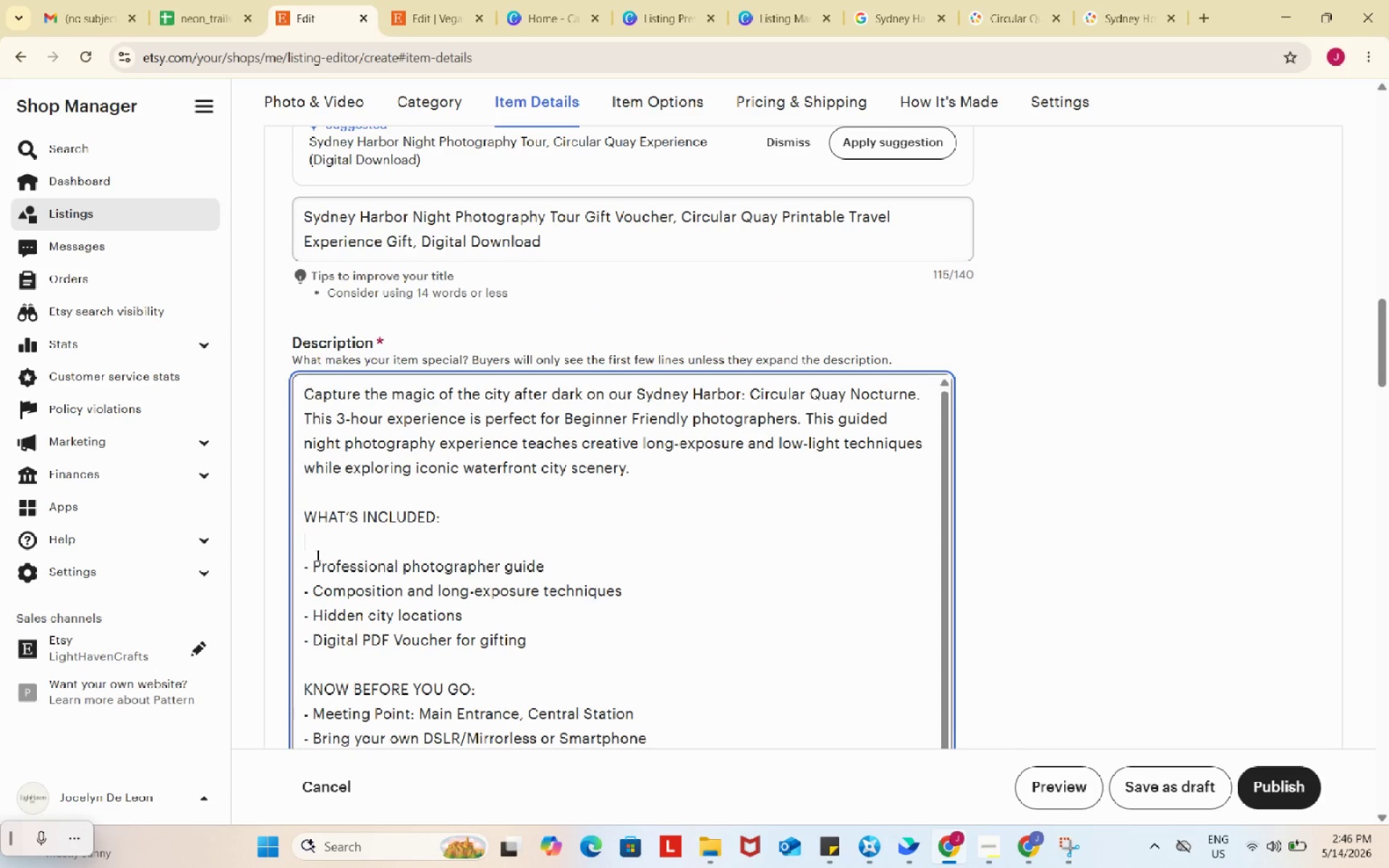 
key(Control+ControlLeft)
 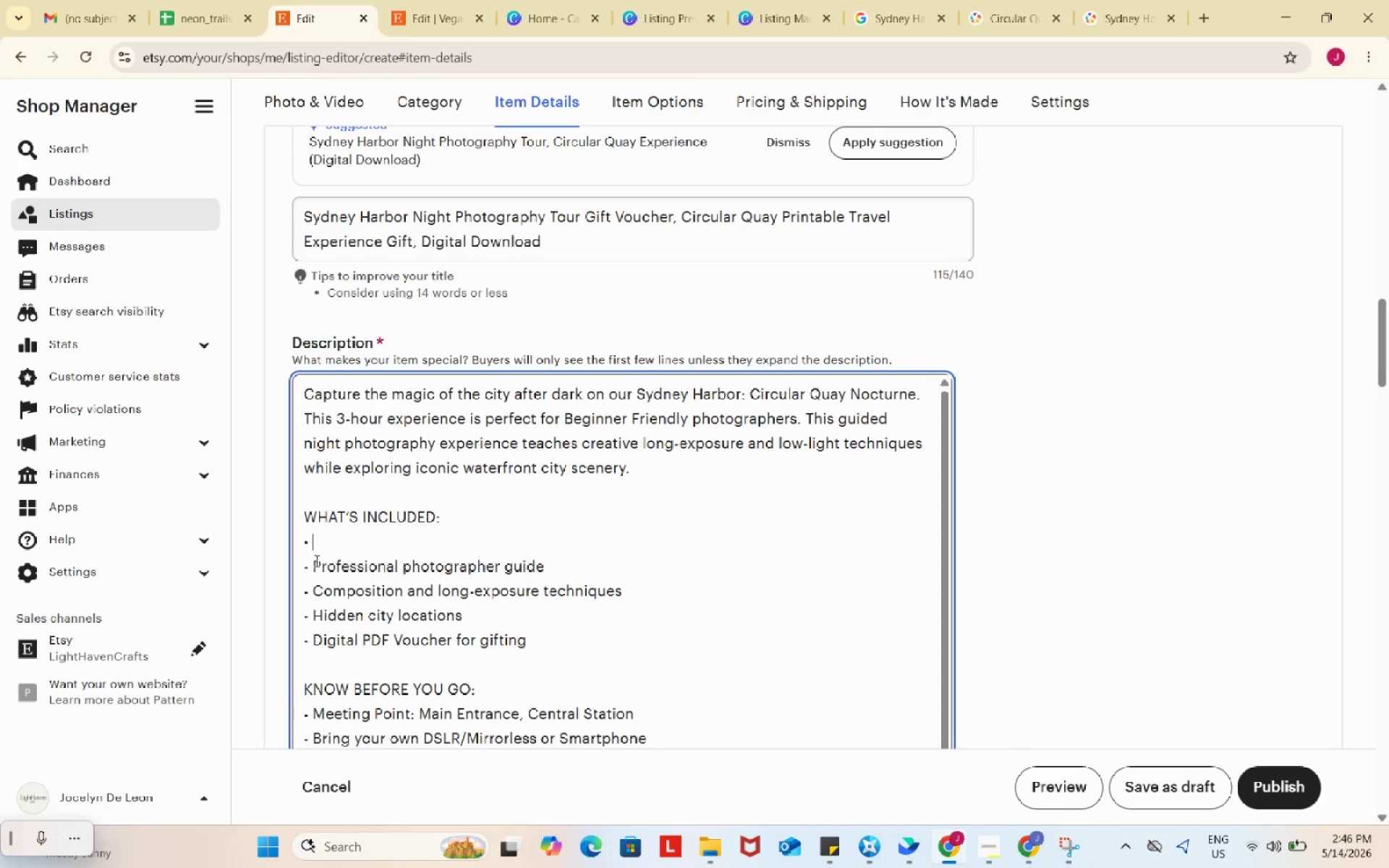 
key(Control+V)
 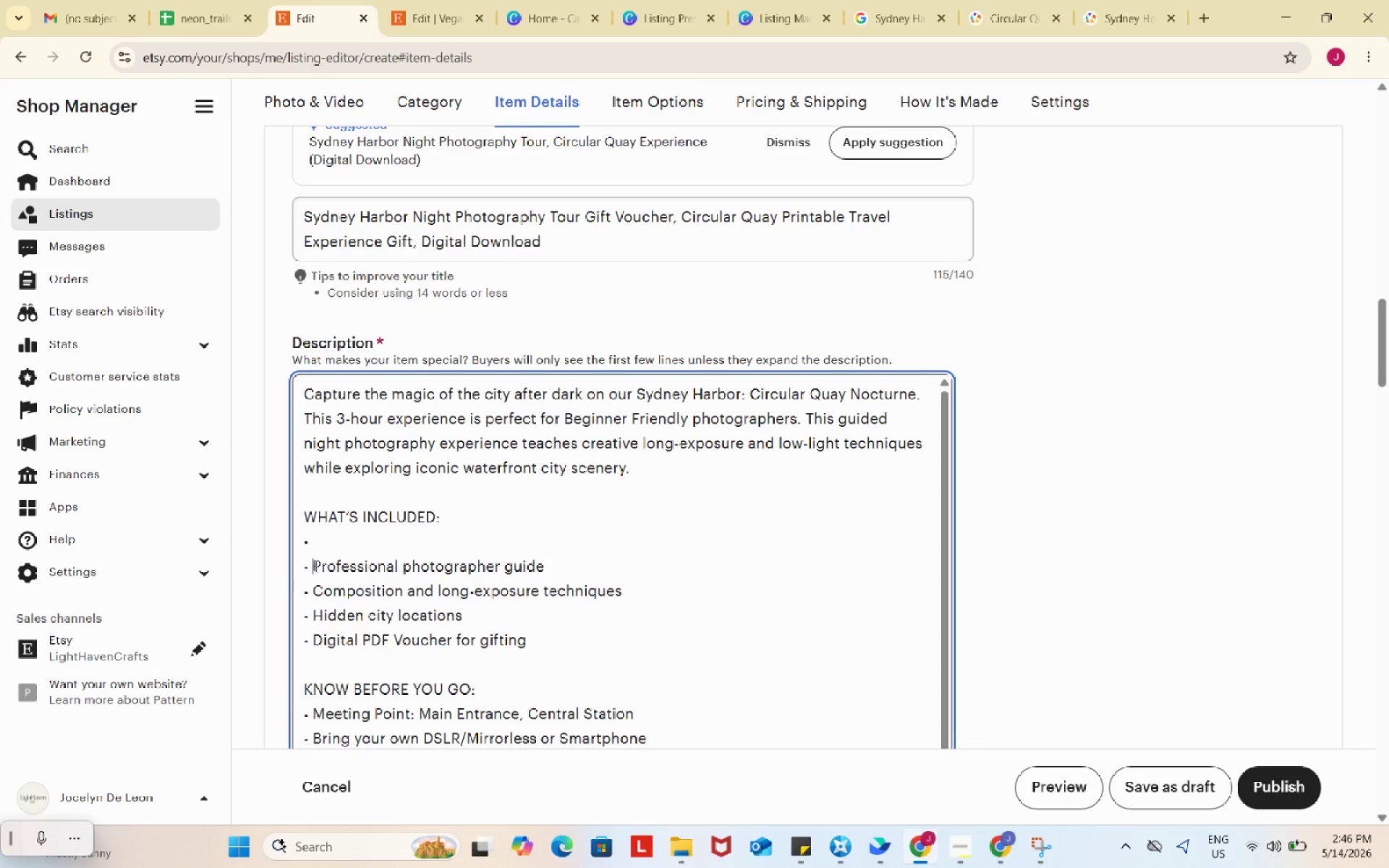 
left_click_drag(start_coordinate=[315, 566], to_coordinate=[286, 564])
 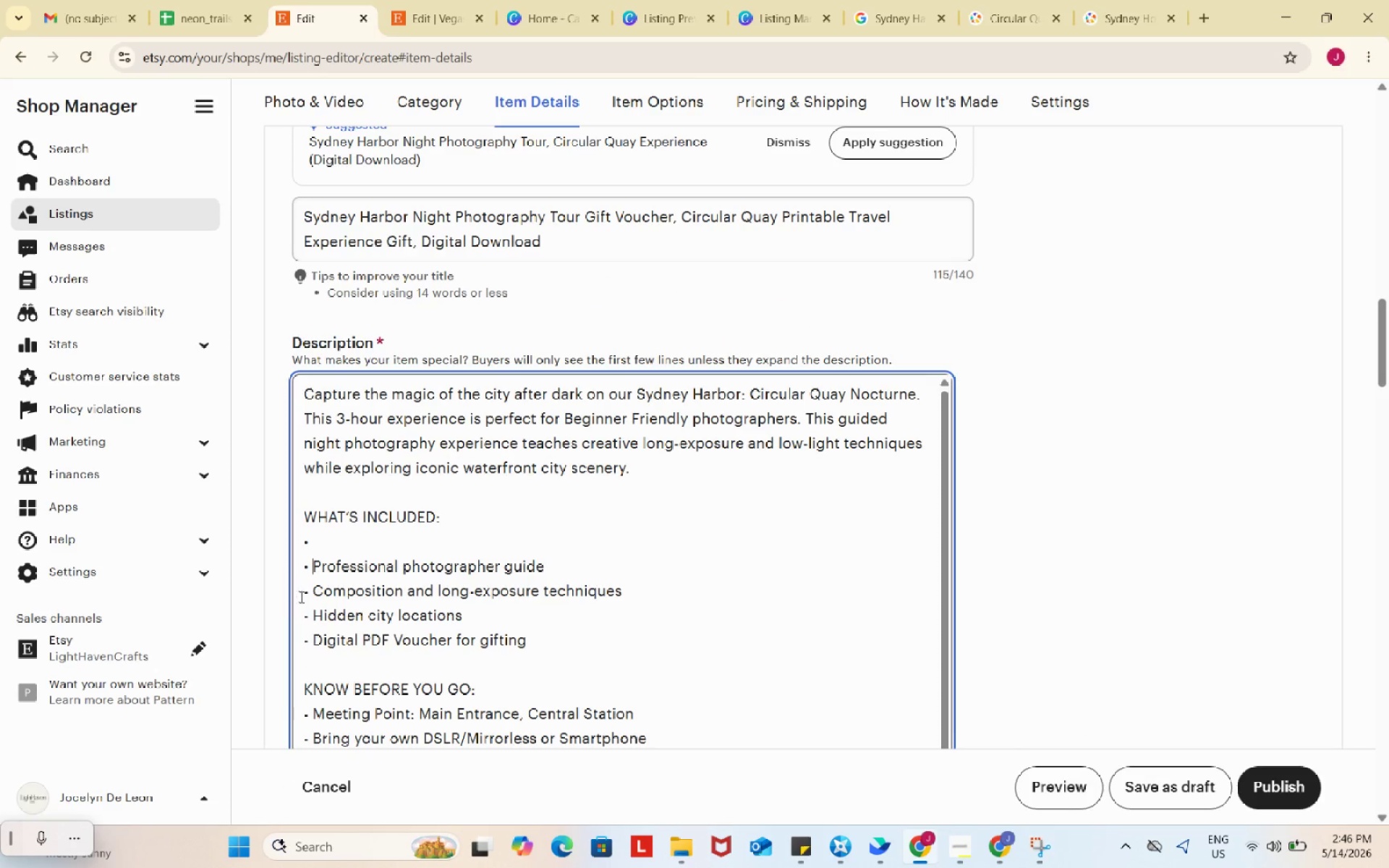 
key(Control+ControlLeft)
 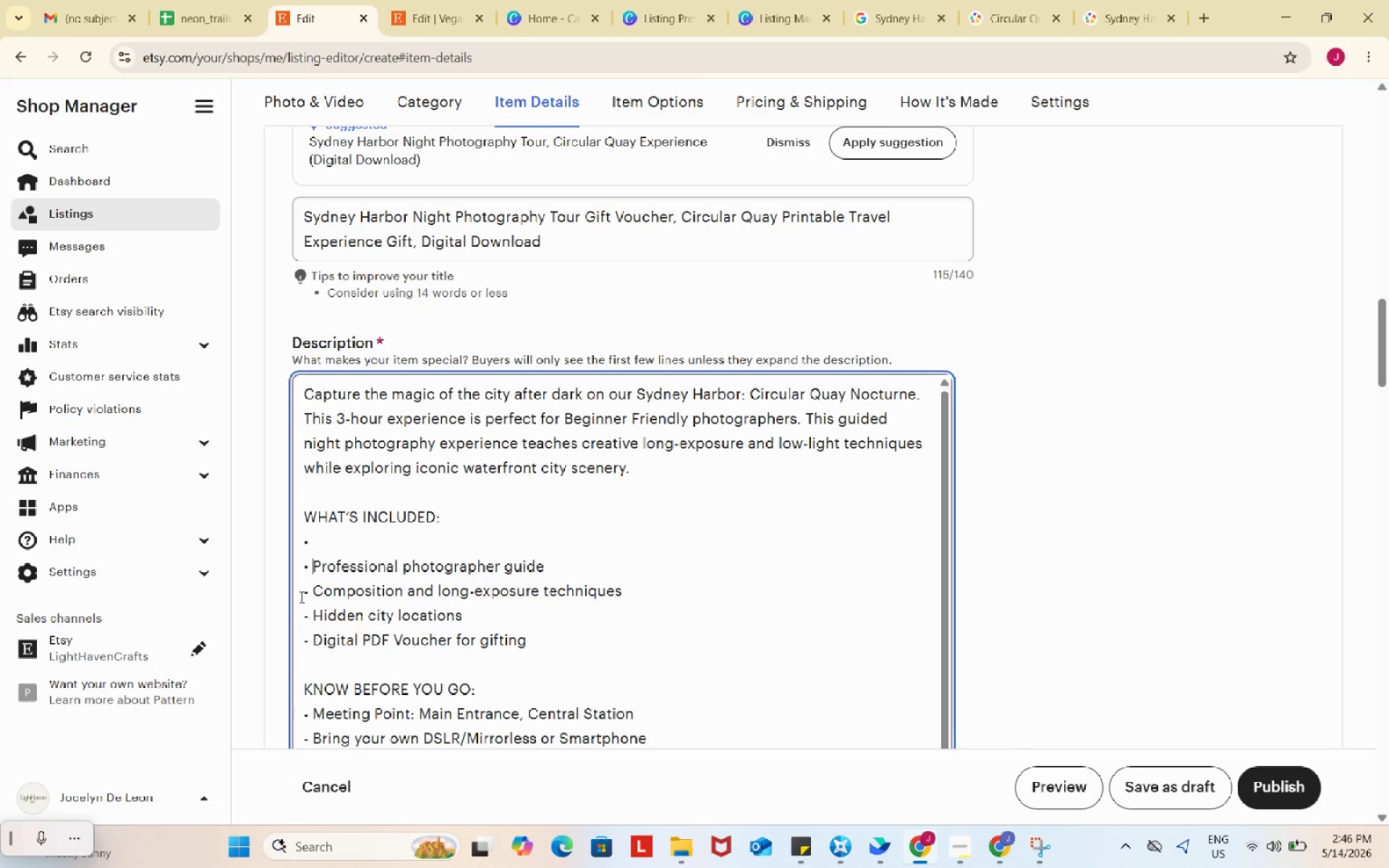 
key(Control+V)
 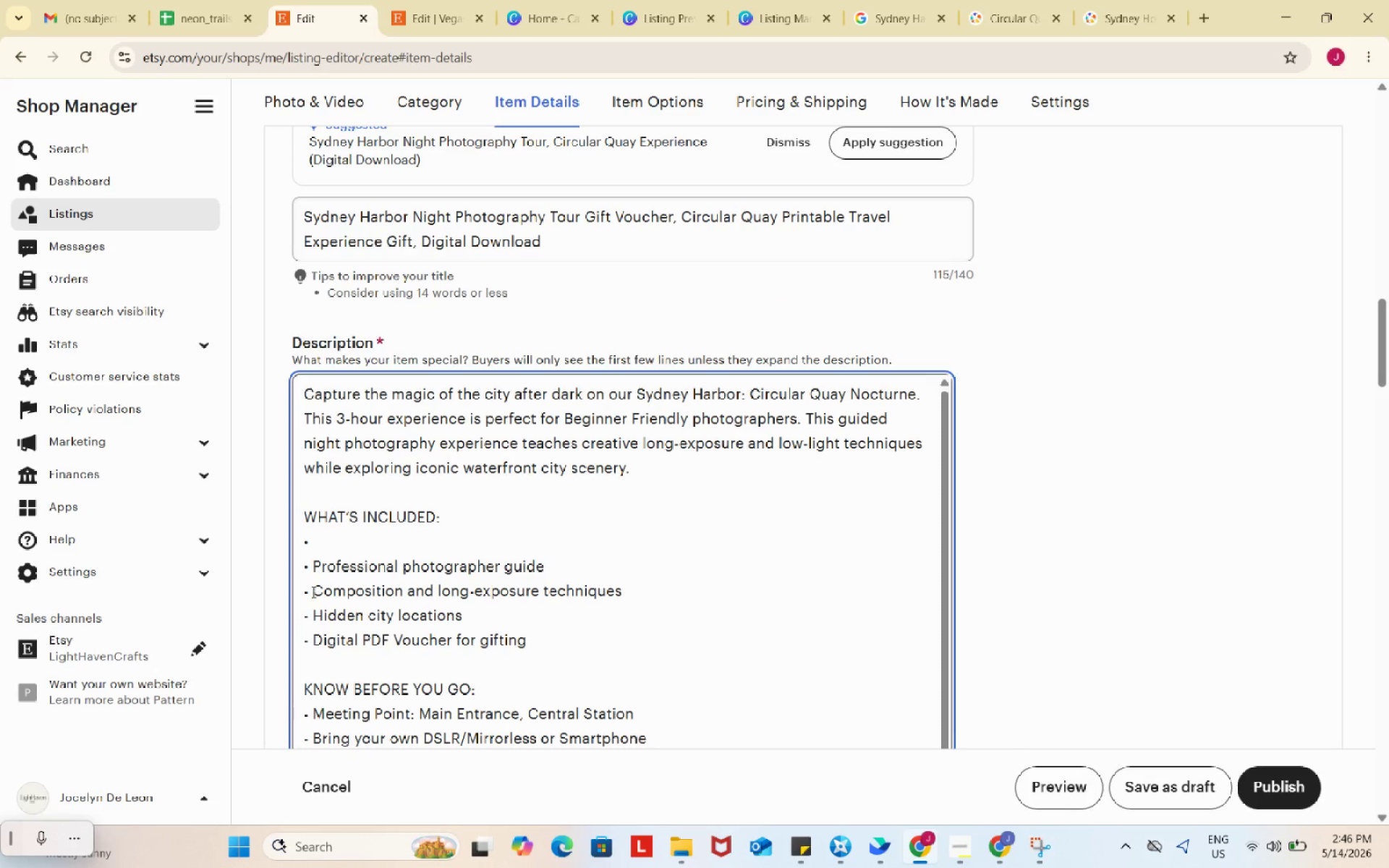 
left_click_drag(start_coordinate=[313, 592], to_coordinate=[291, 589])
 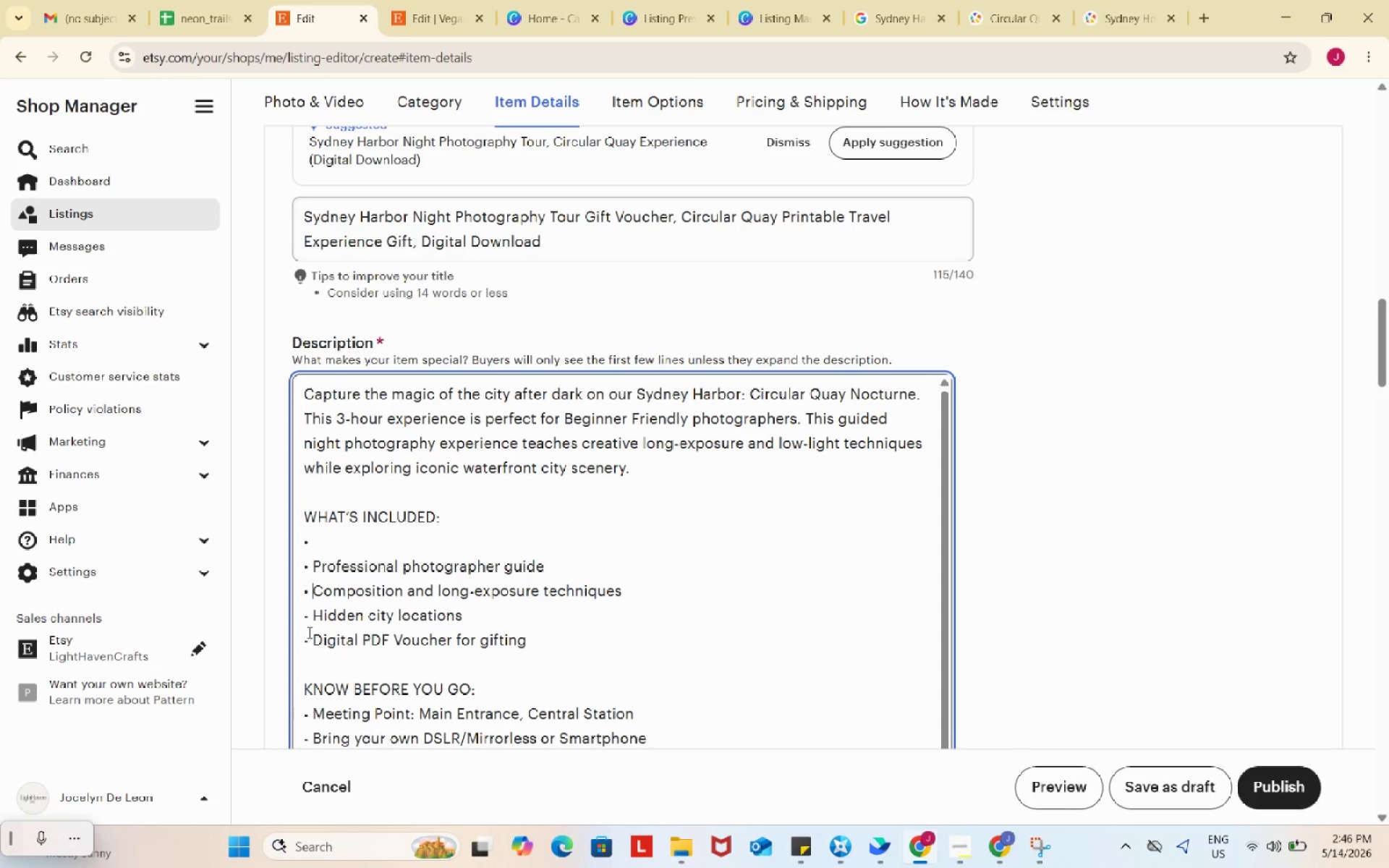 
key(Control+ControlLeft)
 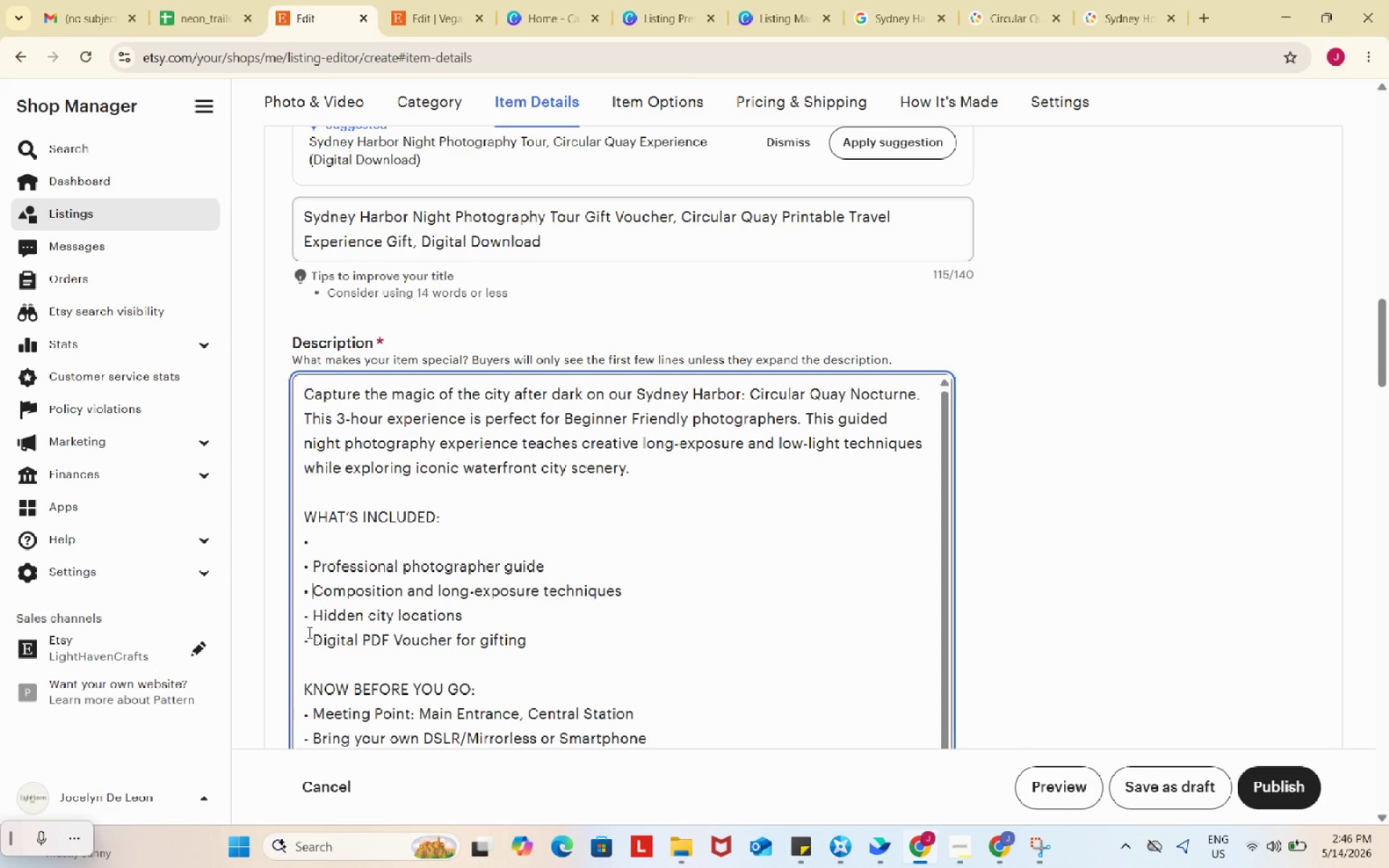 
key(Control+V)
 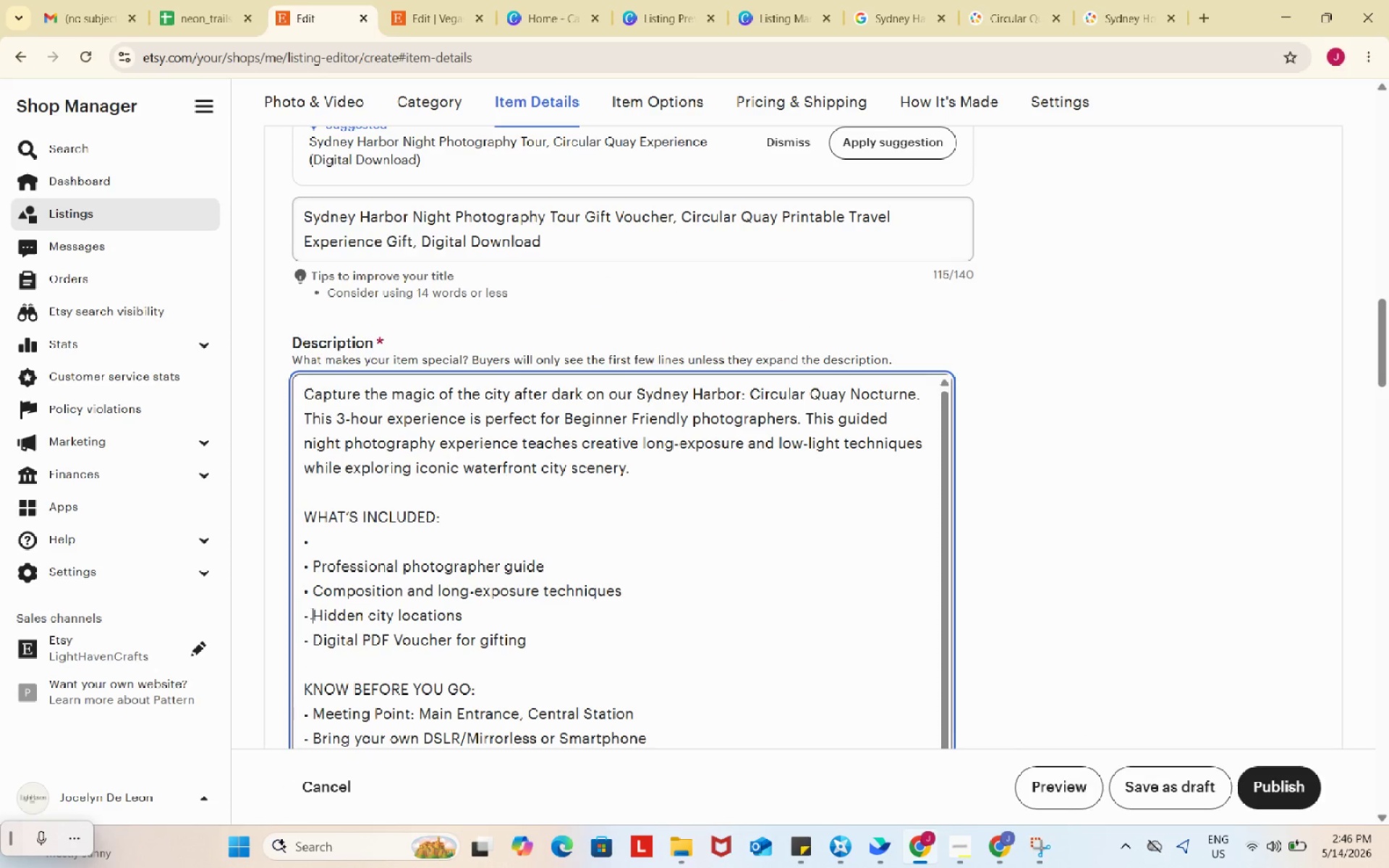 
left_click_drag(start_coordinate=[311, 613], to_coordinate=[295, 613])
 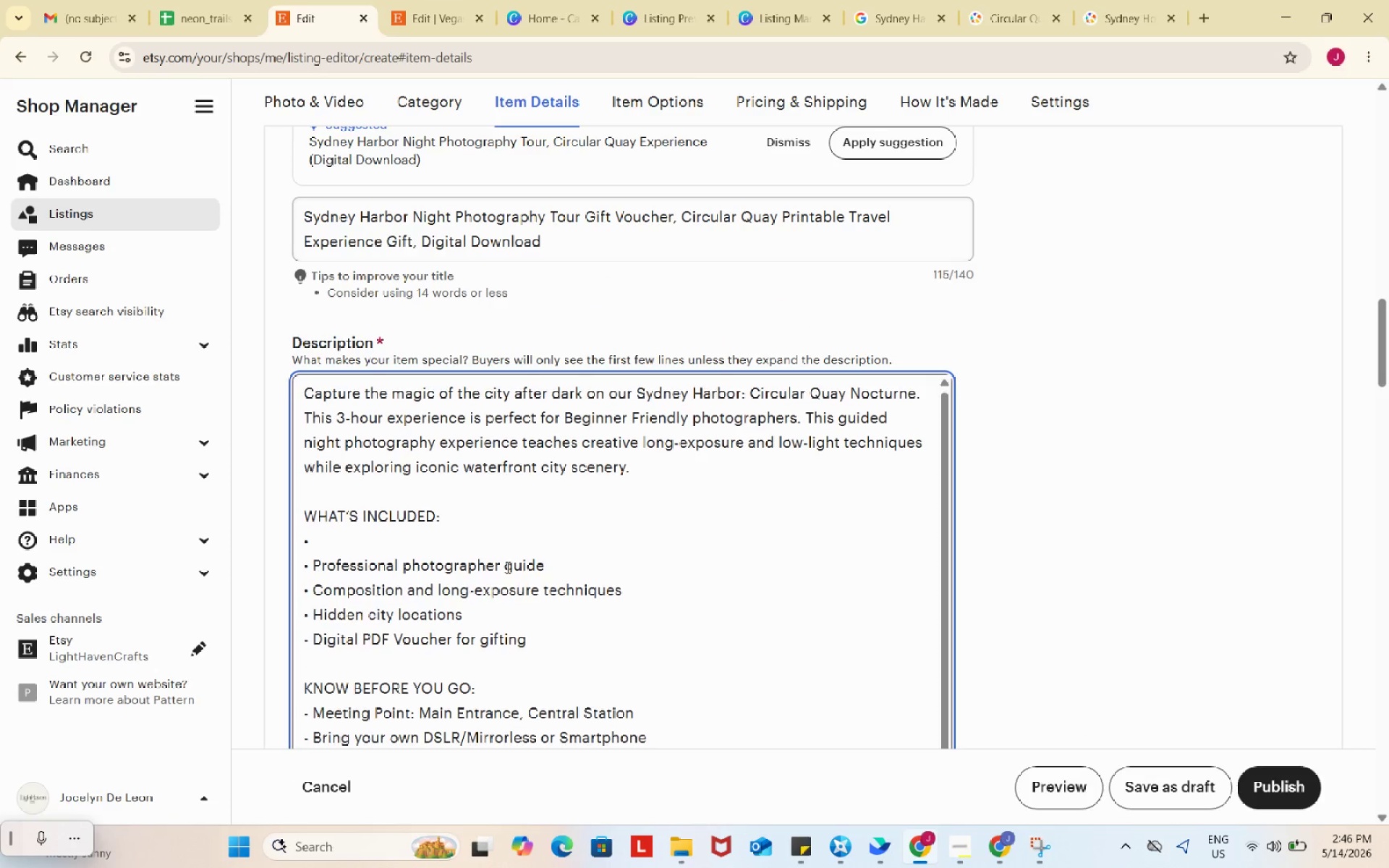 
key(Control+ControlLeft)
 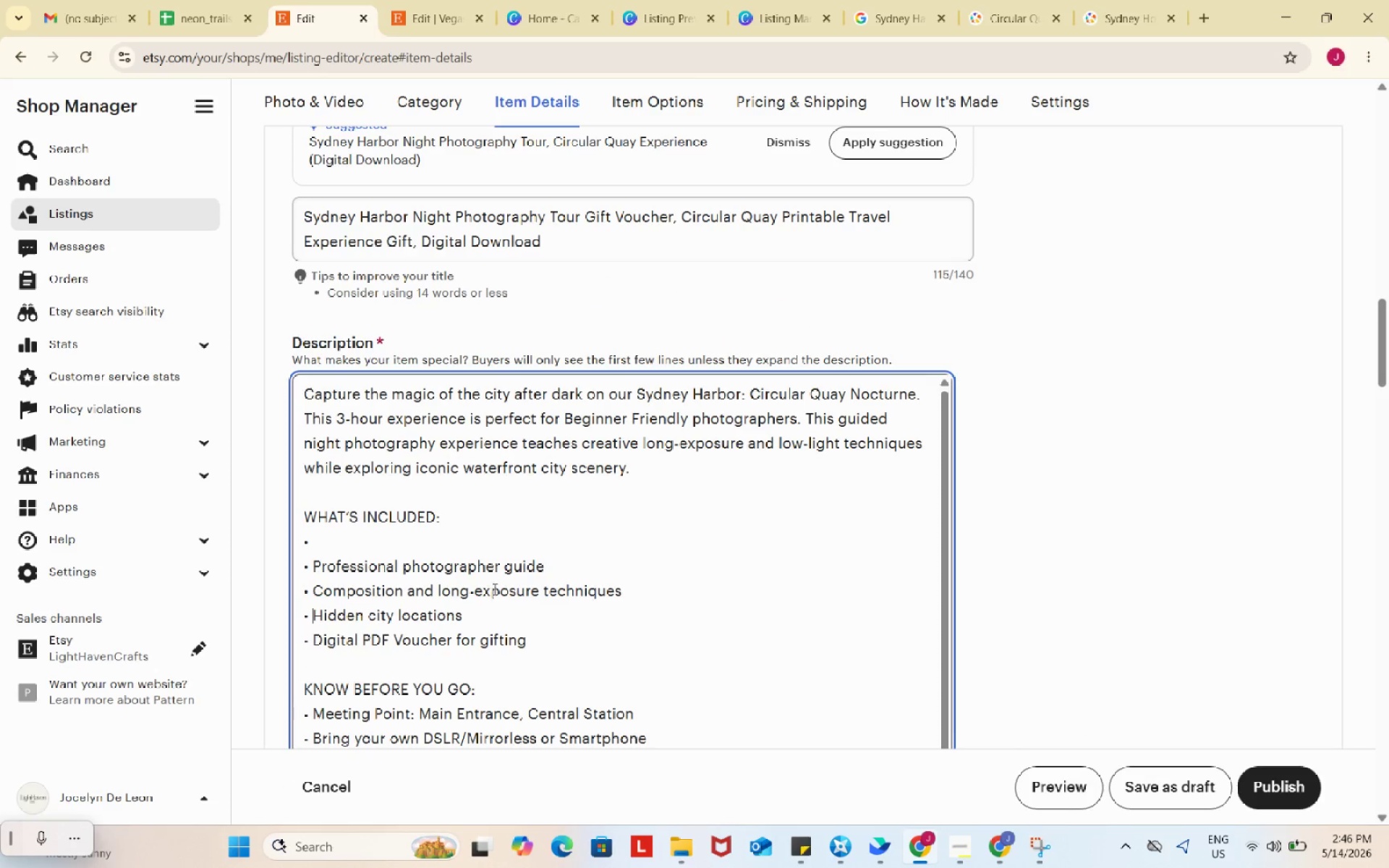 
key(Control+V)
 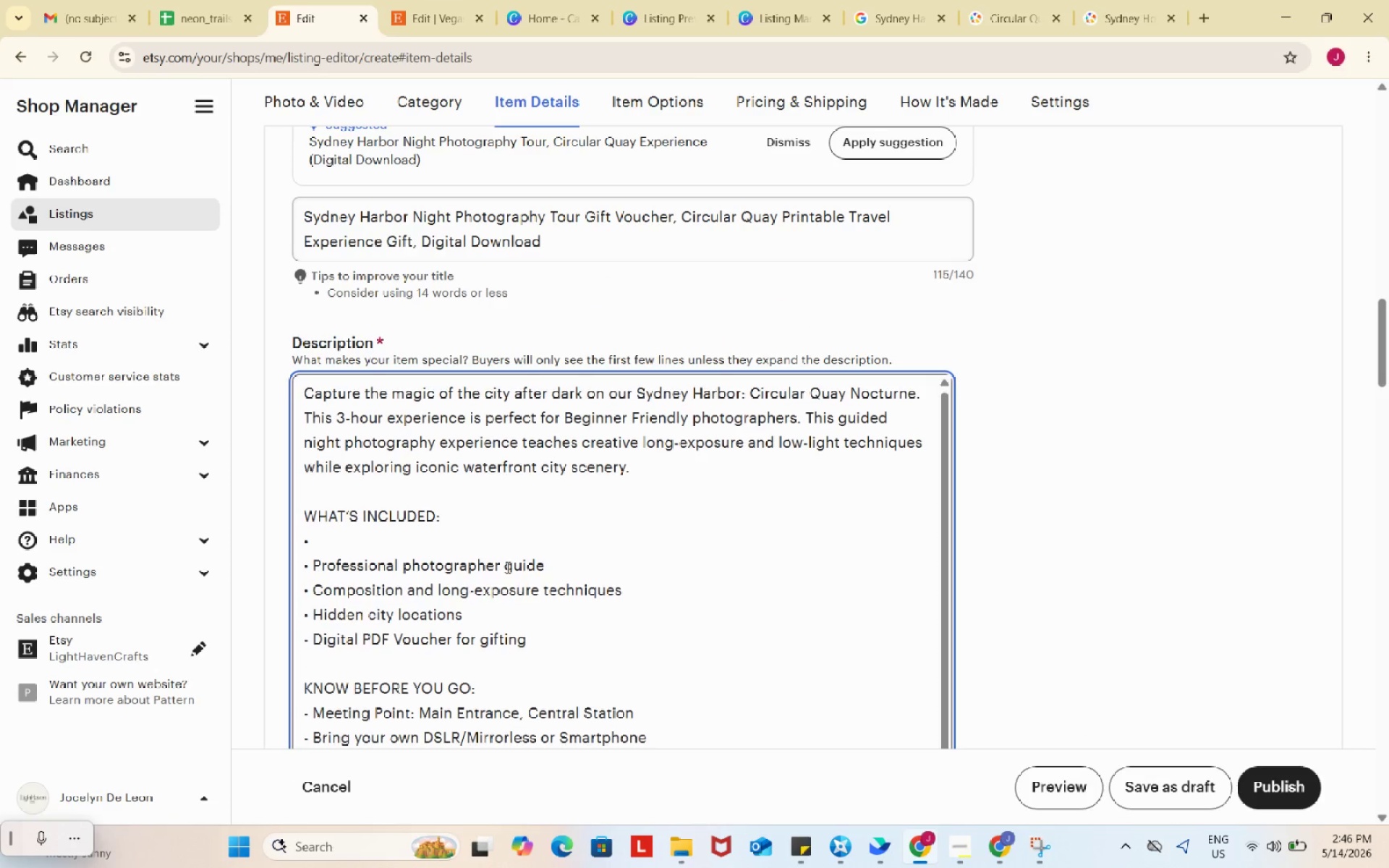 
scroll: coordinate [356, 622], scroll_direction: down, amount: 3.0
 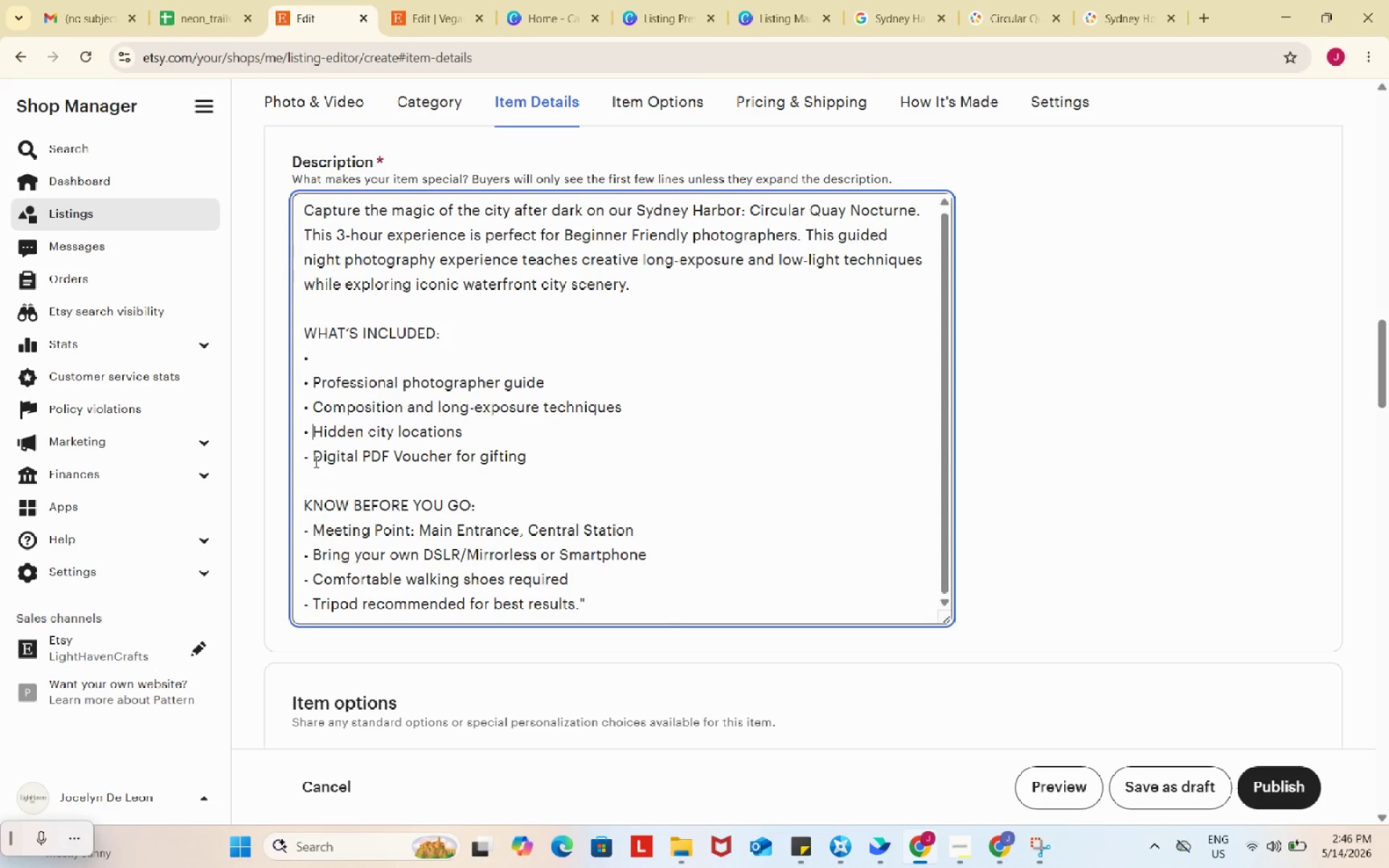 
left_click_drag(start_coordinate=[315, 461], to_coordinate=[290, 461])
 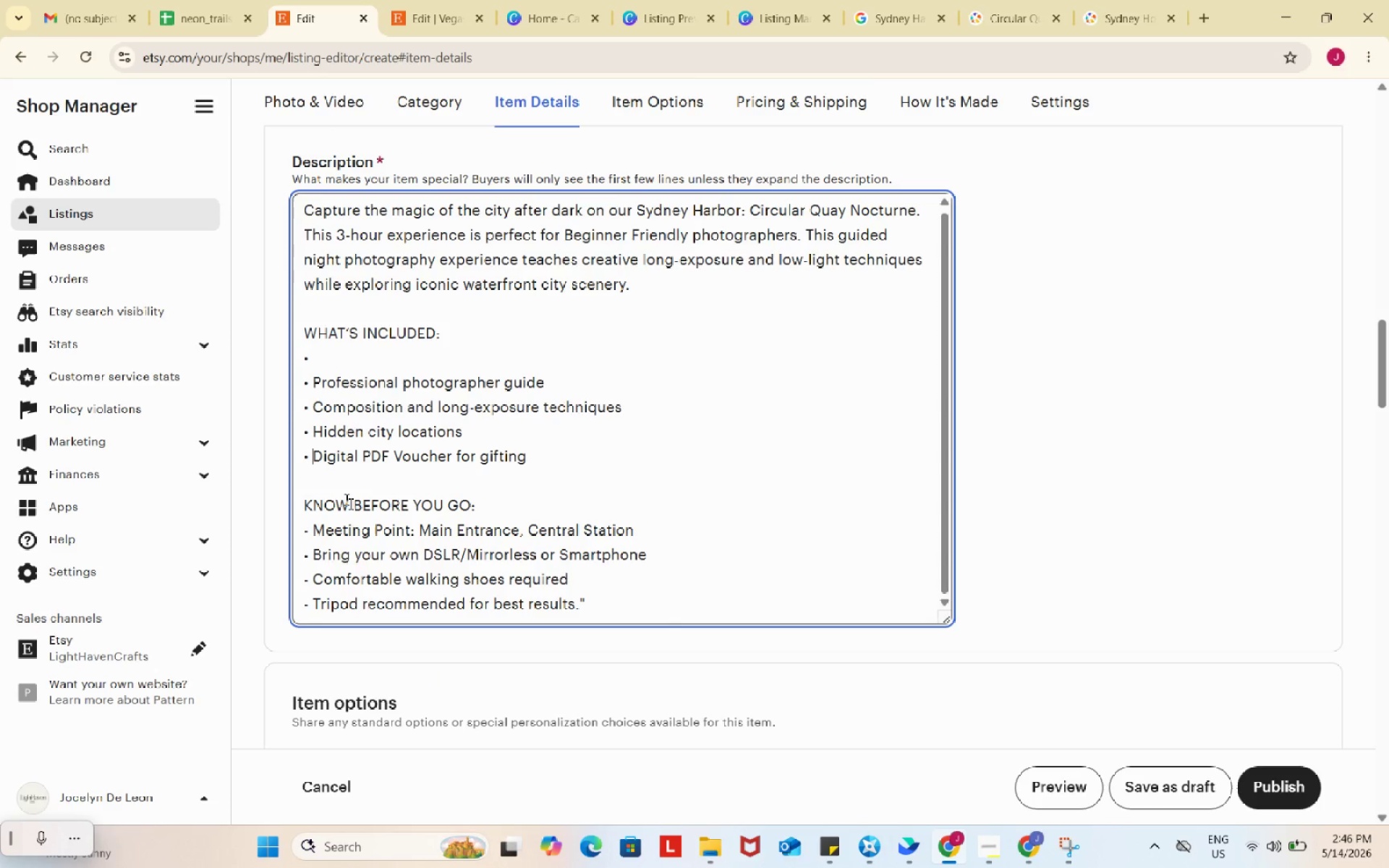 
key(Control+ControlLeft)
 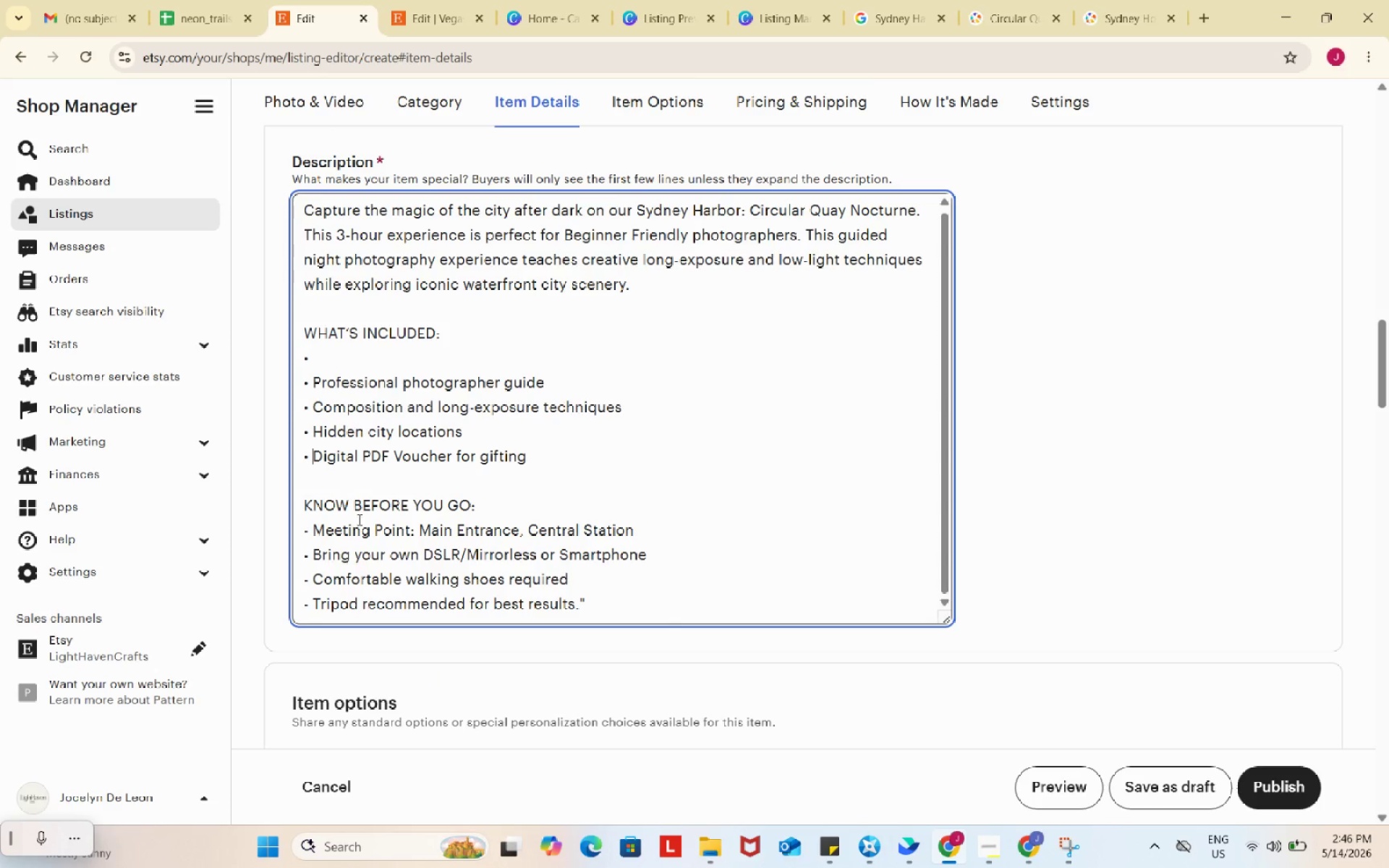 
key(Control+V)
 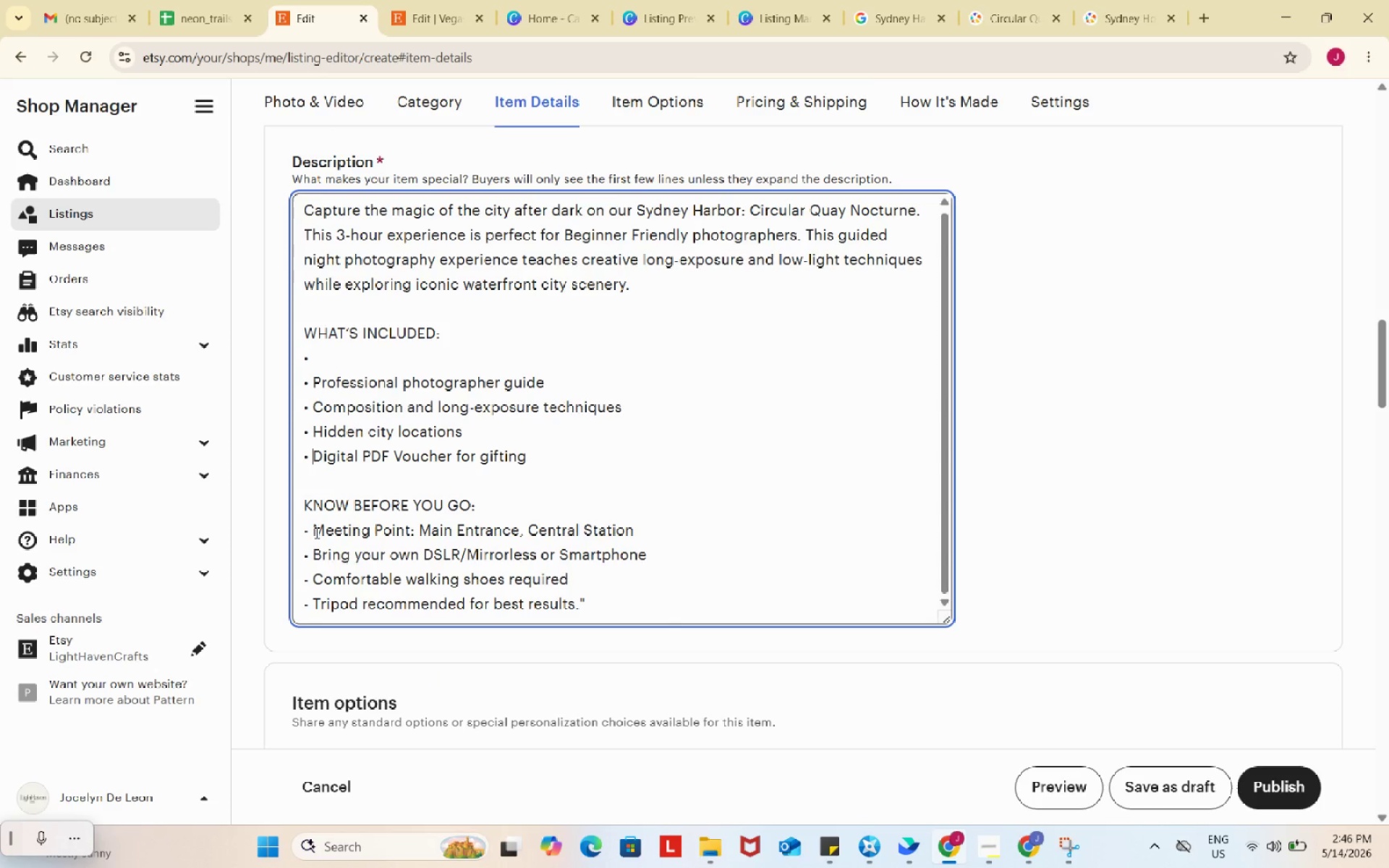 
left_click_drag(start_coordinate=[315, 532], to_coordinate=[289, 532])
 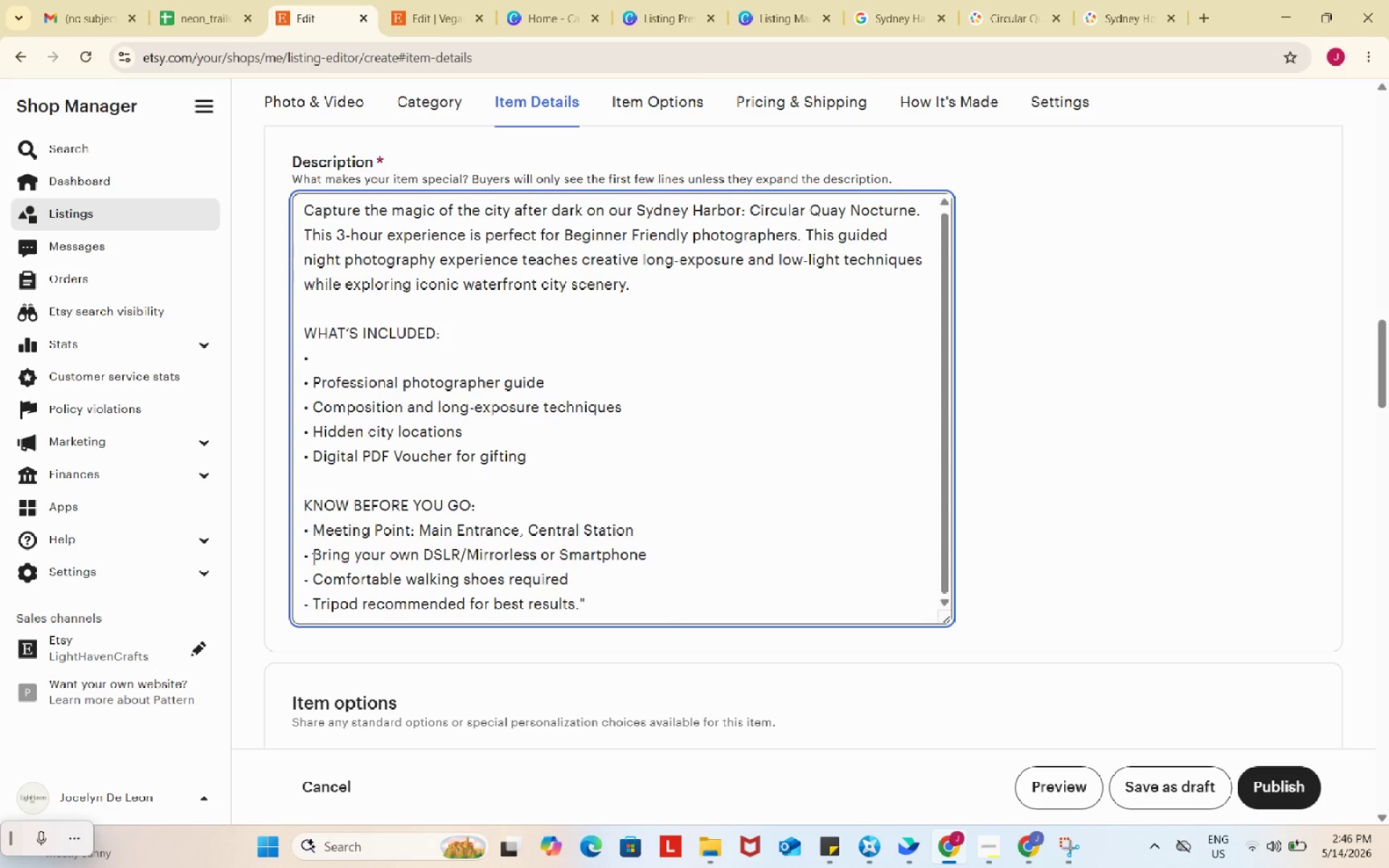 
key(Control+ControlLeft)
 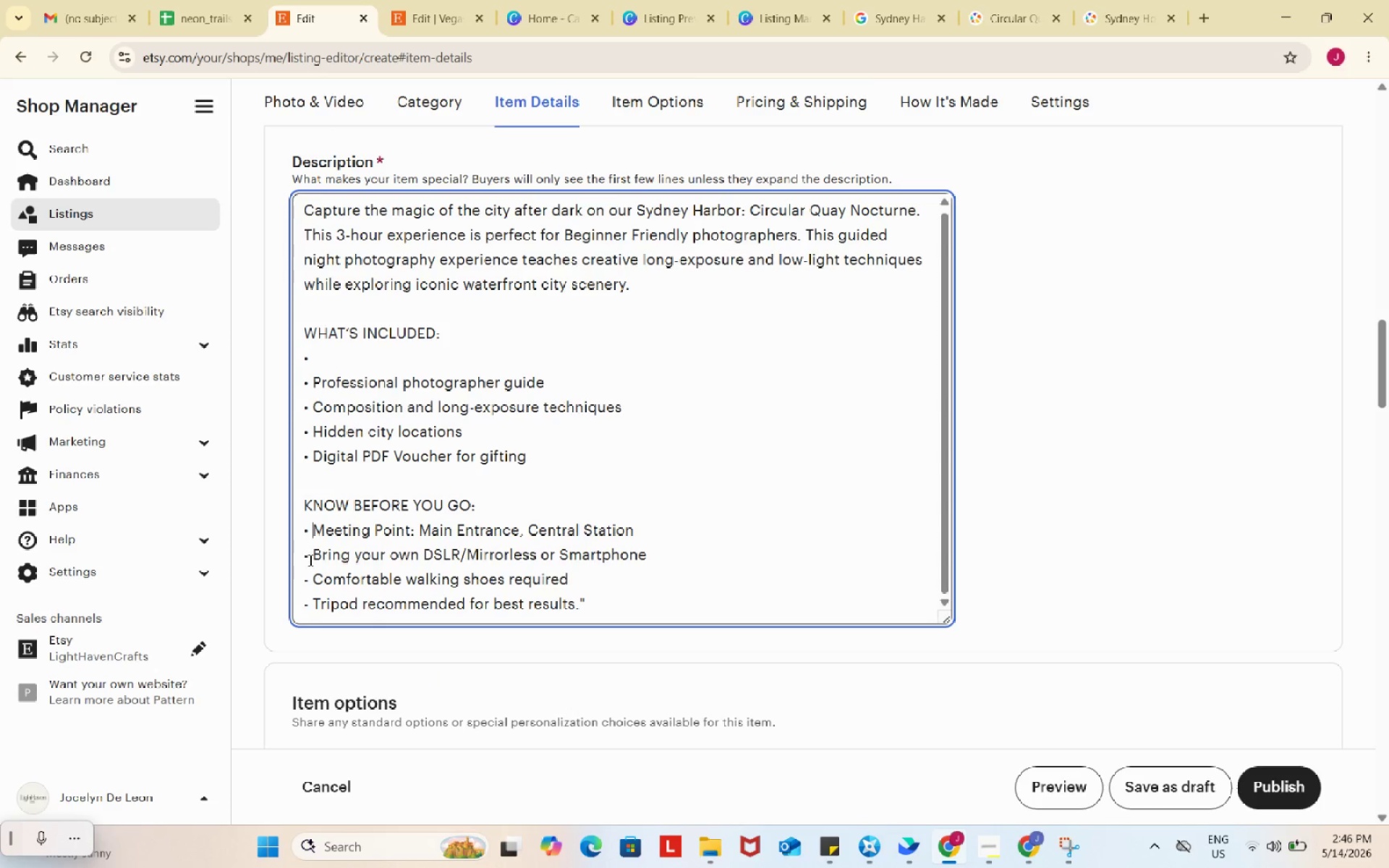 
key(Control+V)
 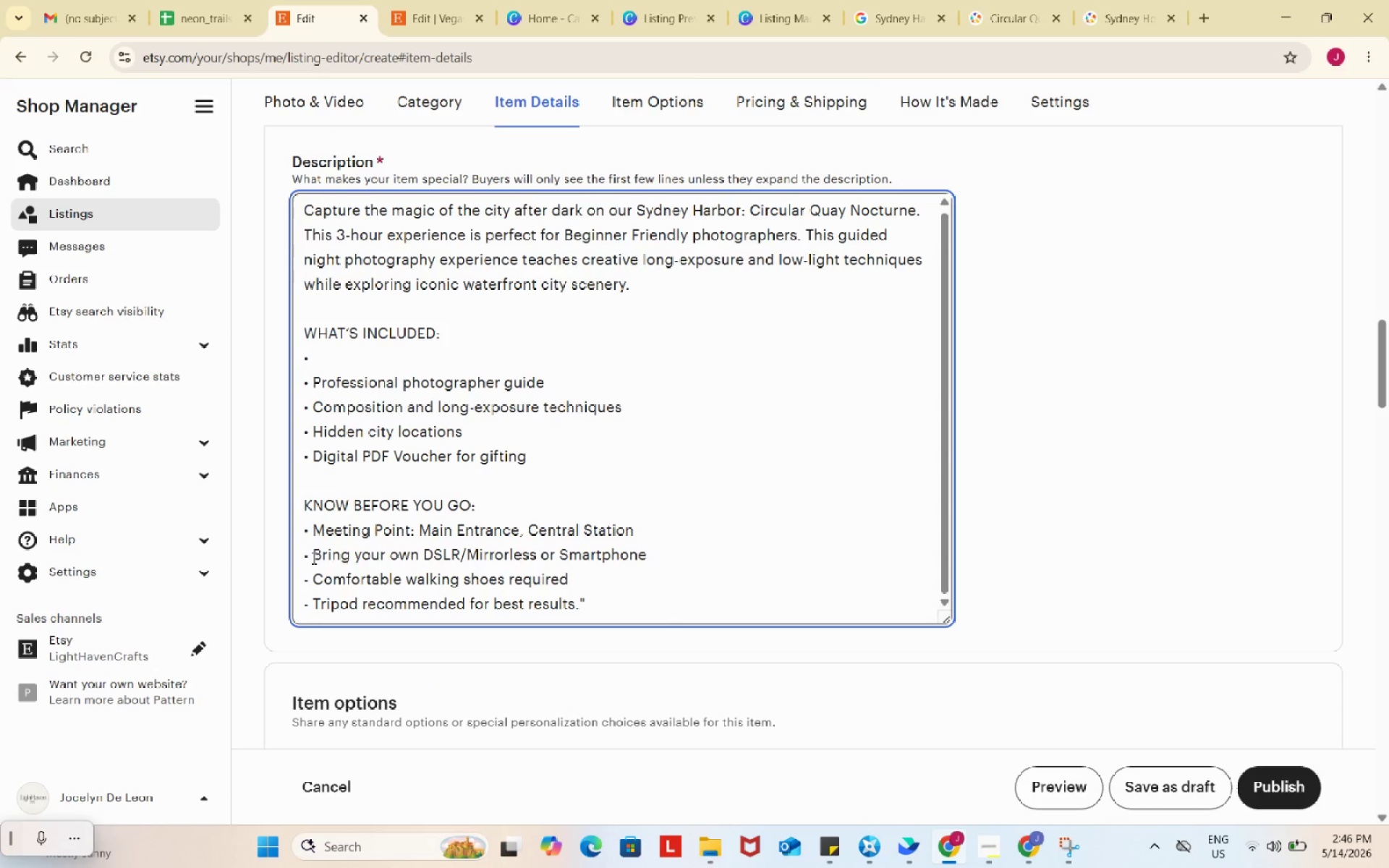 
left_click_drag(start_coordinate=[313, 558], to_coordinate=[294, 555])
 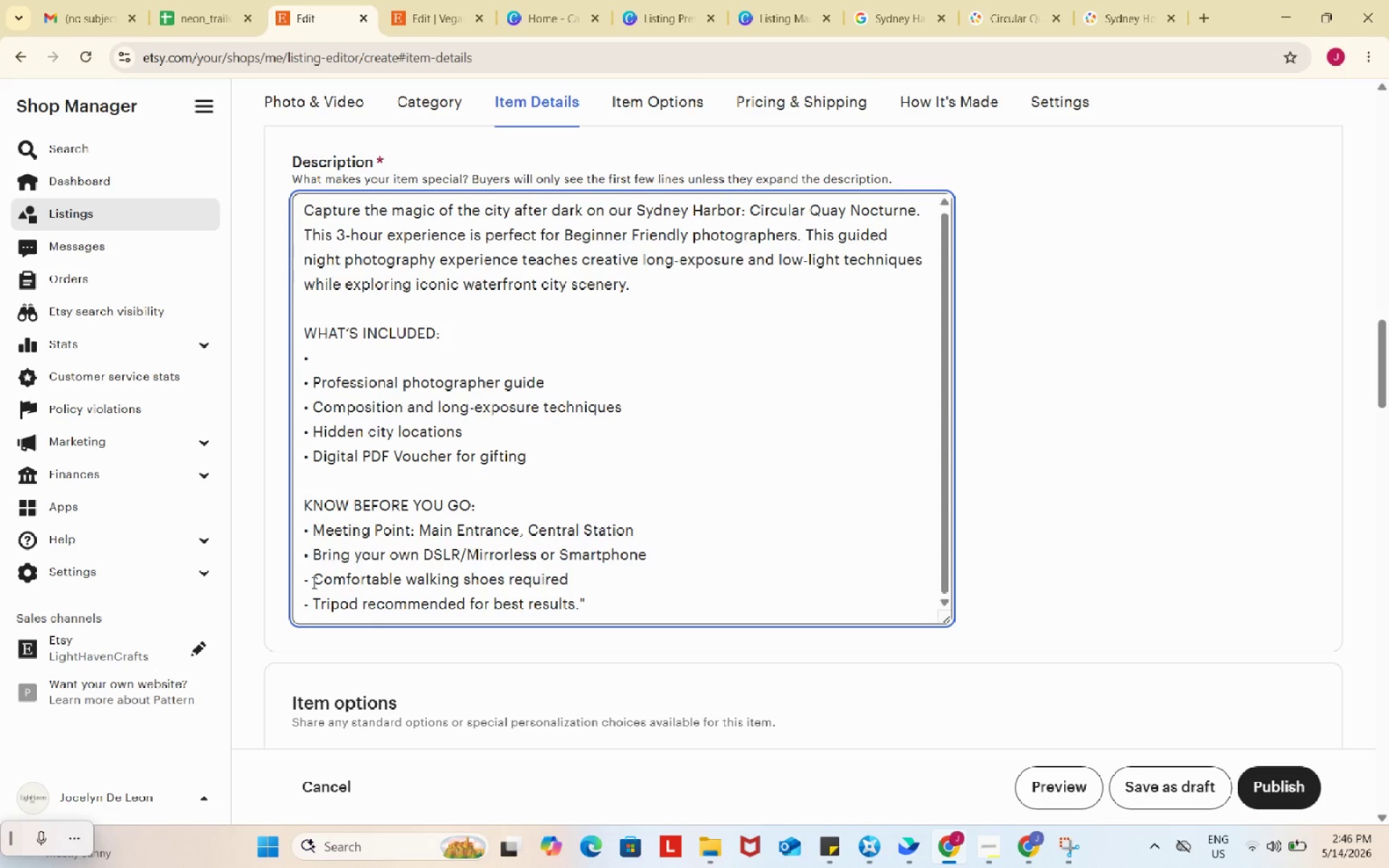 
key(Control+ControlLeft)
 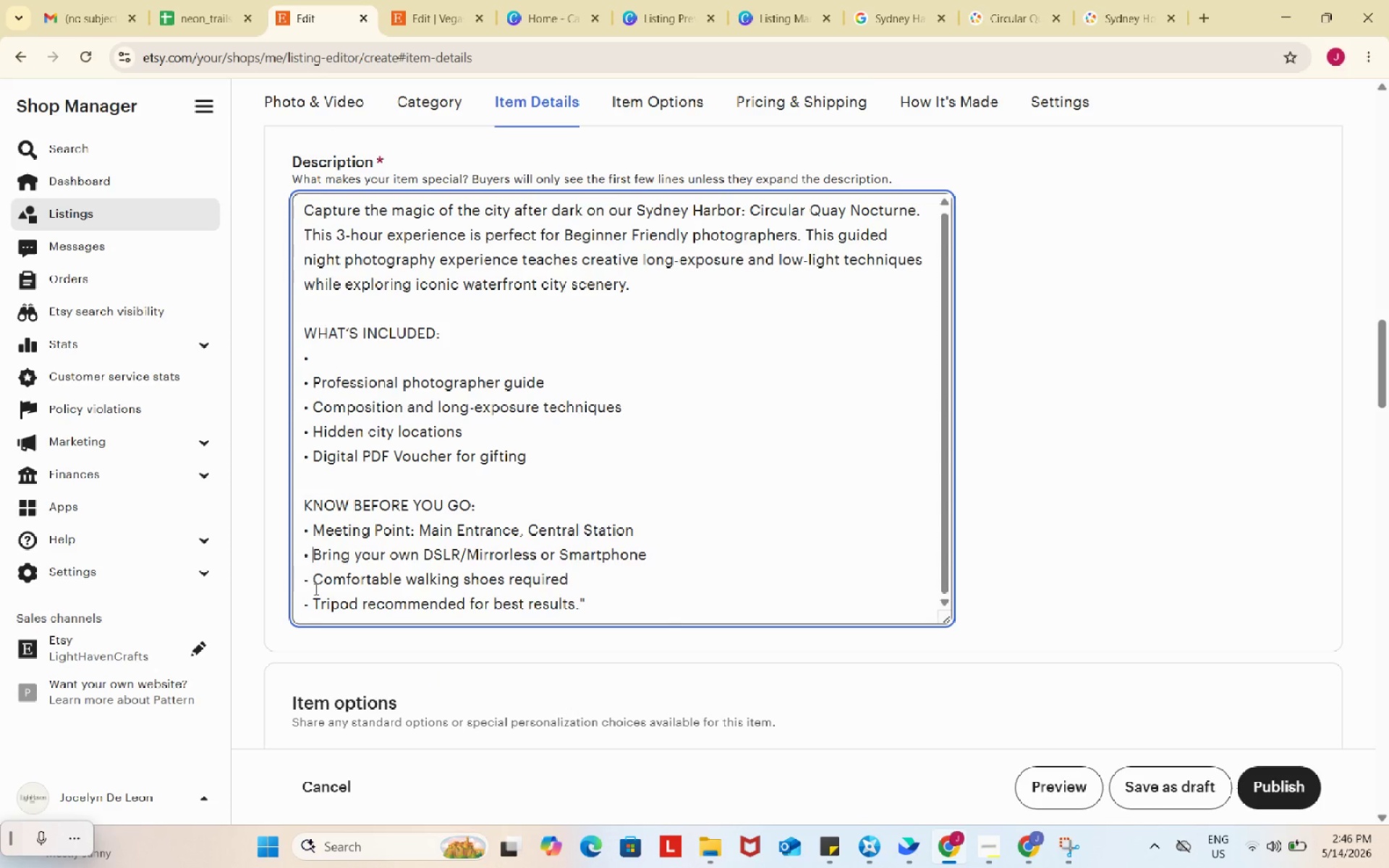 
key(Control+V)
 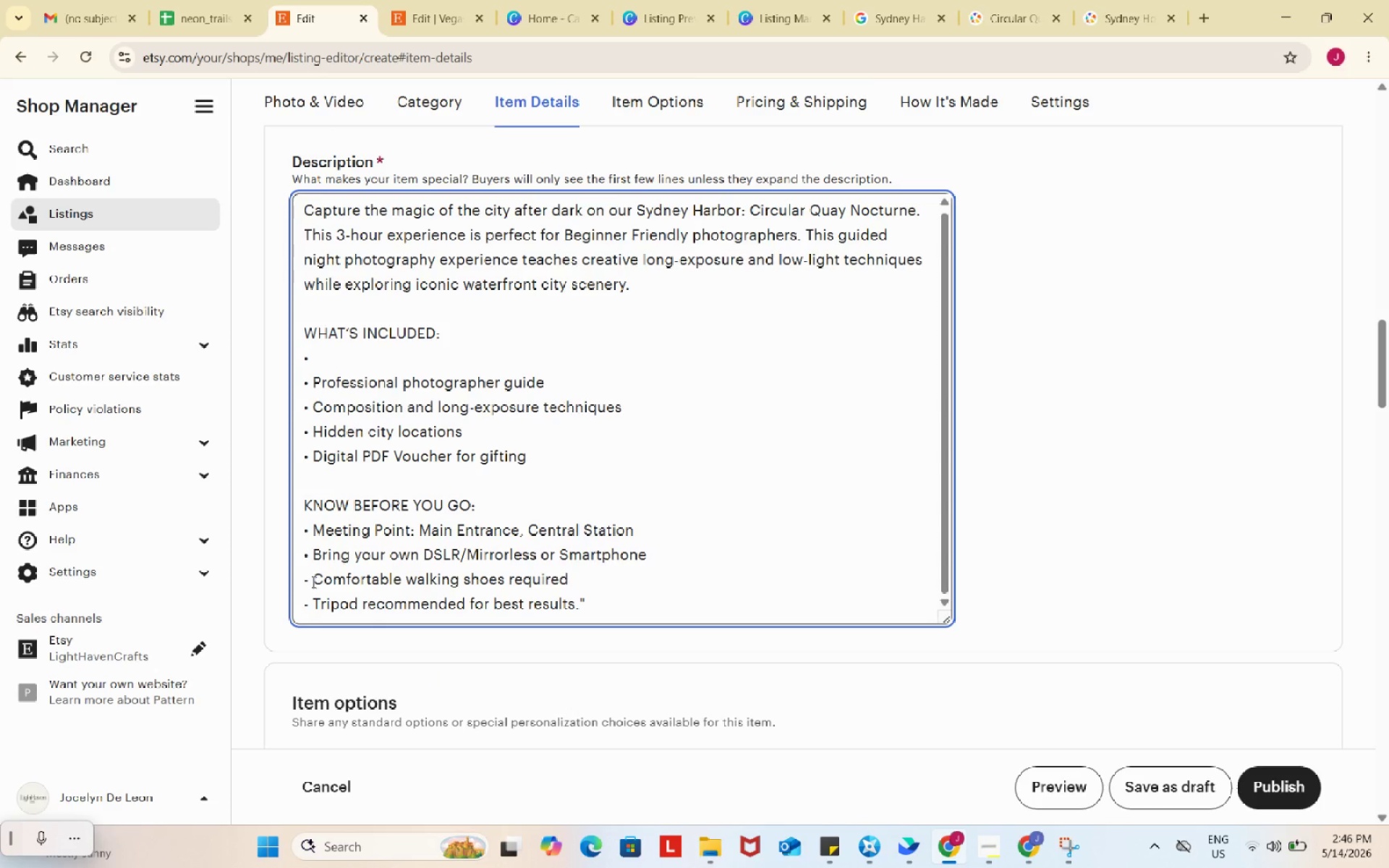 
left_click_drag(start_coordinate=[313, 582], to_coordinate=[293, 581])
 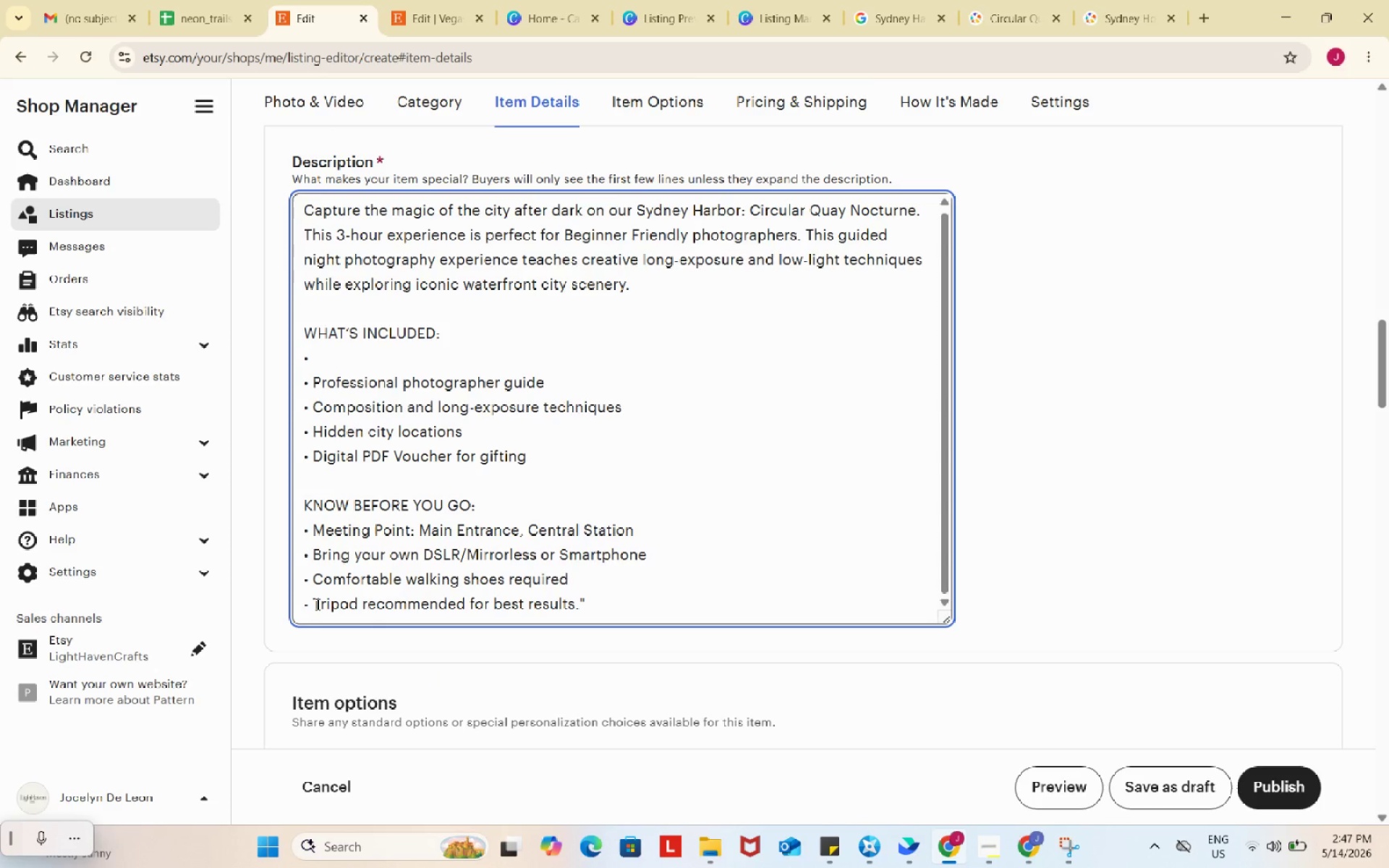 
key(Control+ControlLeft)
 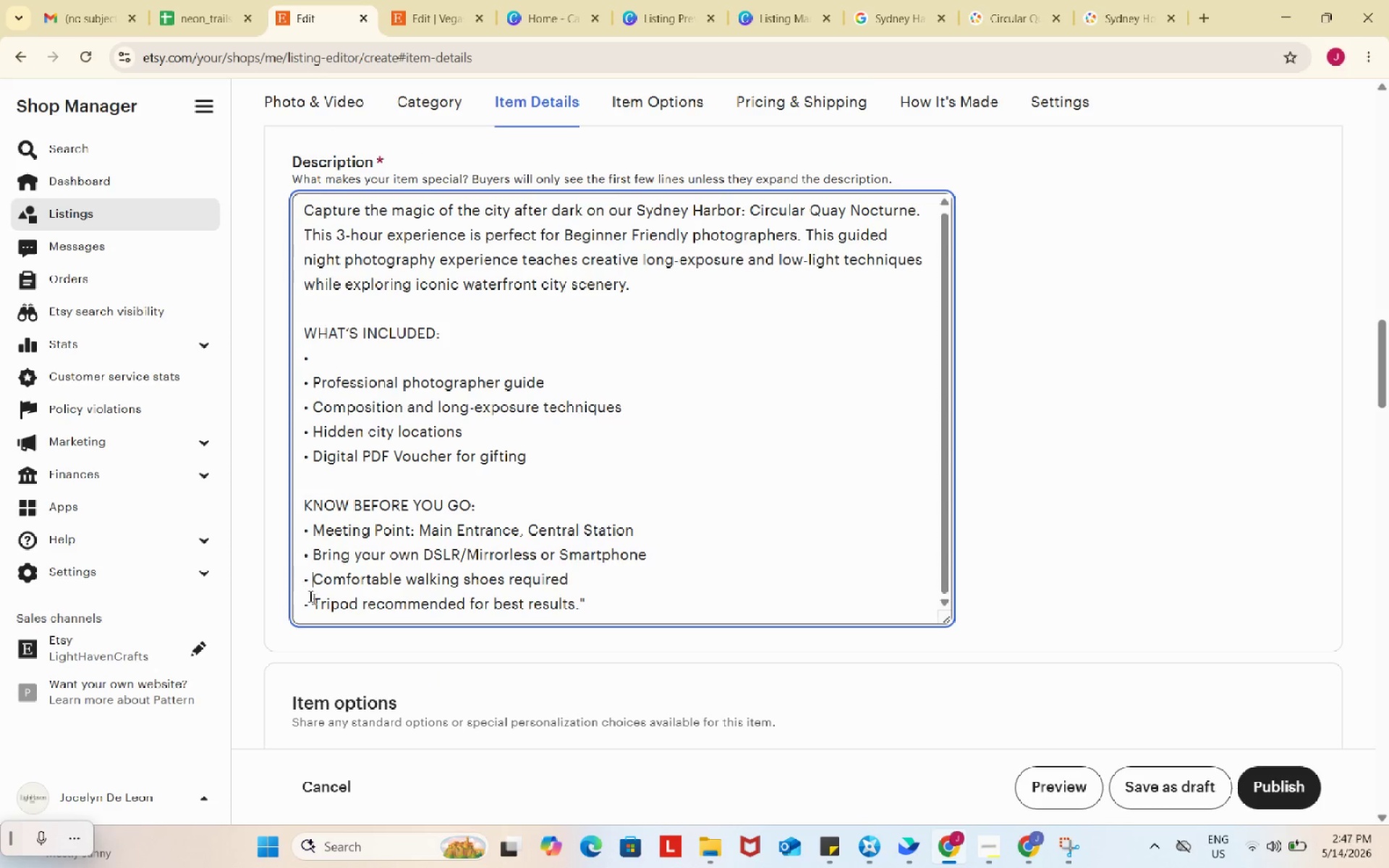 
key(Control+V)
 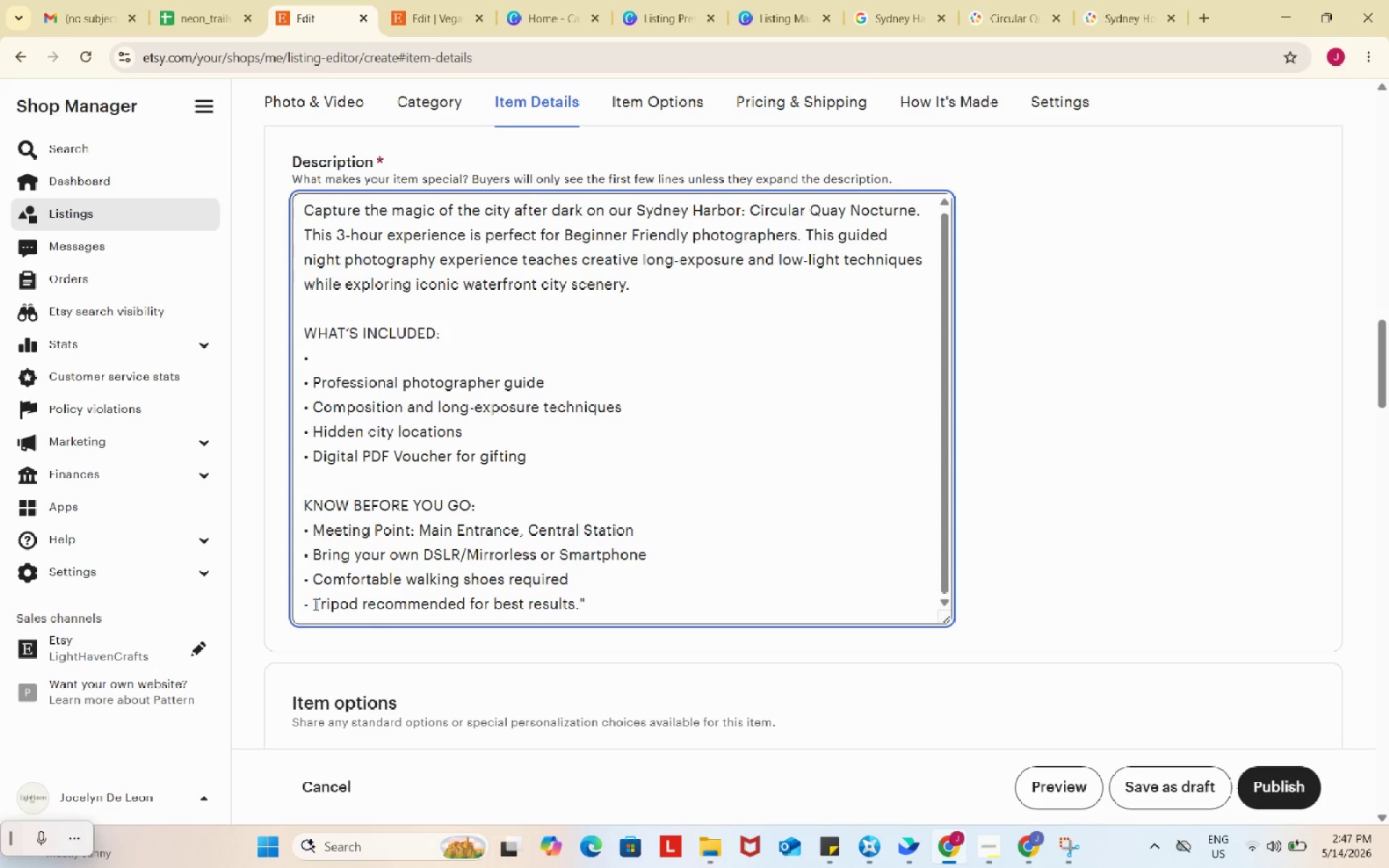 
left_click_drag(start_coordinate=[314, 604], to_coordinate=[298, 603])
 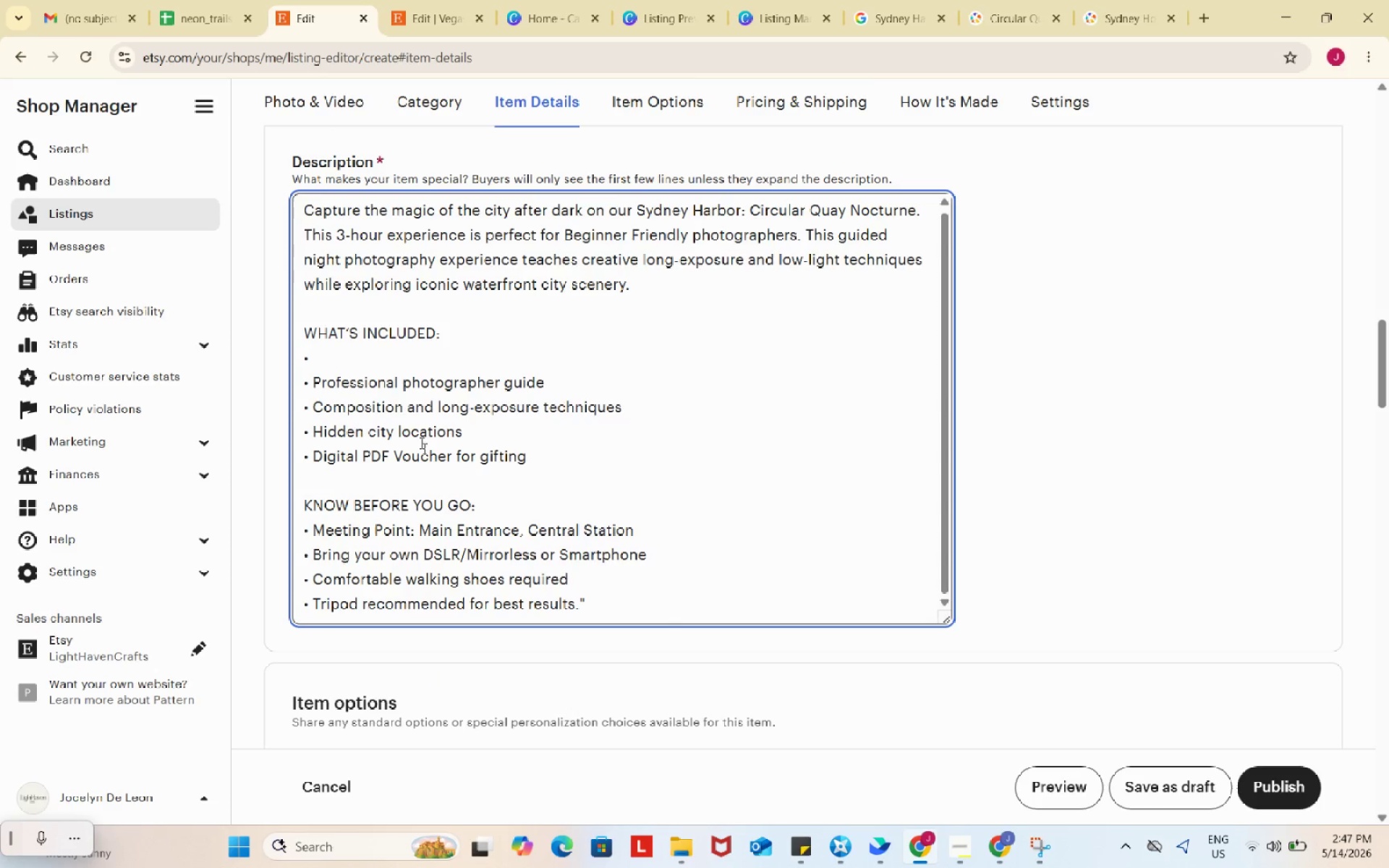 
key(Control+ControlLeft)
 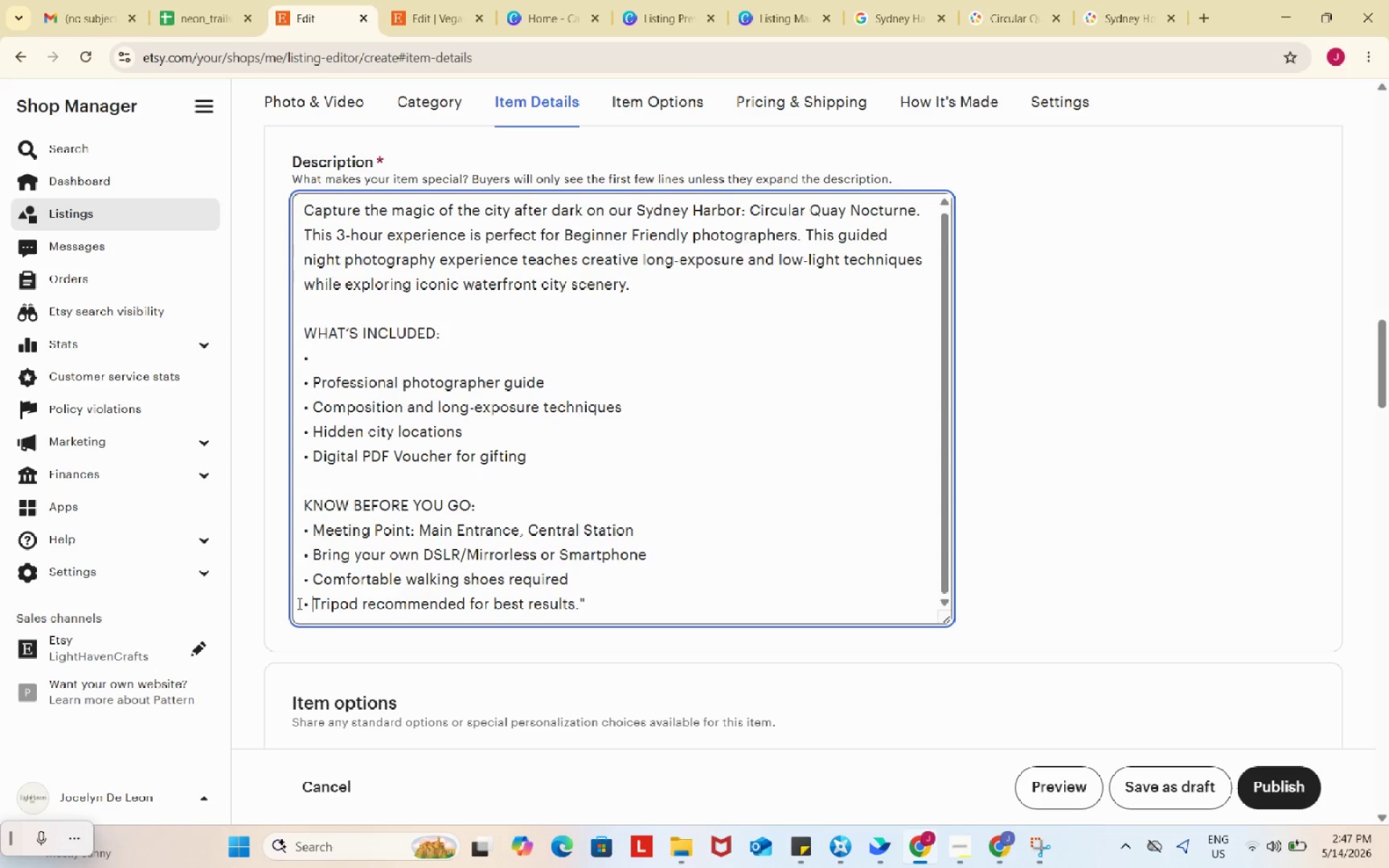 
key(Control+V)
 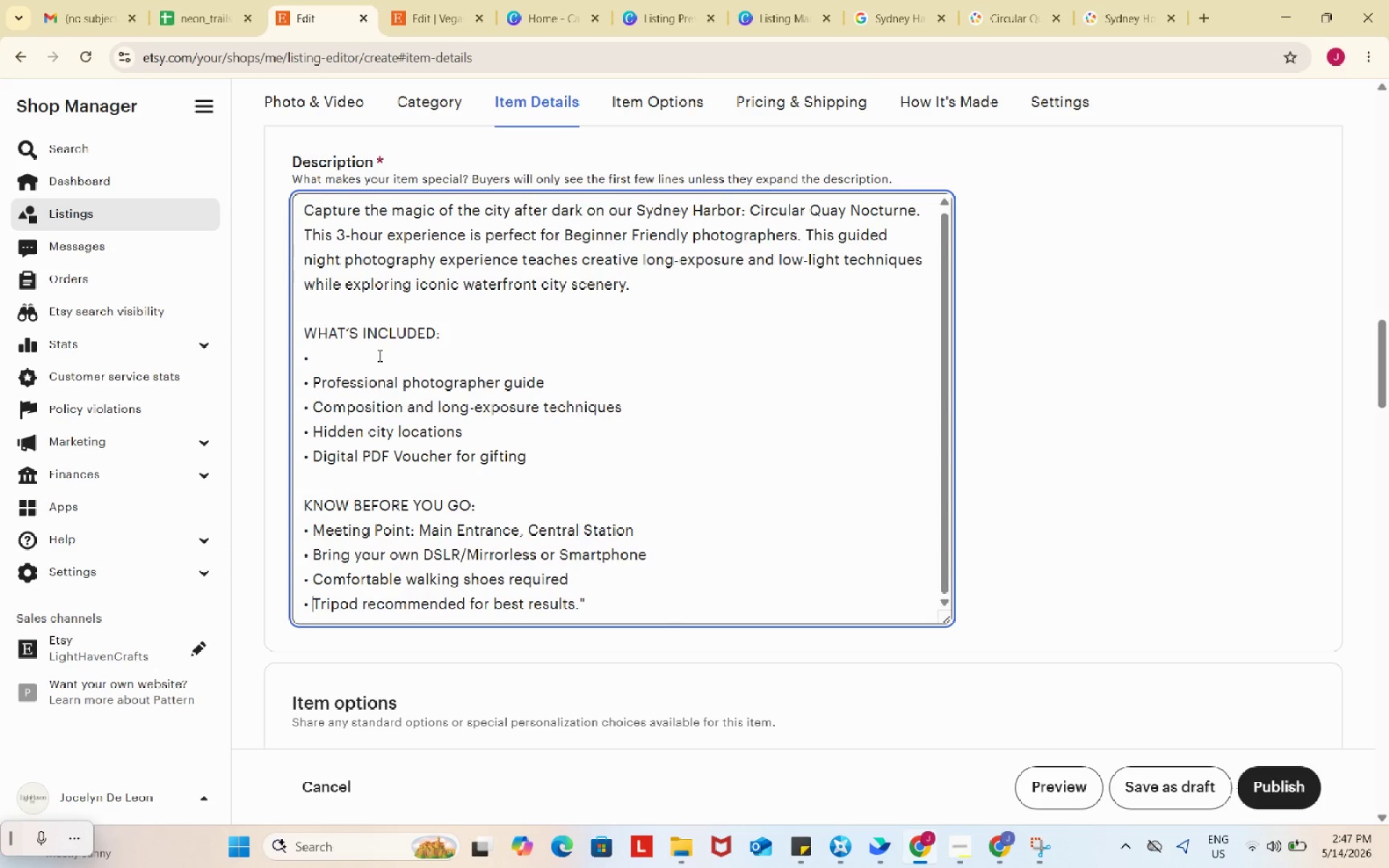 
left_click([378, 355])
 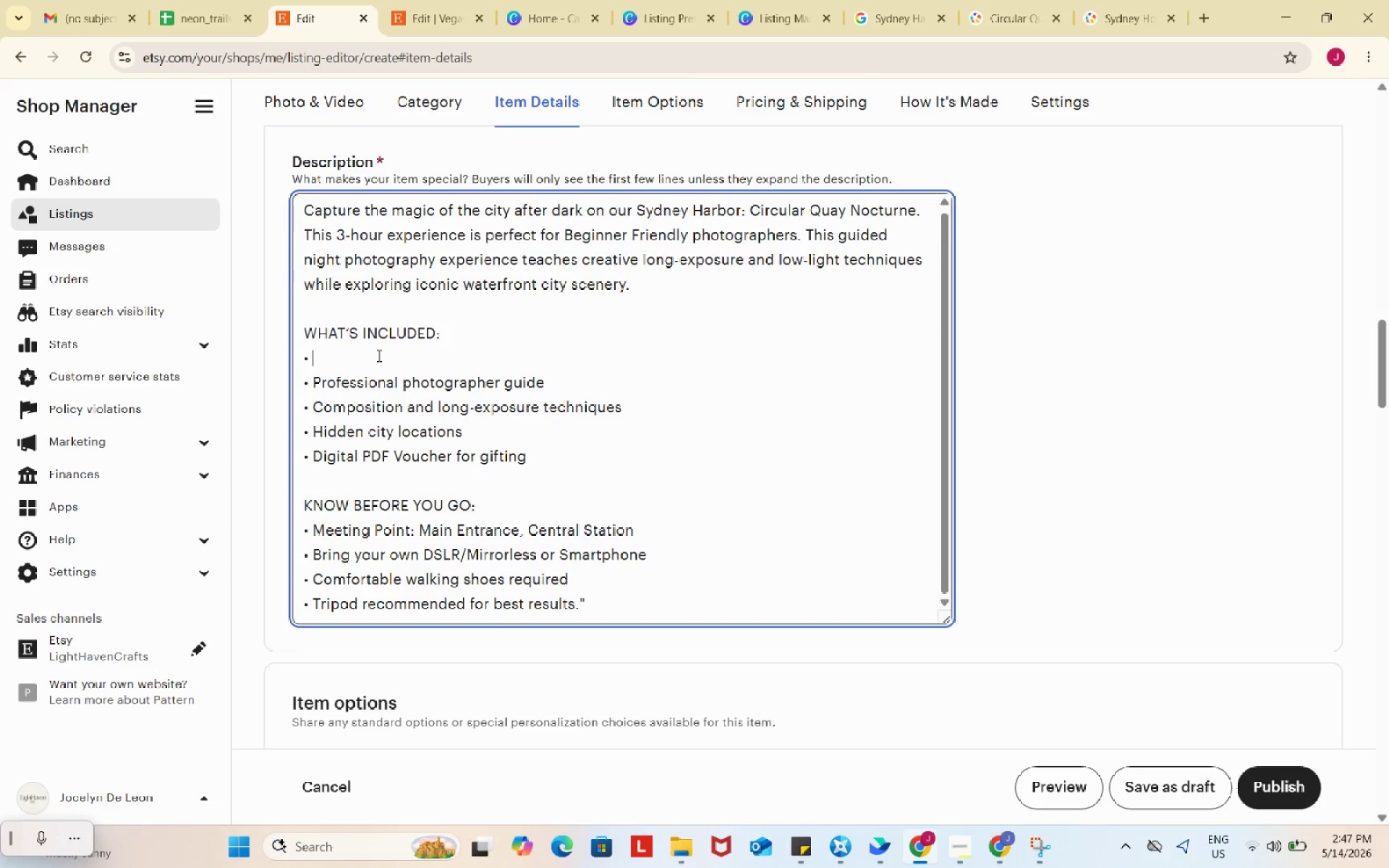 
key(Numpad3)
 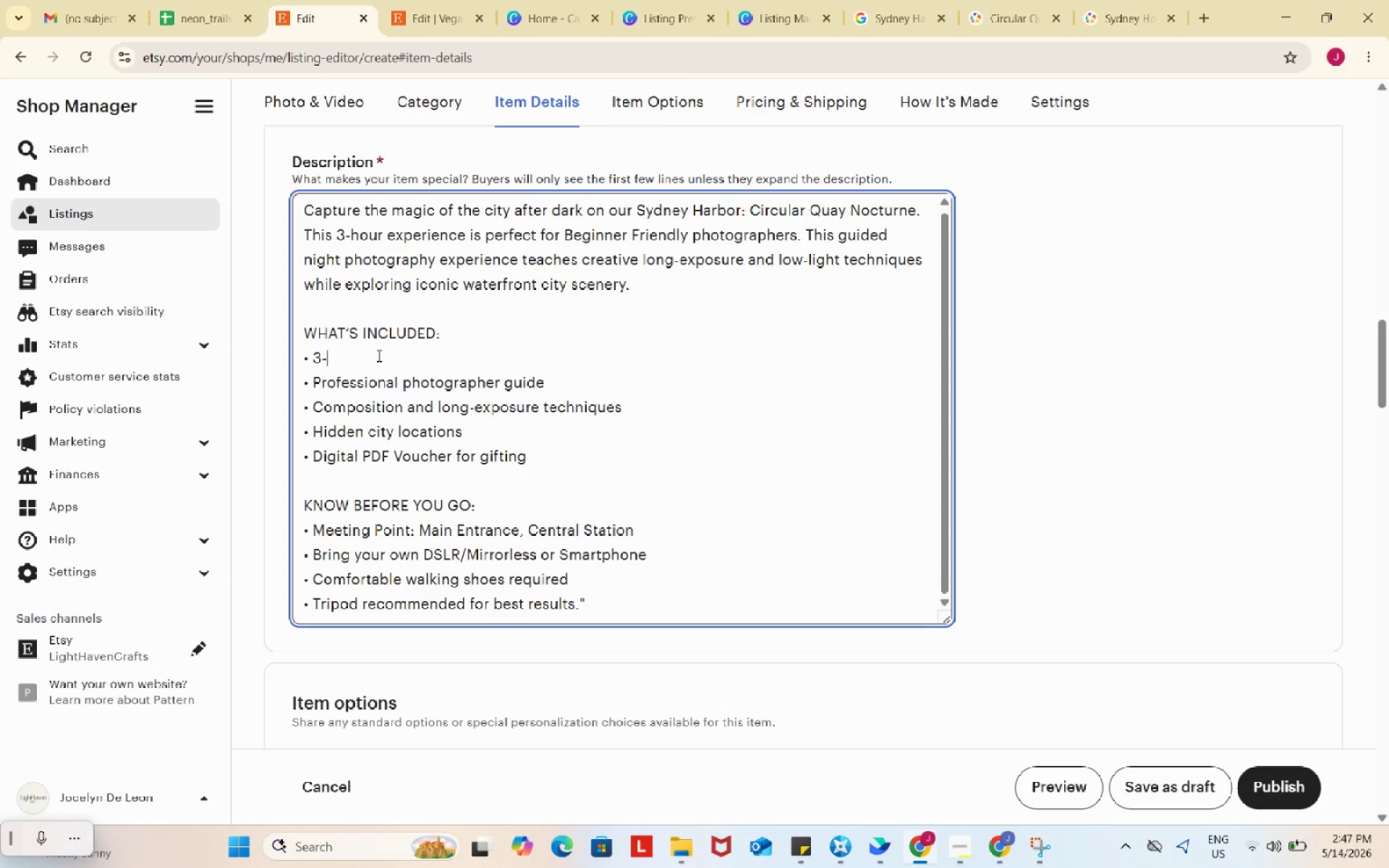 
key(NumpadSubtract)
 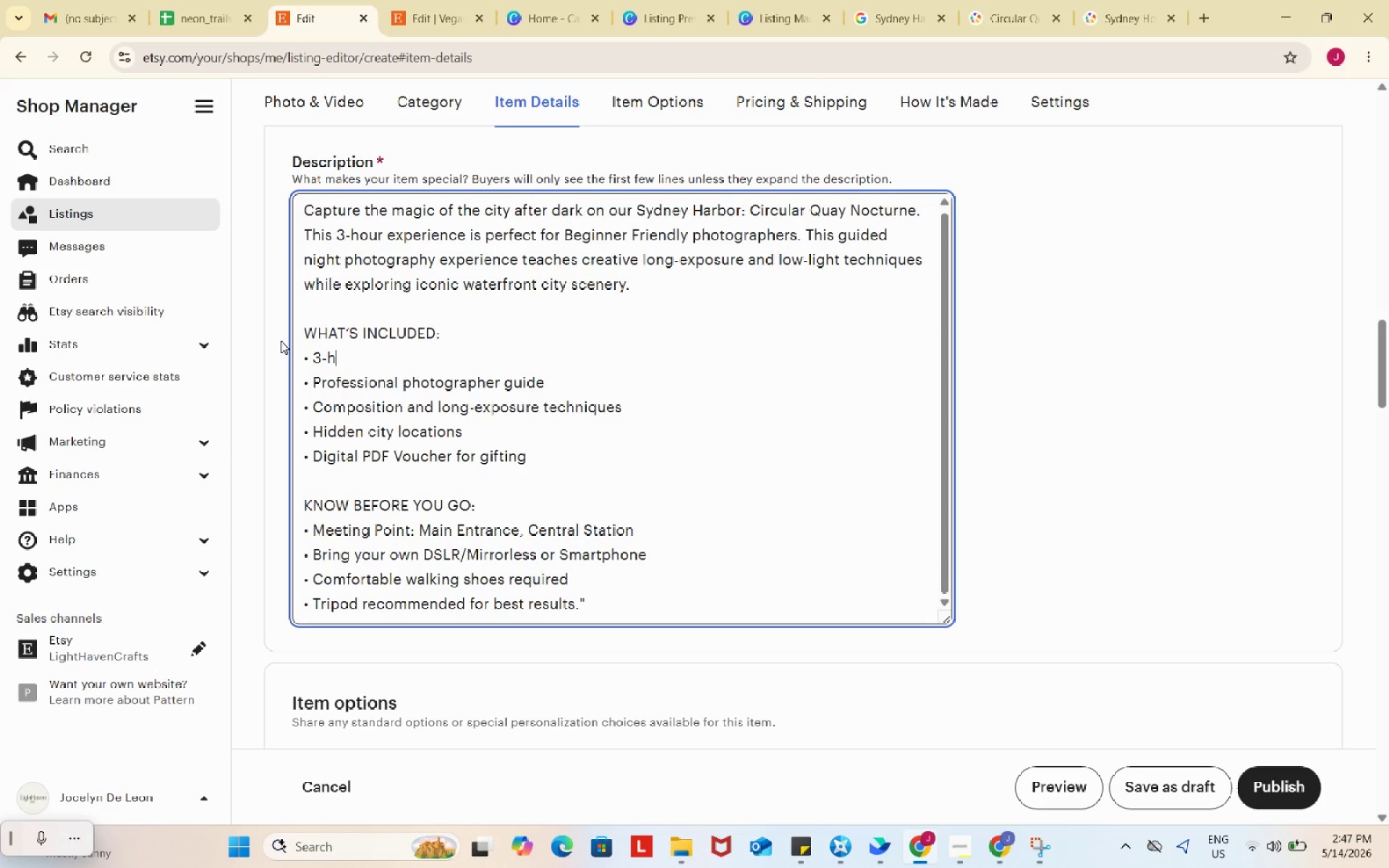 
key(H)
 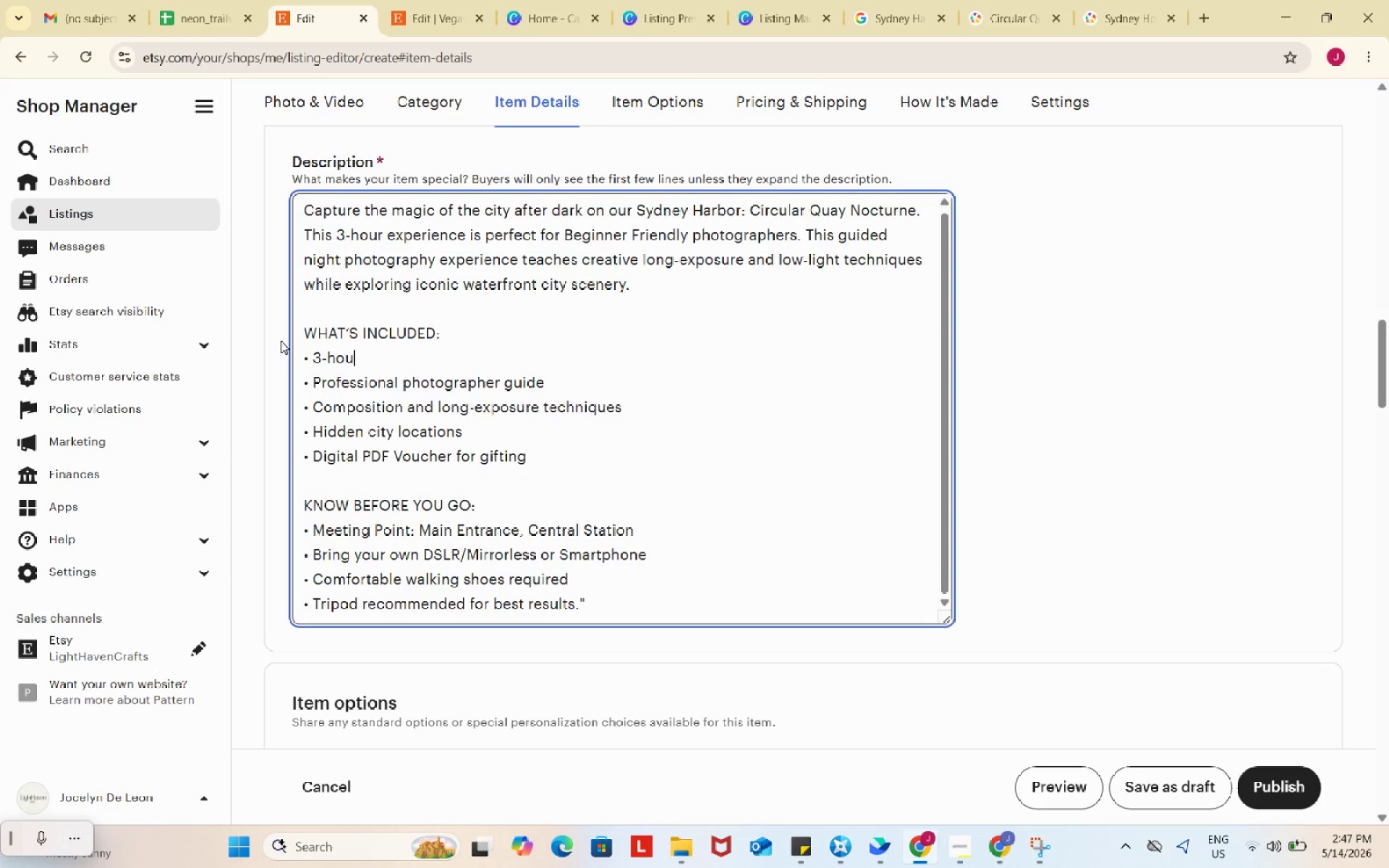 
type(our guided Sydney night photography tour)
 